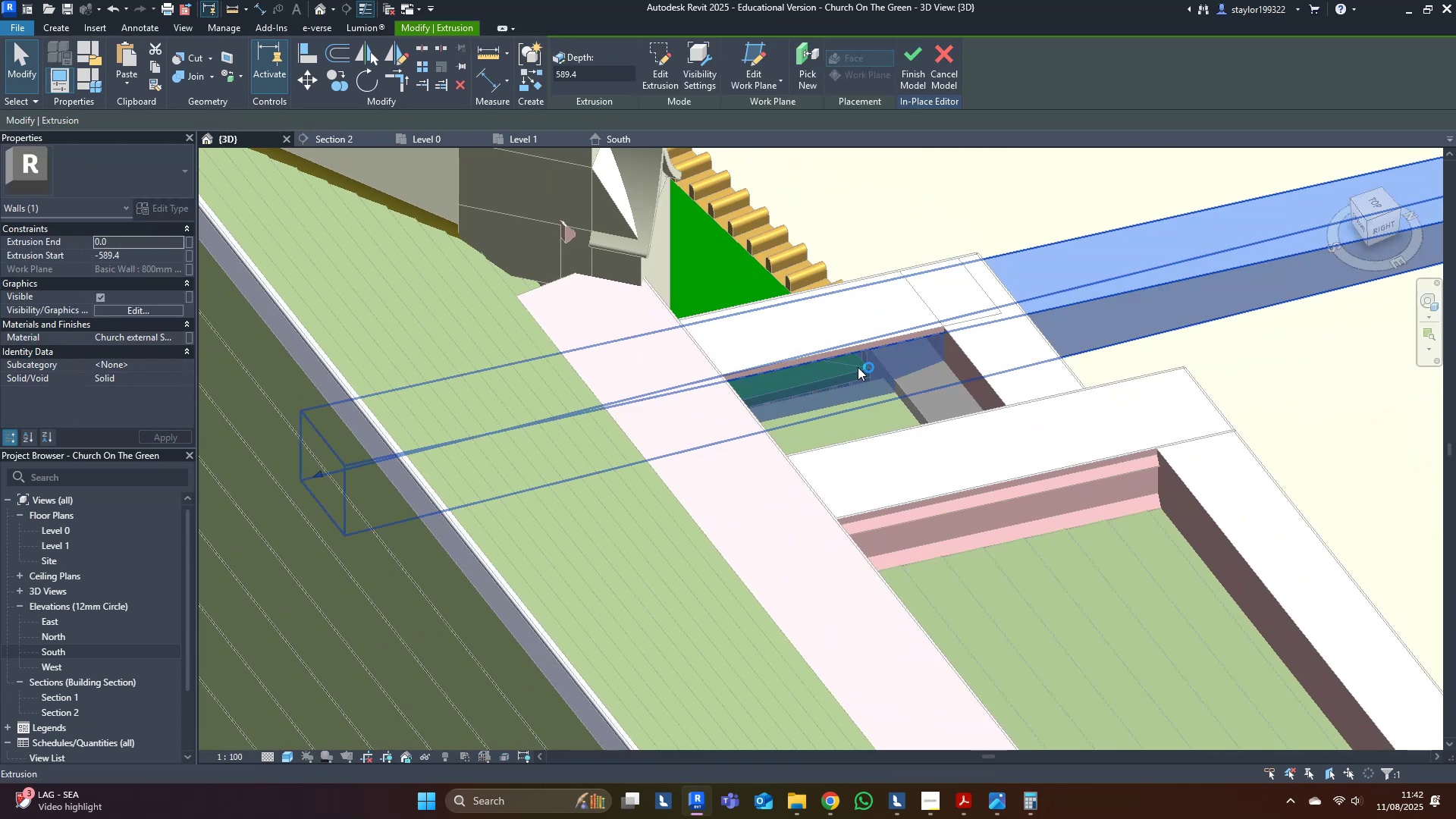 
scroll: coordinate [858, 367], scroll_direction: up, amount: 2.0
 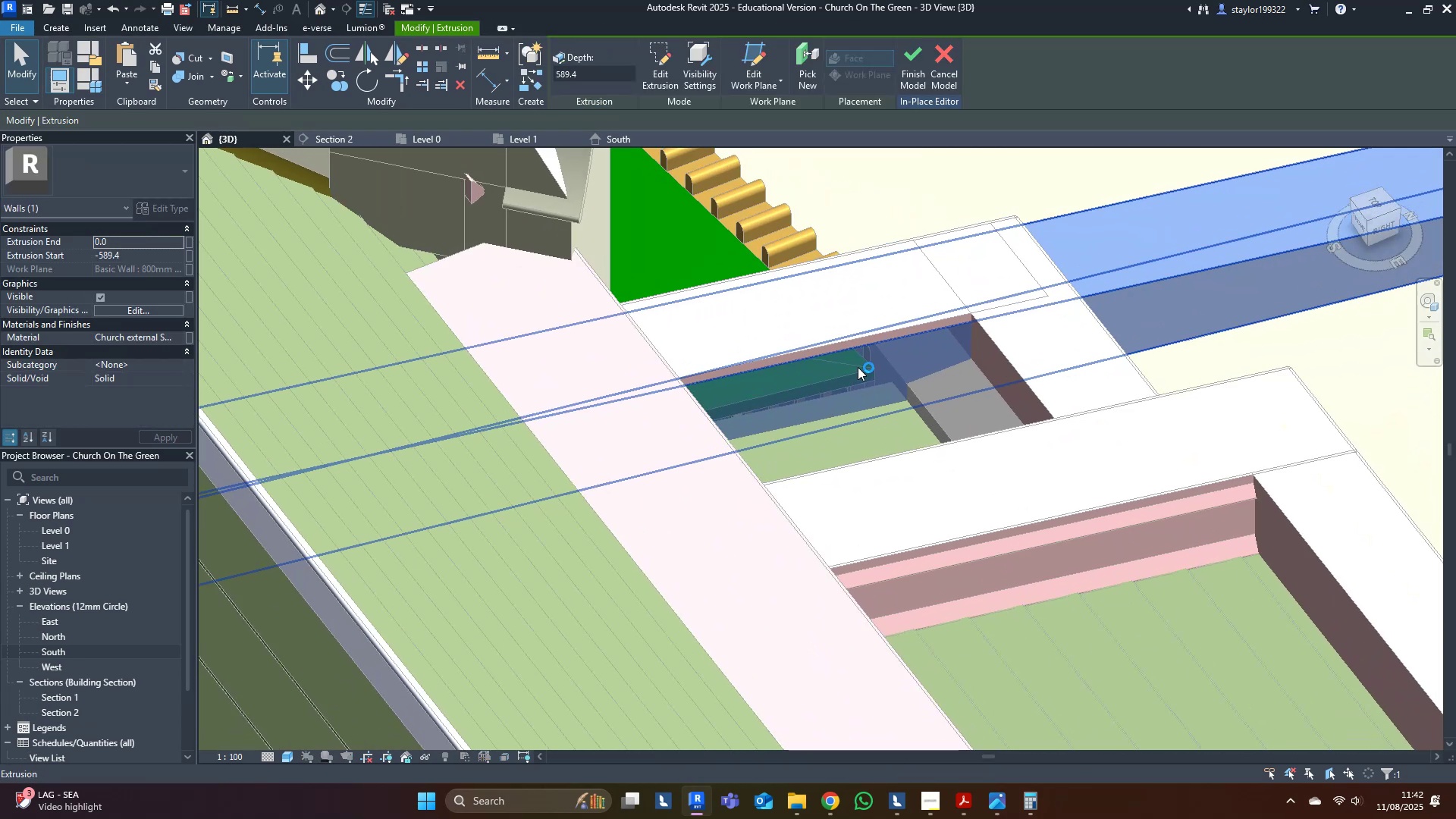 
double_click([858, 367])
 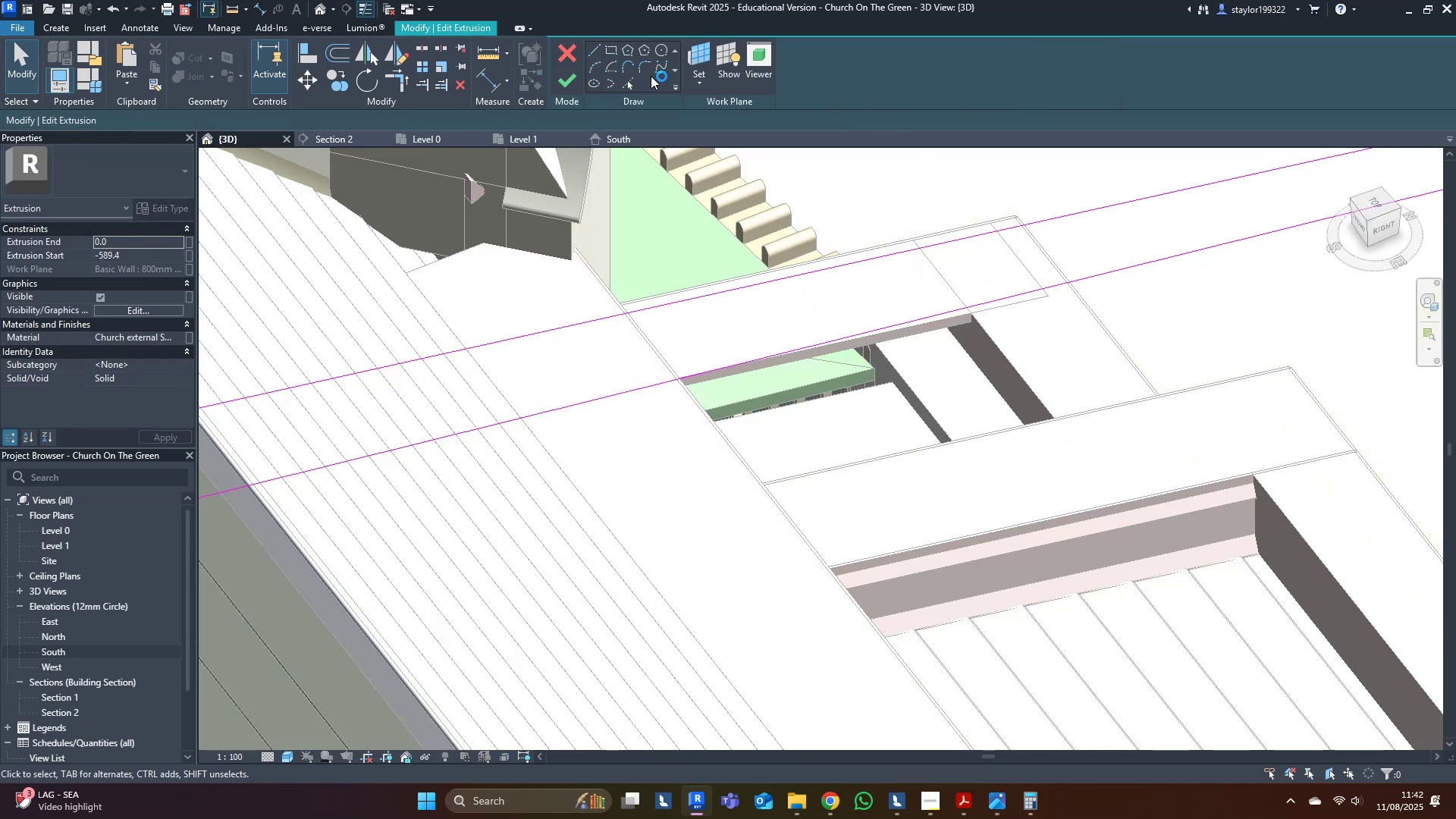 
left_click([626, 81])
 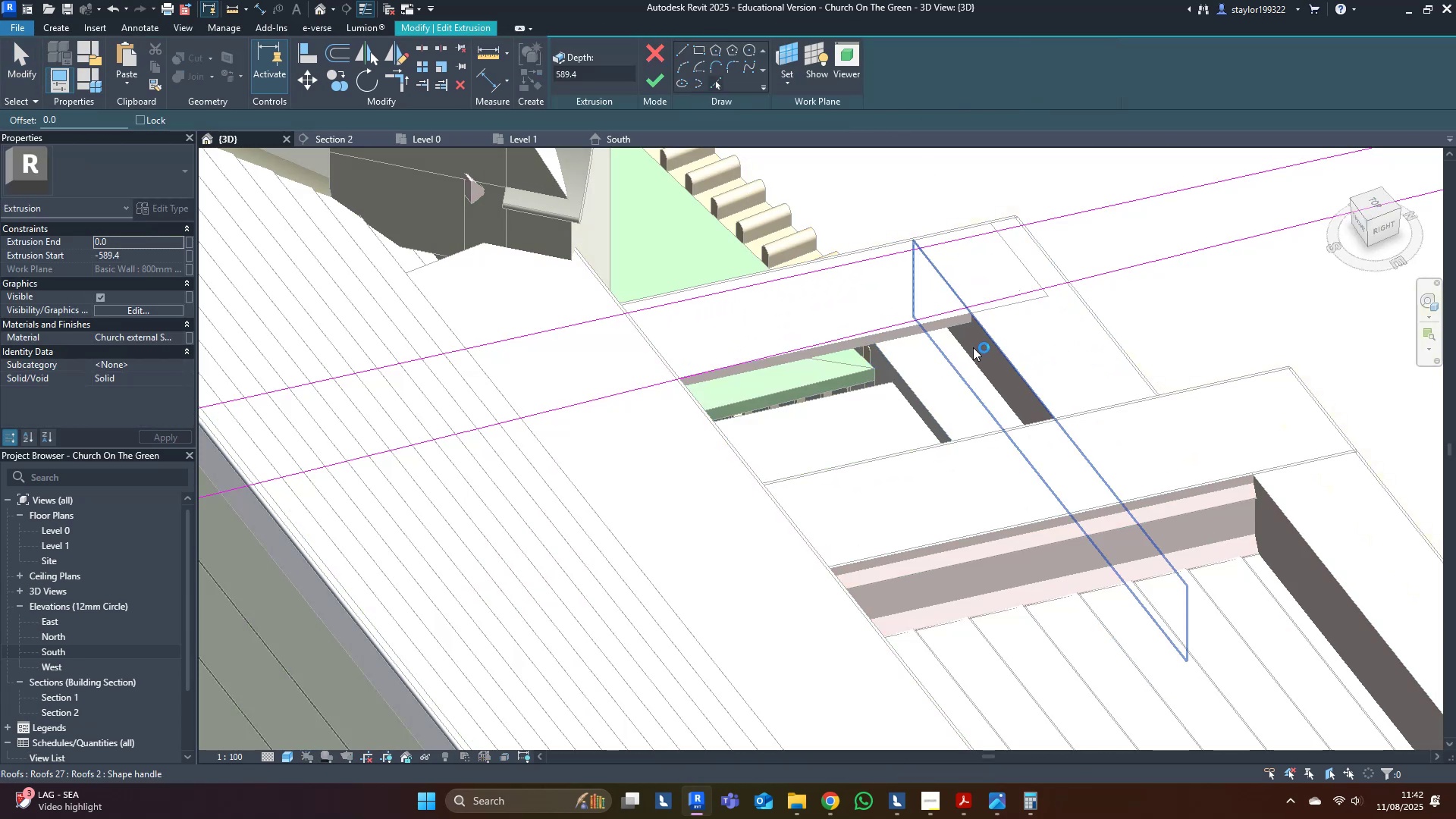 
left_click([973, 347])
 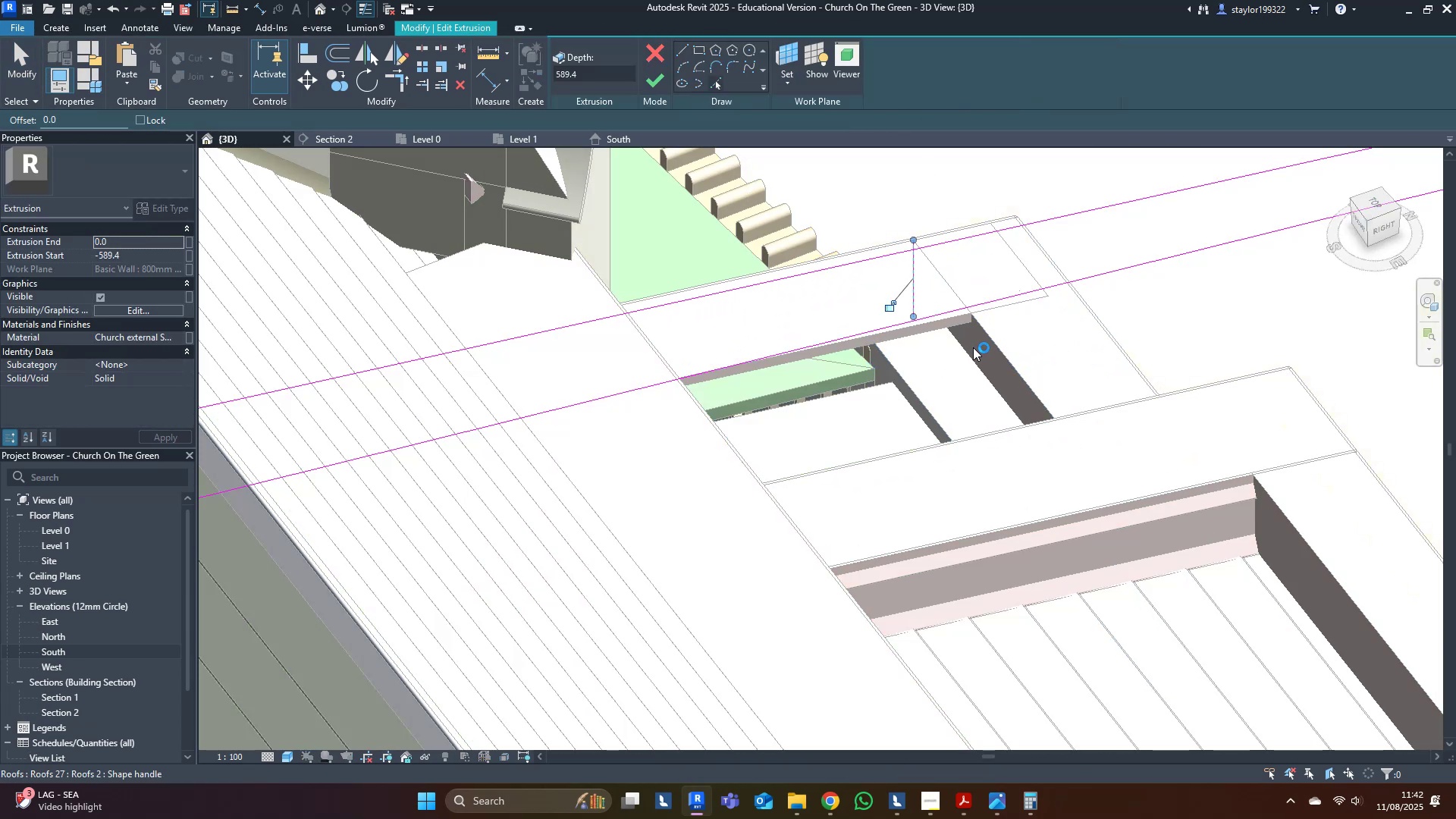 
type(tr)
 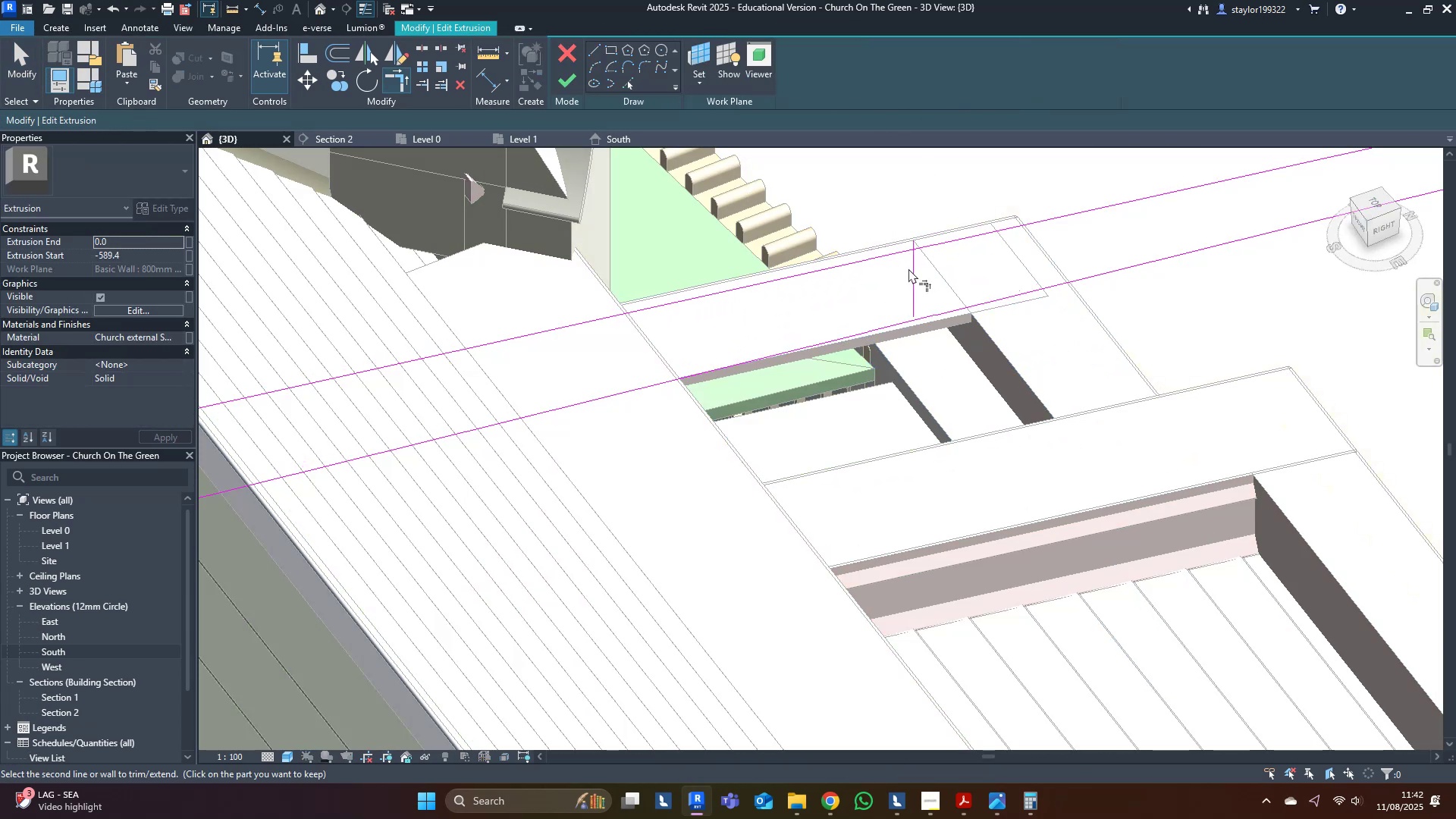 
double_click([900, 251])
 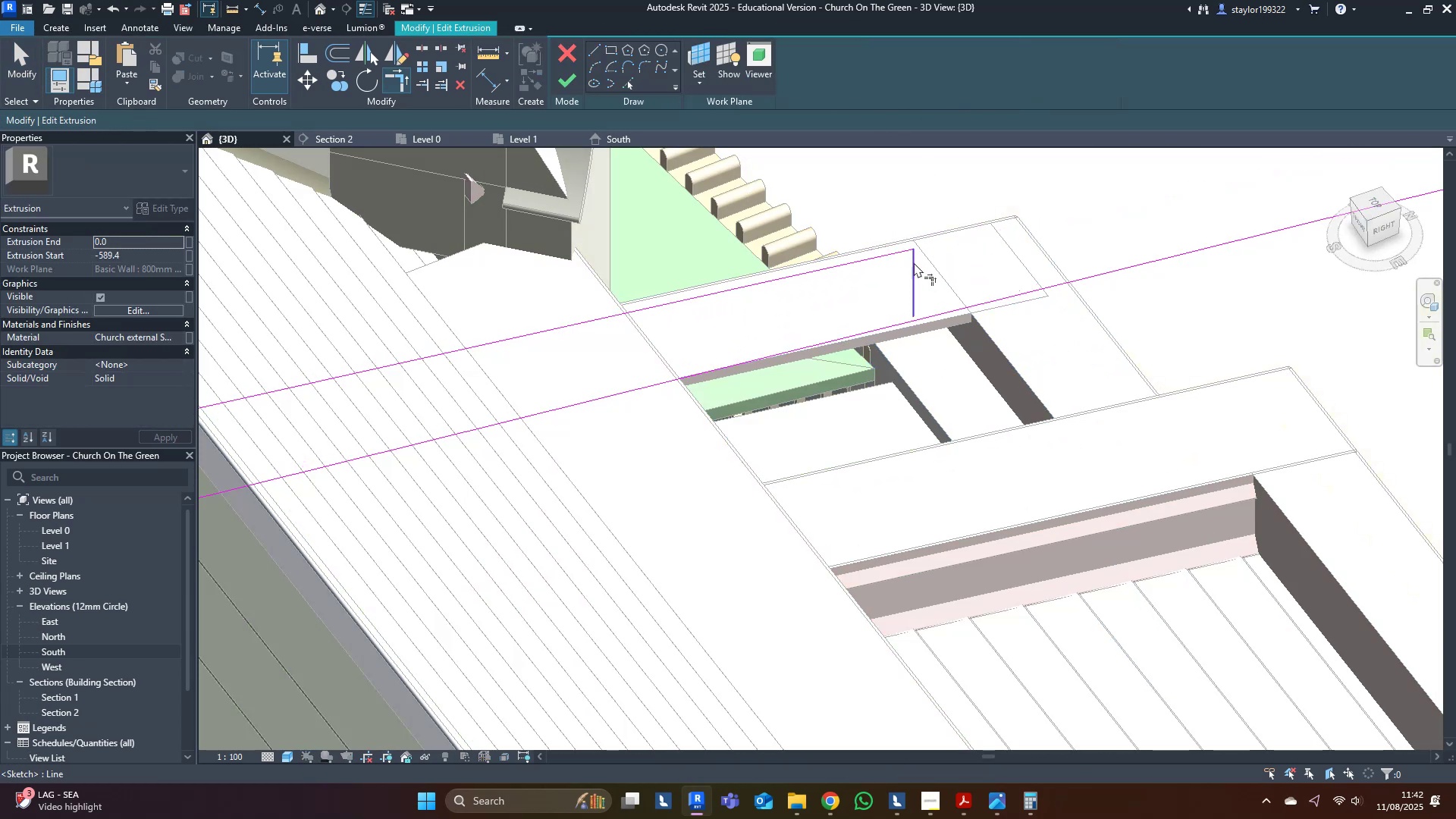 
triple_click([914, 262])
 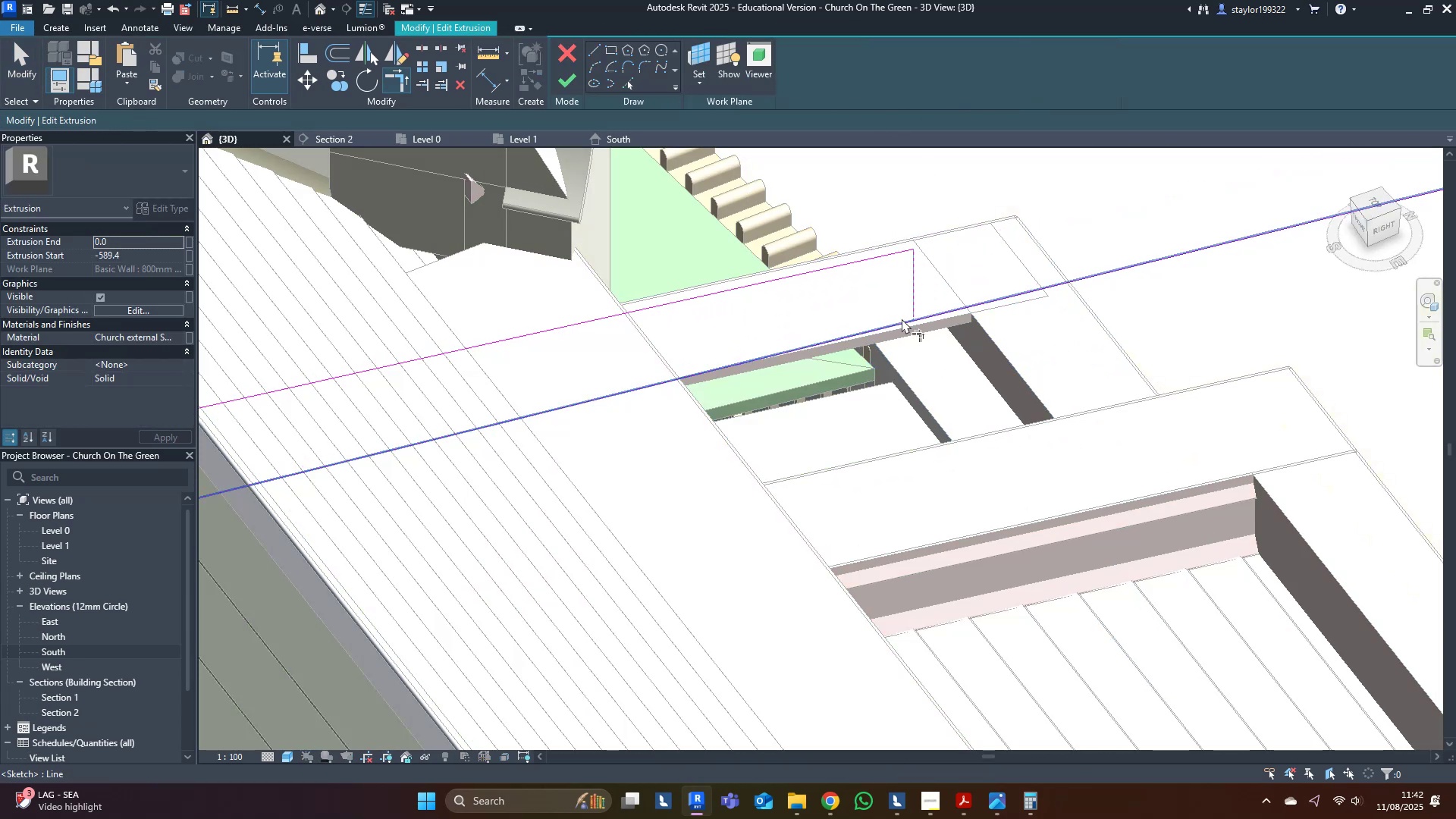 
left_click([902, 318])
 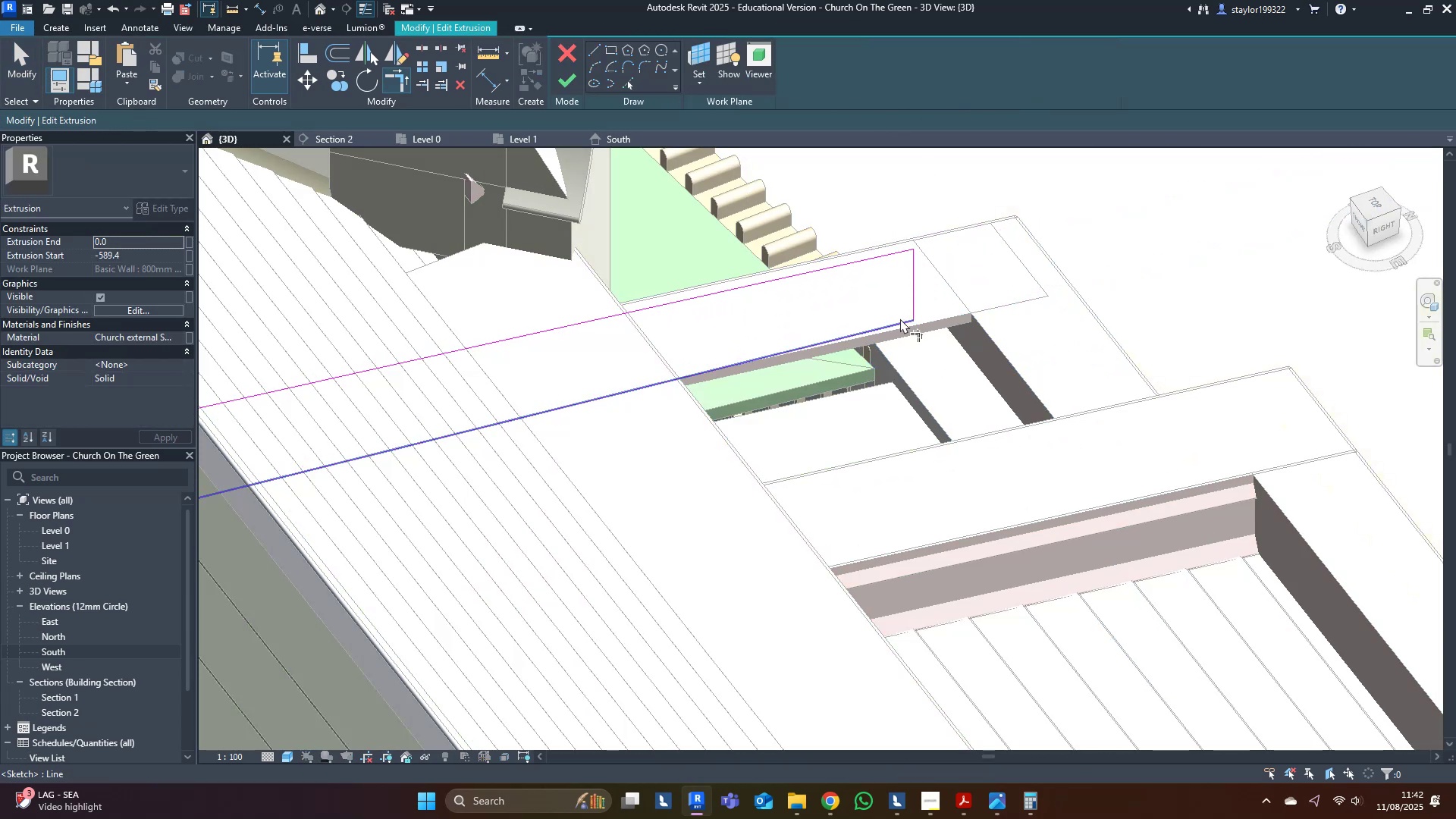 
middle_click([900, 318])
 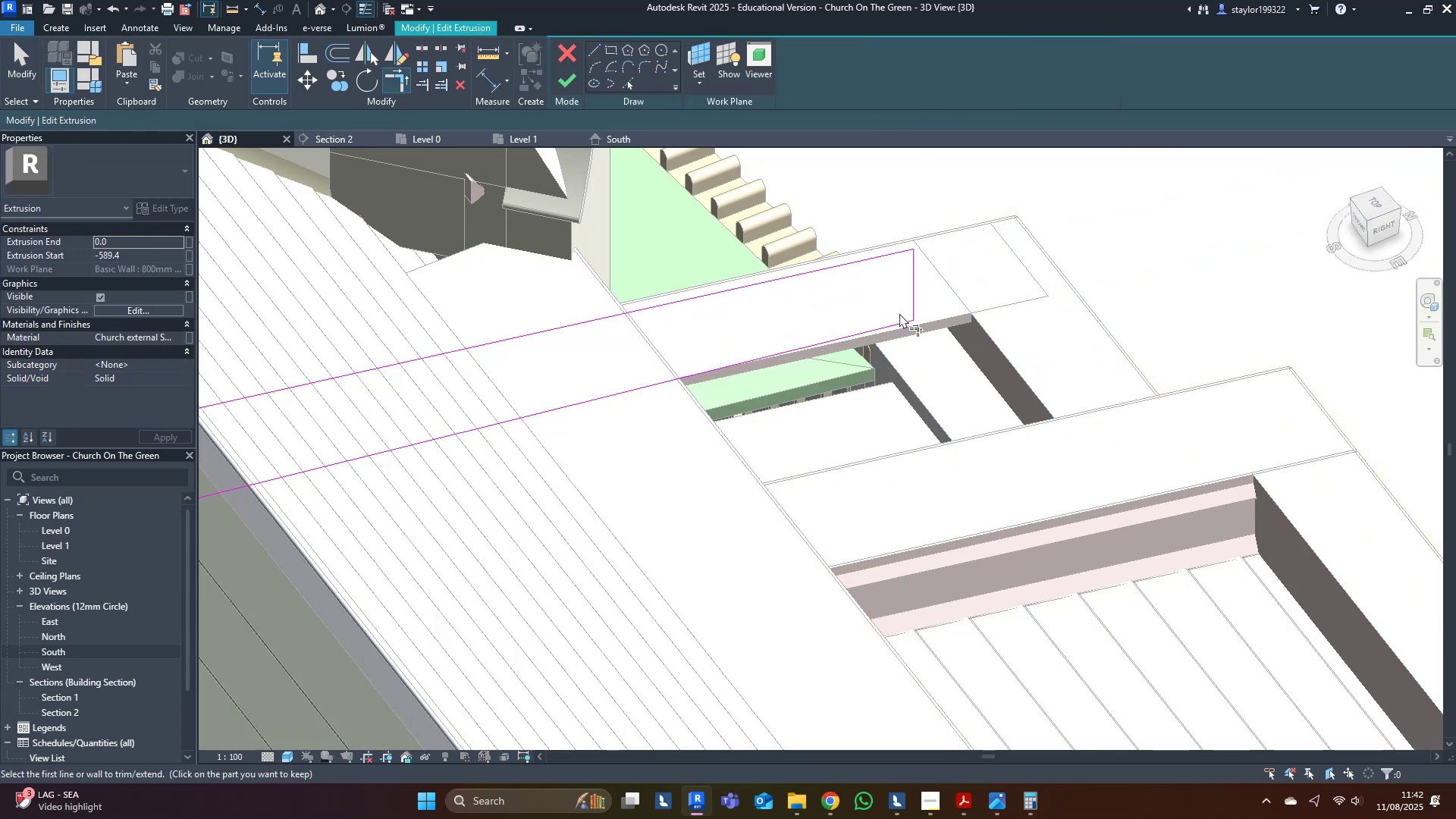 
hold_key(key=M, duration=29.37)
 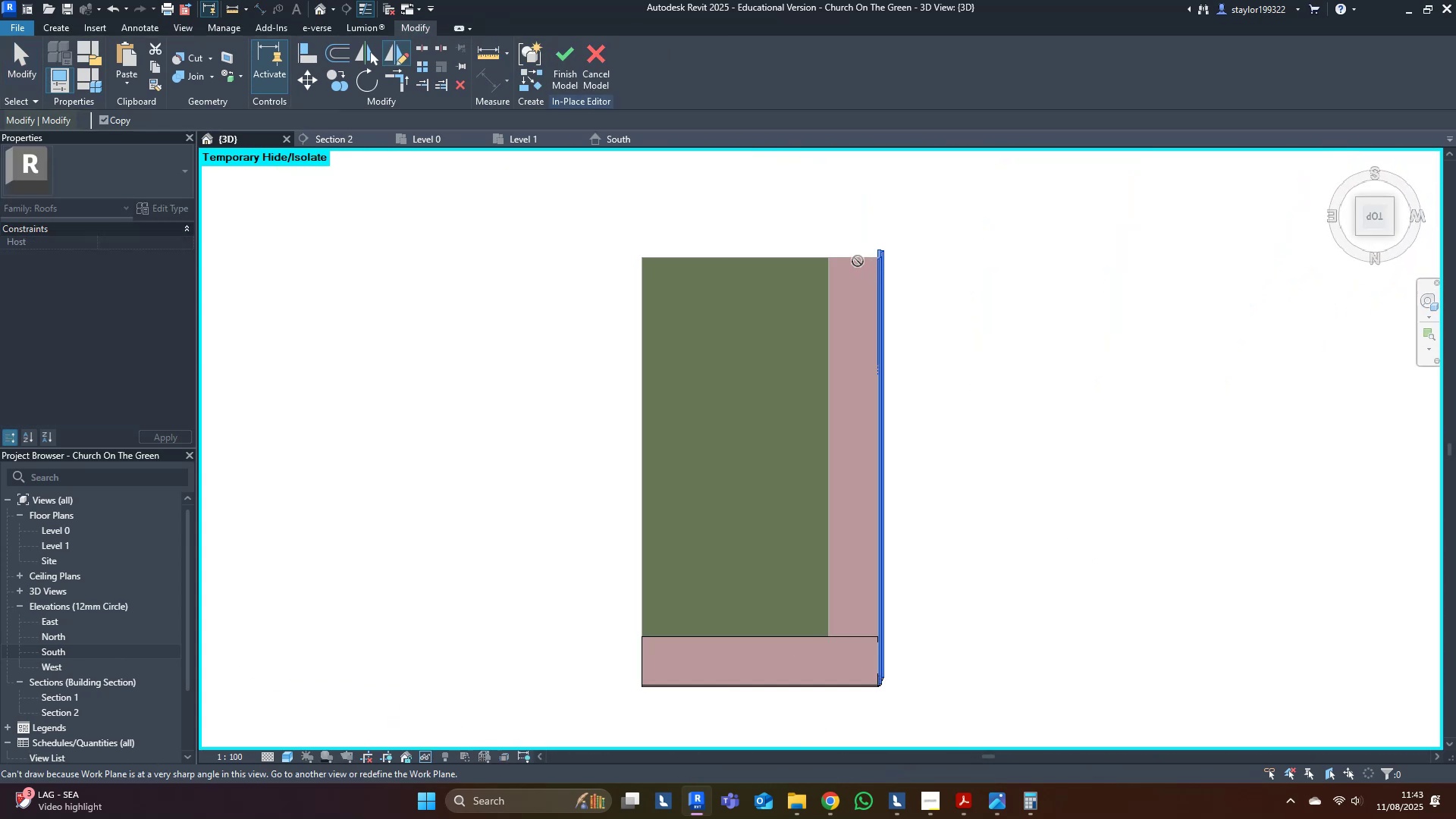 
key(D)
 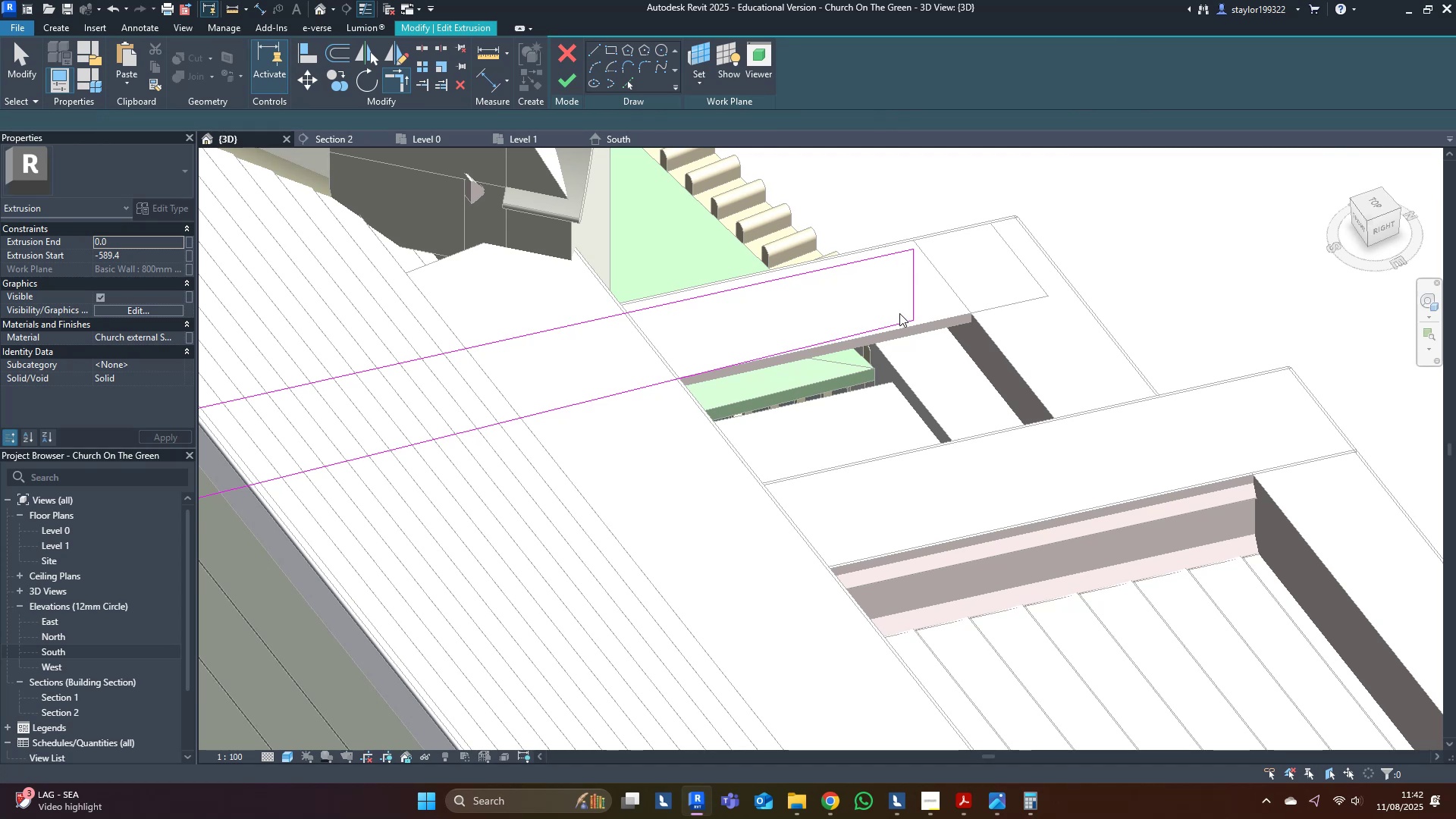 
scroll: coordinate [824, 457], scroll_direction: down, amount: 15.0
 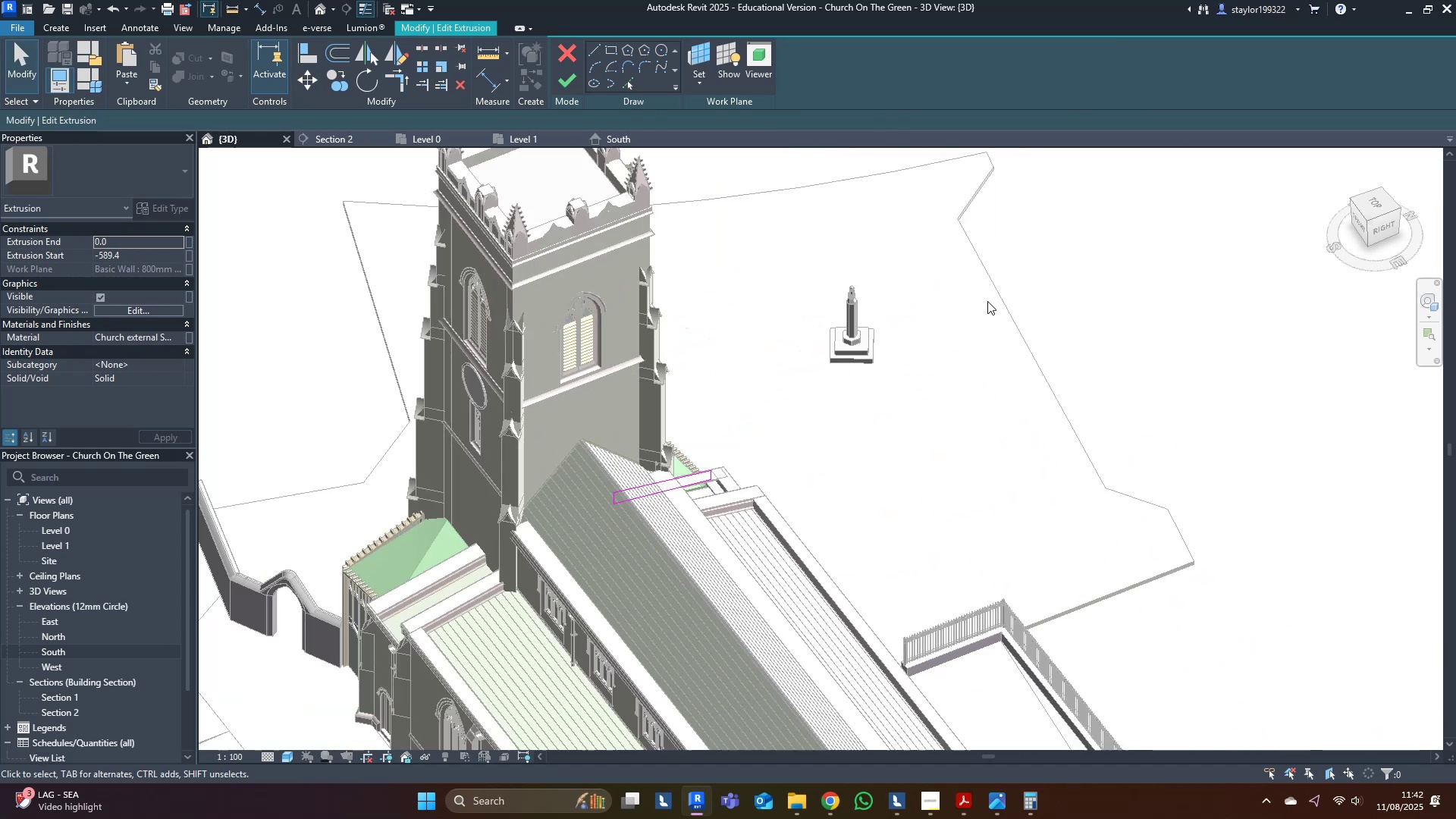 
scroll: coordinate [683, 274], scroll_direction: up, amount: 2.0
 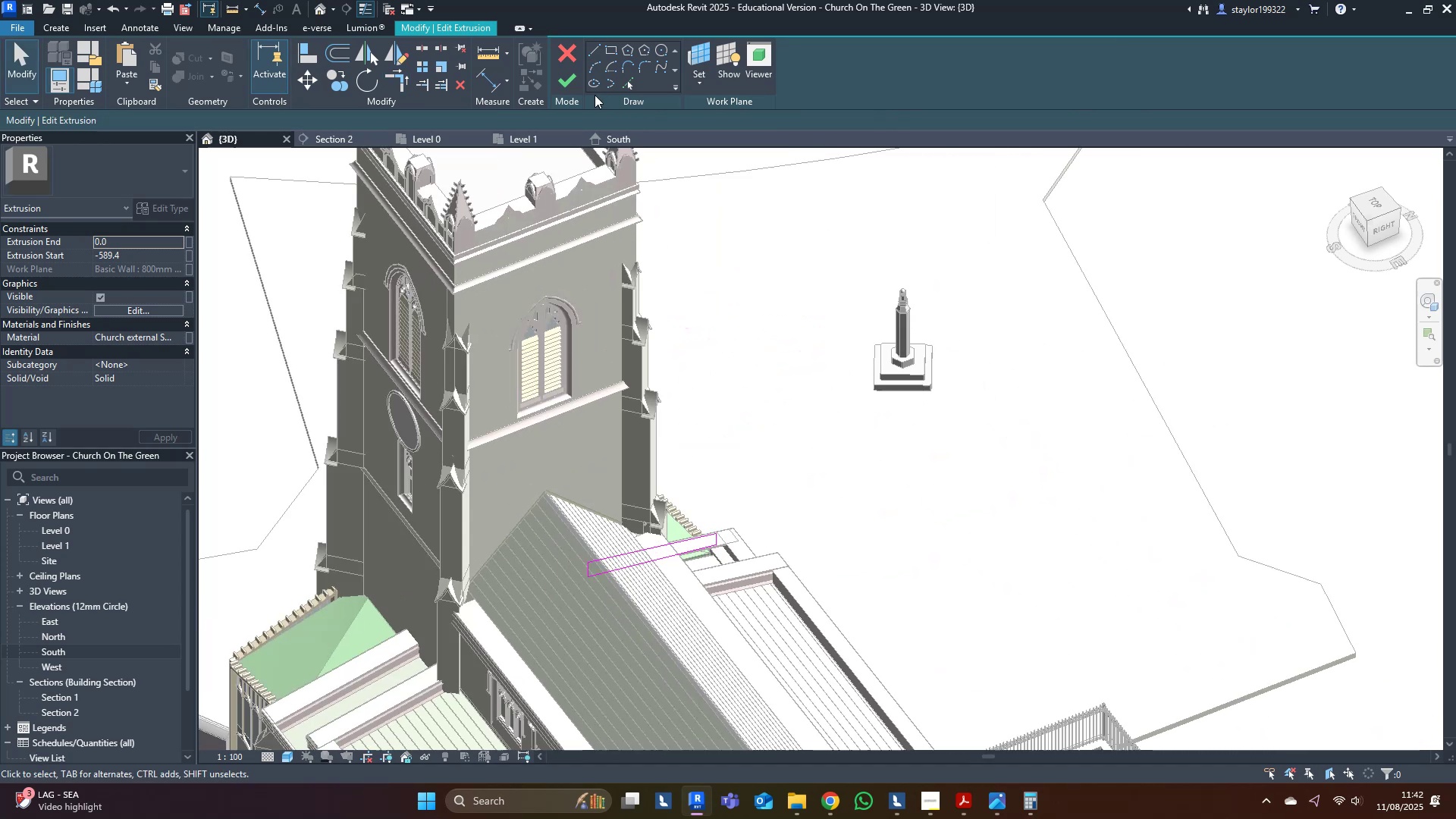 
left_click([566, 81])
 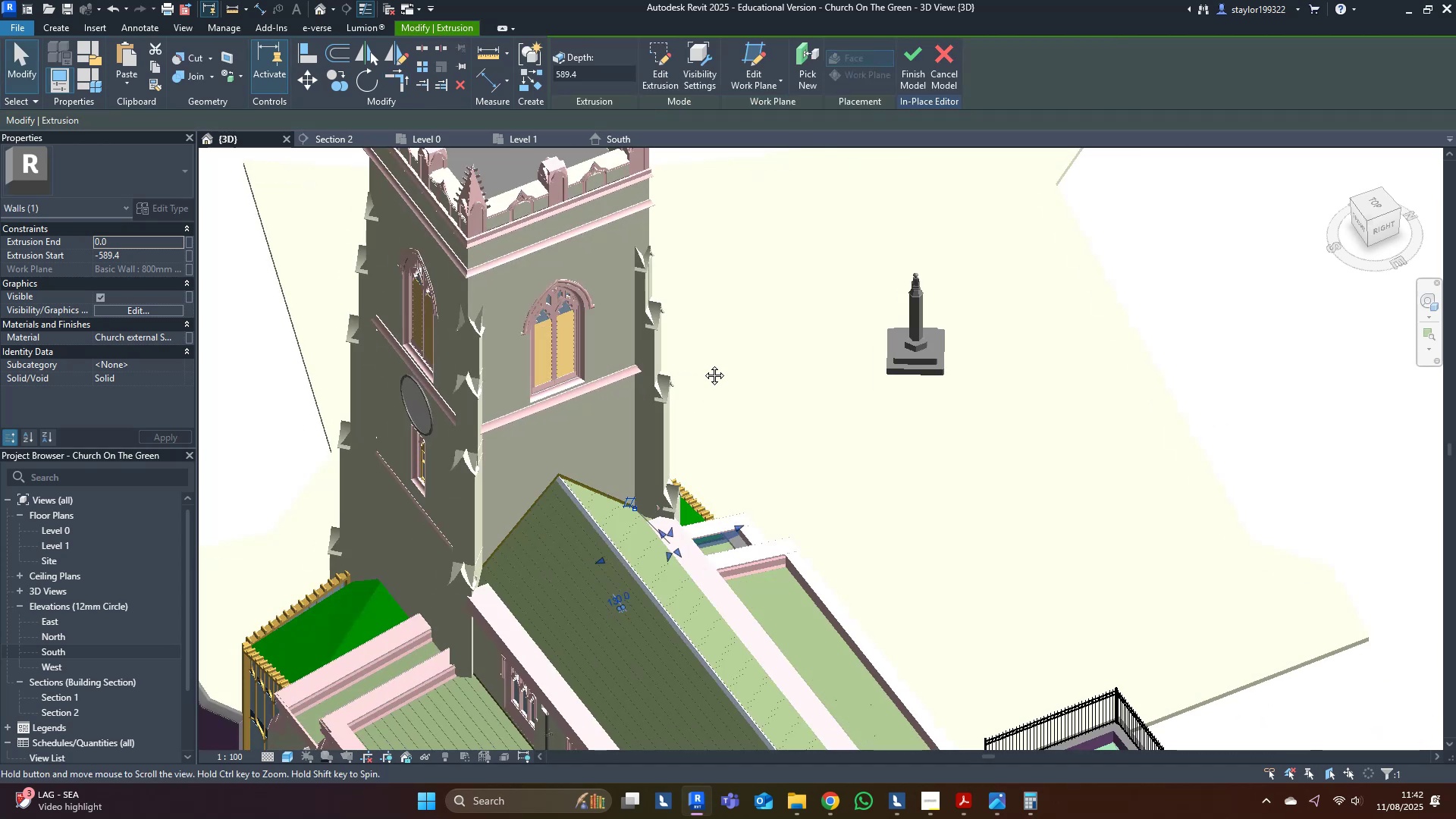 
scroll: coordinate [880, 375], scroll_direction: up, amount: 10.0
 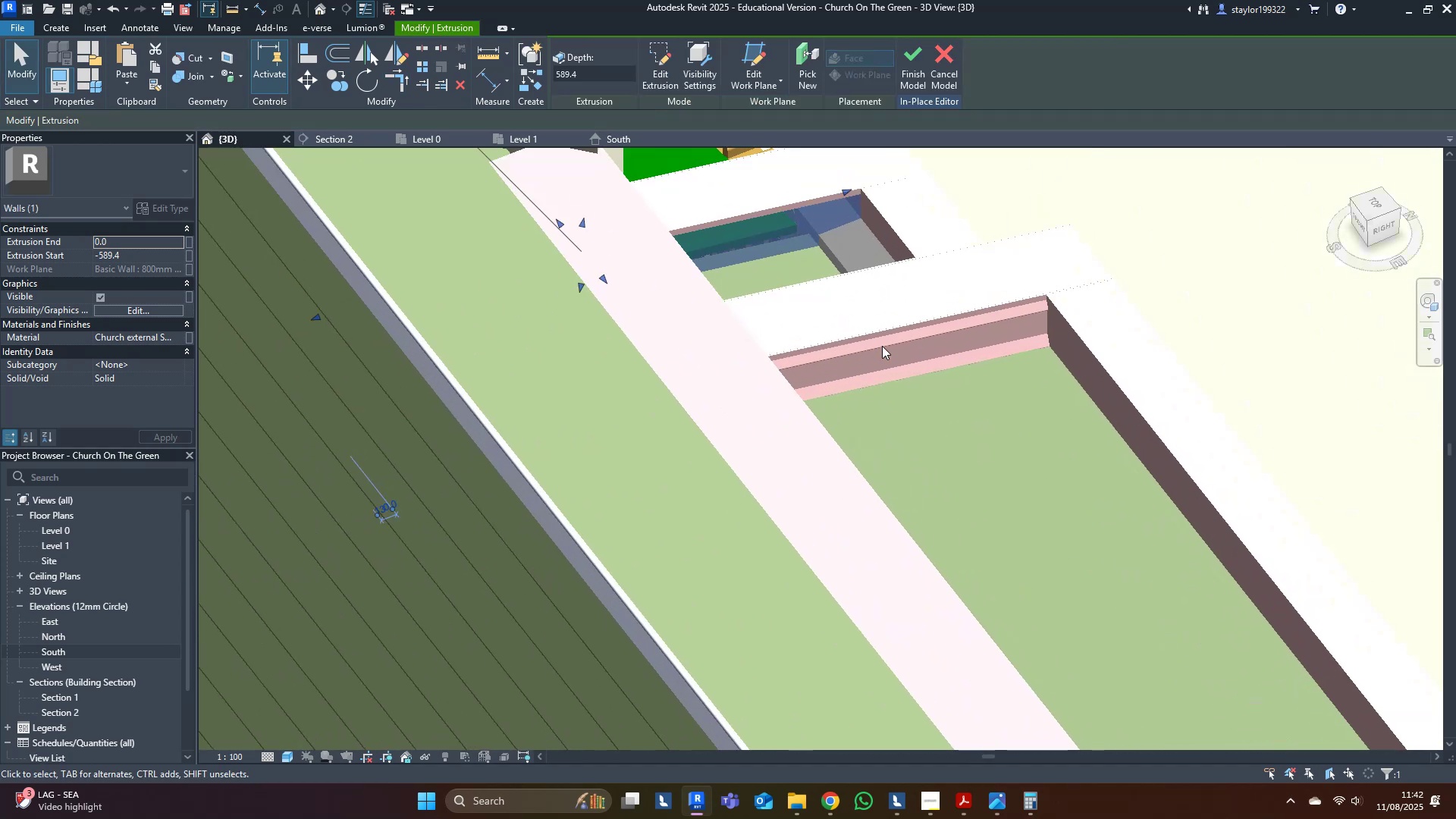 
key(Escape)
 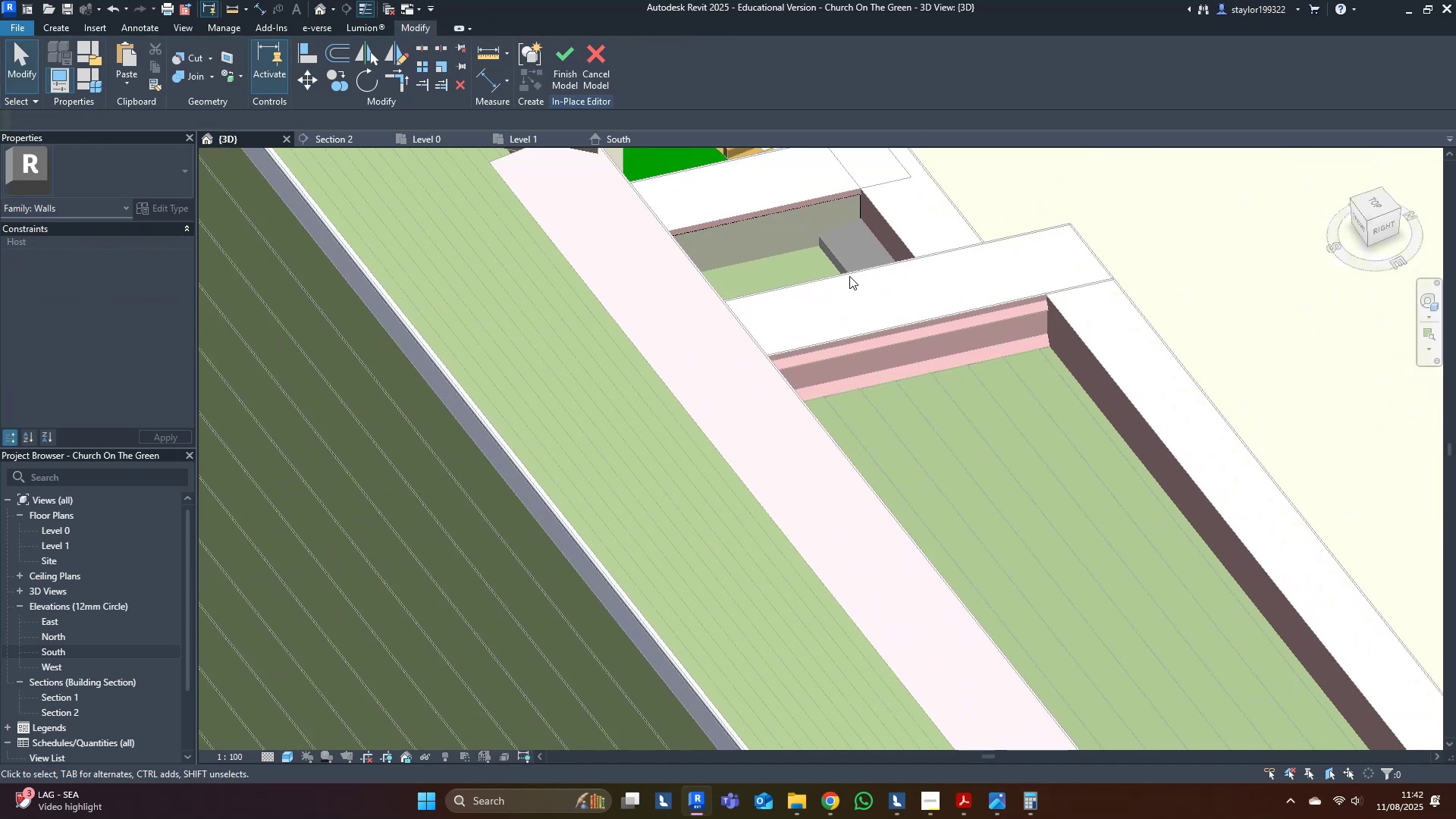 
key(Shift+ShiftLeft)
 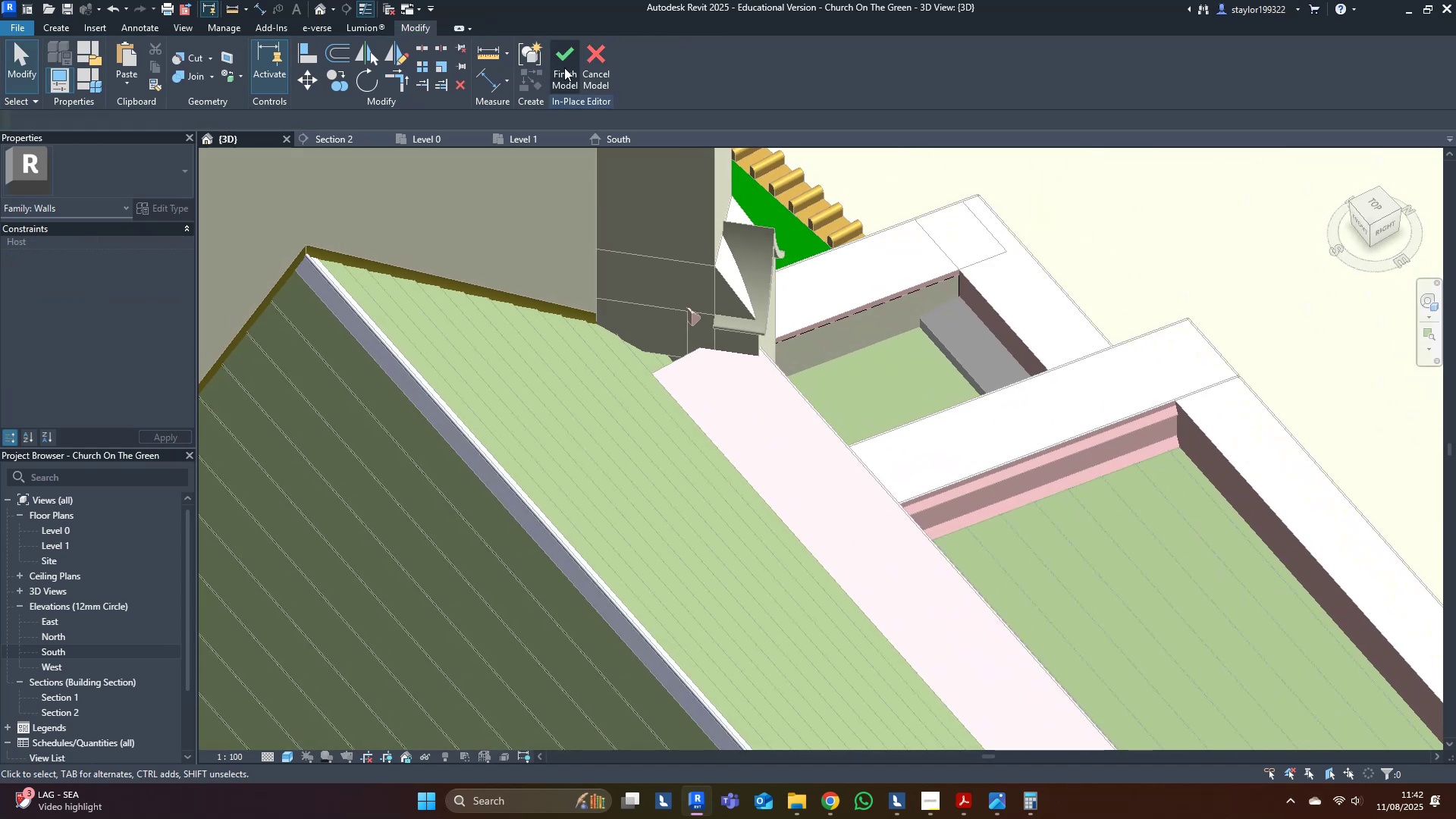 
left_click([578, 62])
 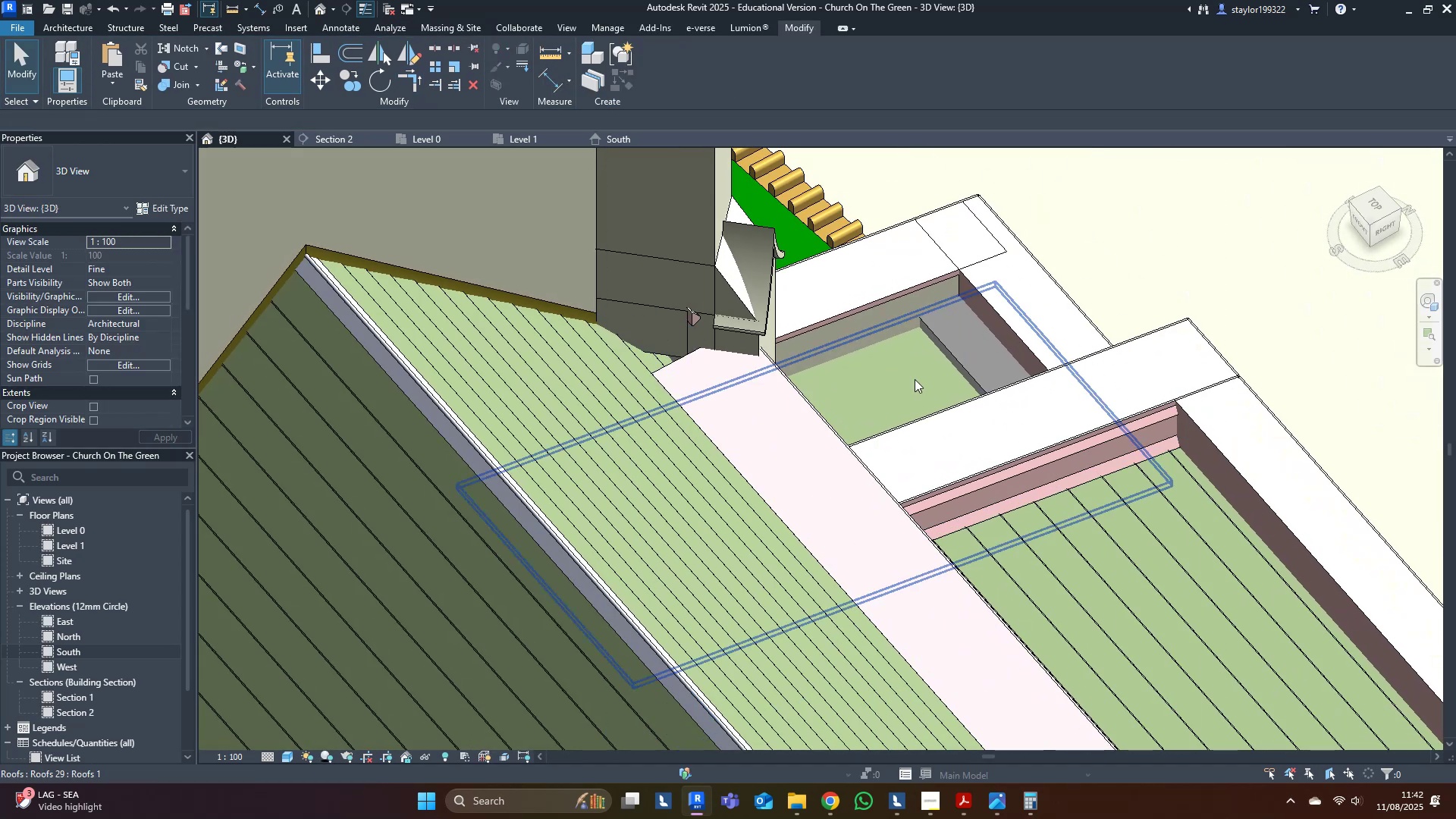 
double_click([971, 349])
 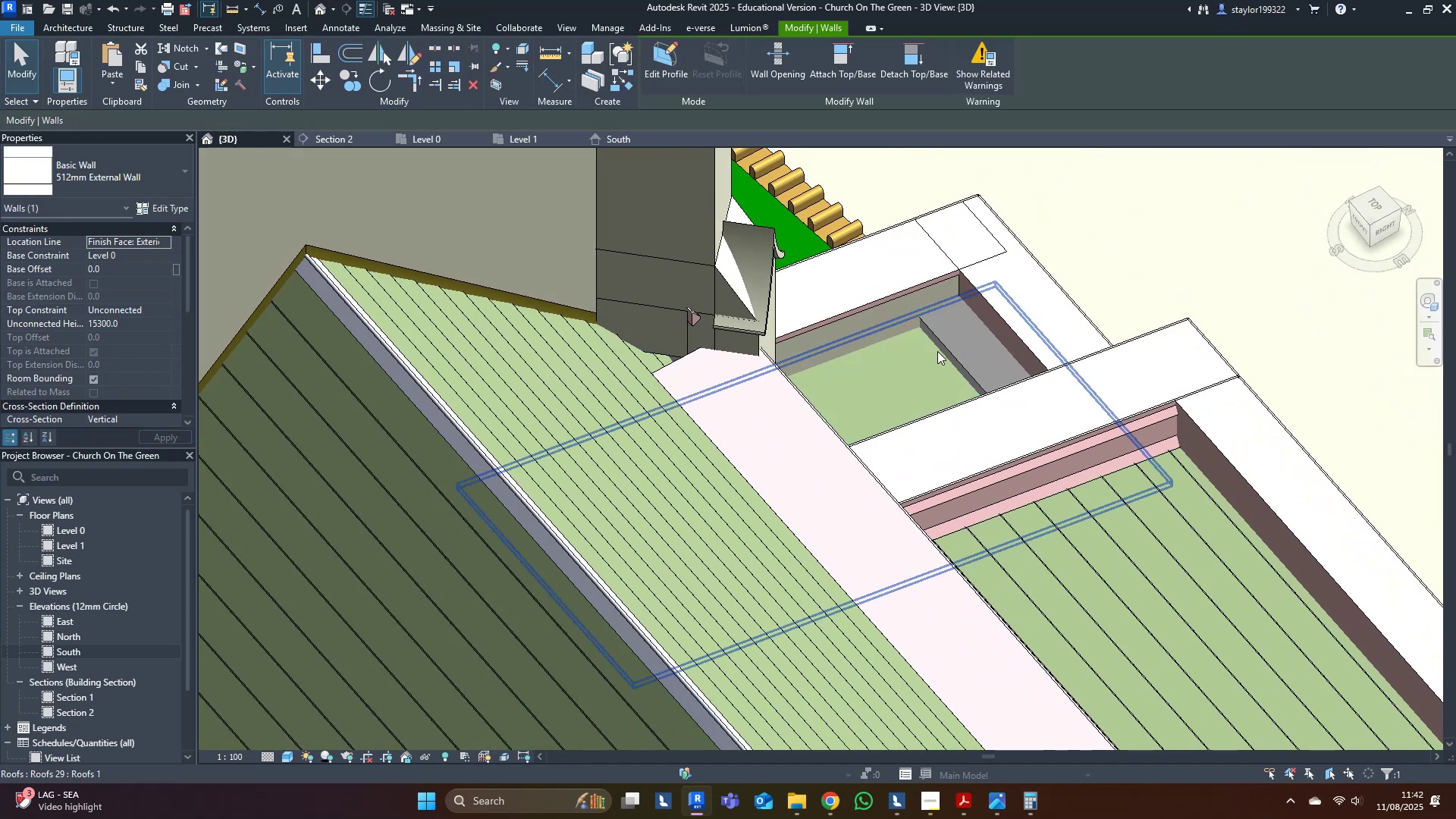 
key(Escape)
 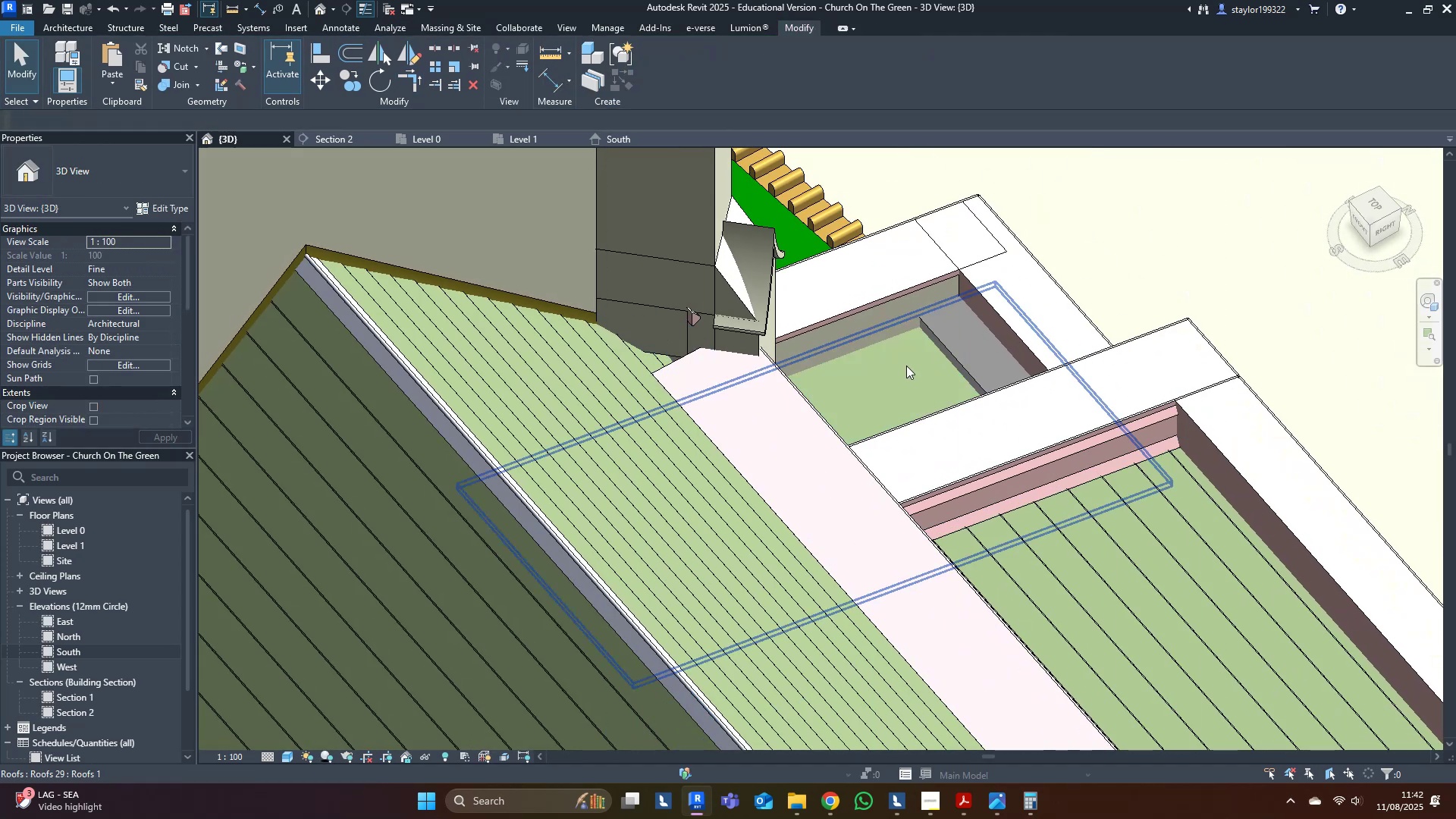 
left_click([906, 366])
 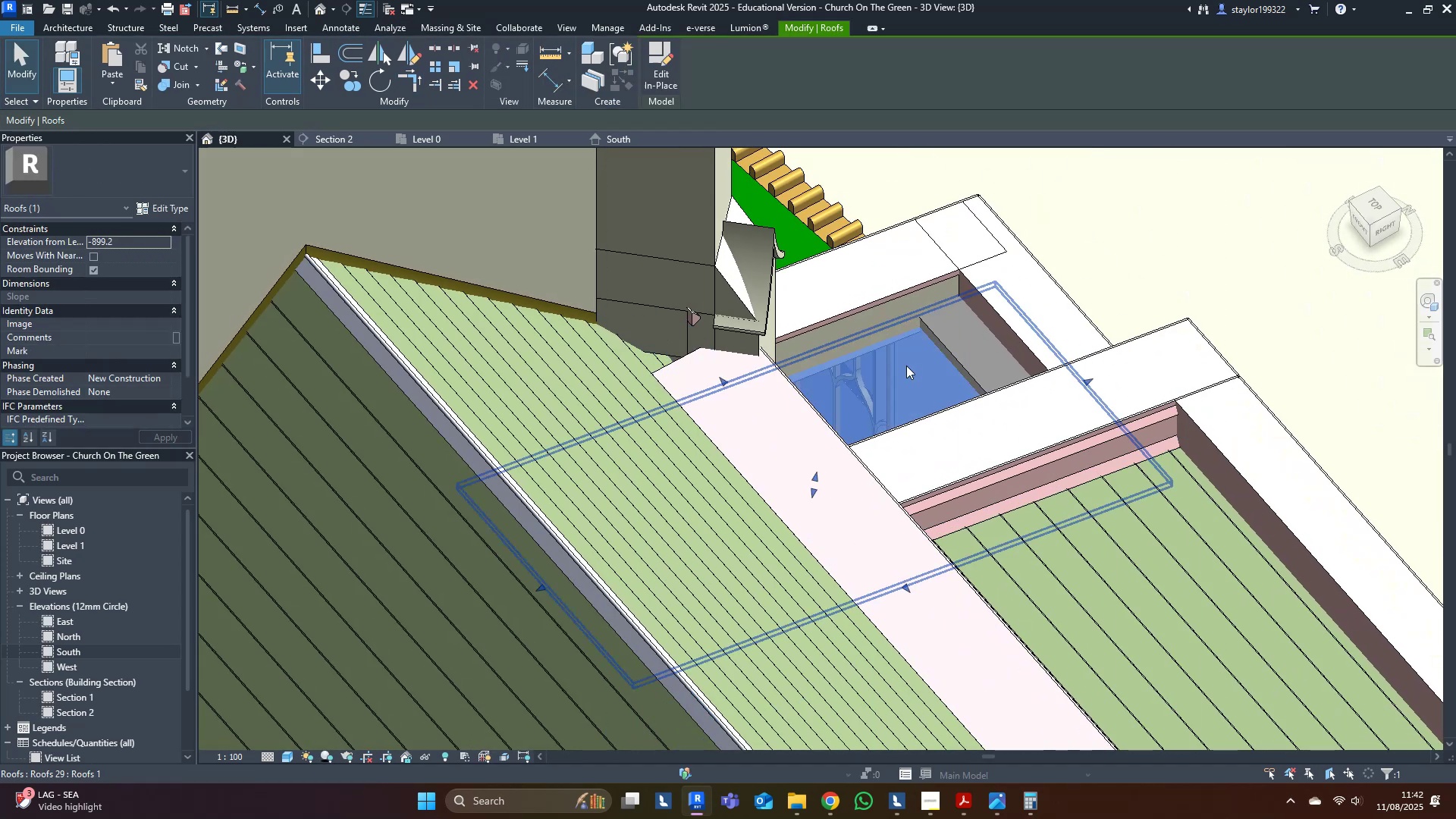 
hold_key(key=ShiftLeft, duration=0.72)
 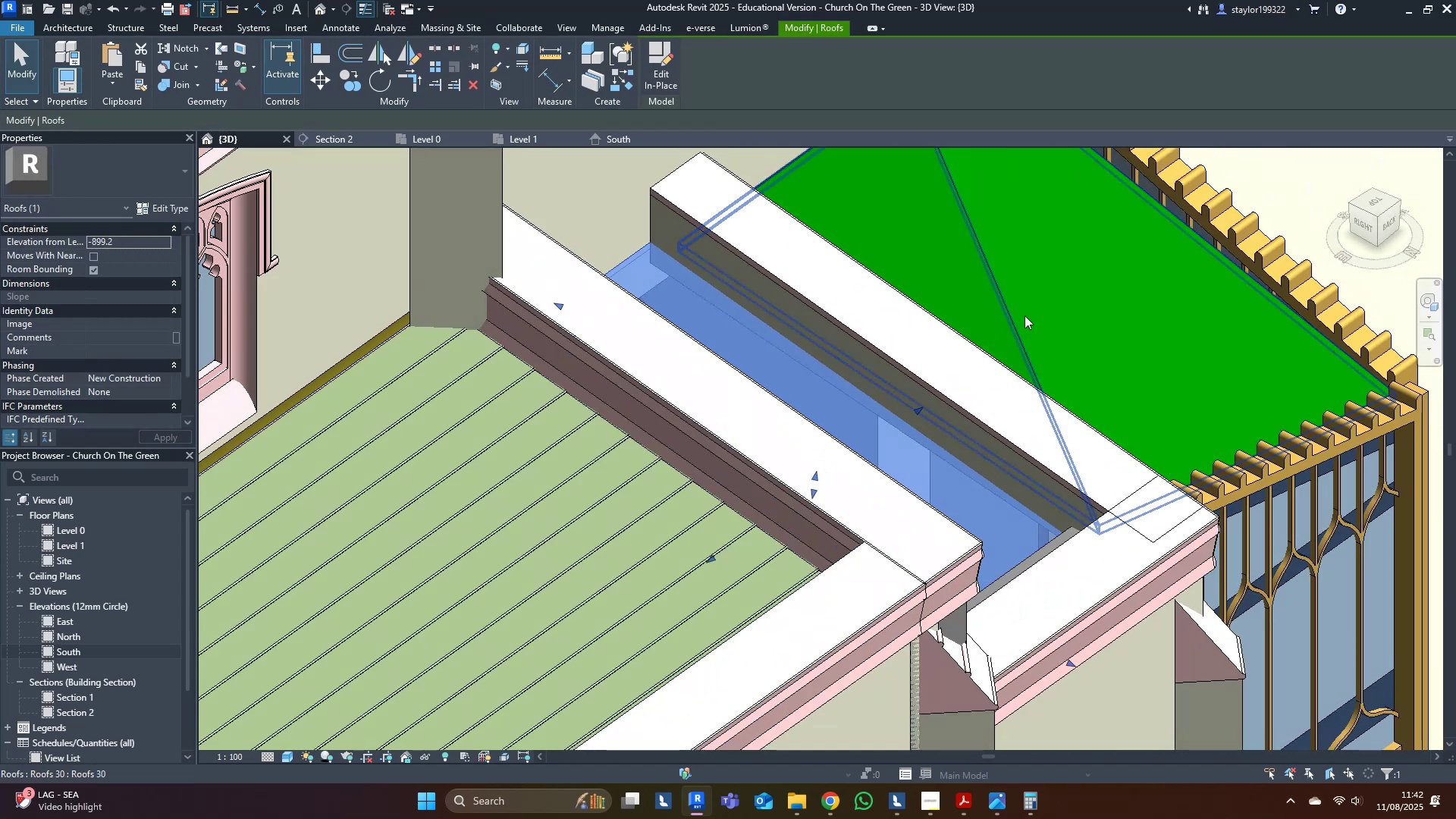 
hold_key(key=ShiftLeft, duration=0.42)
 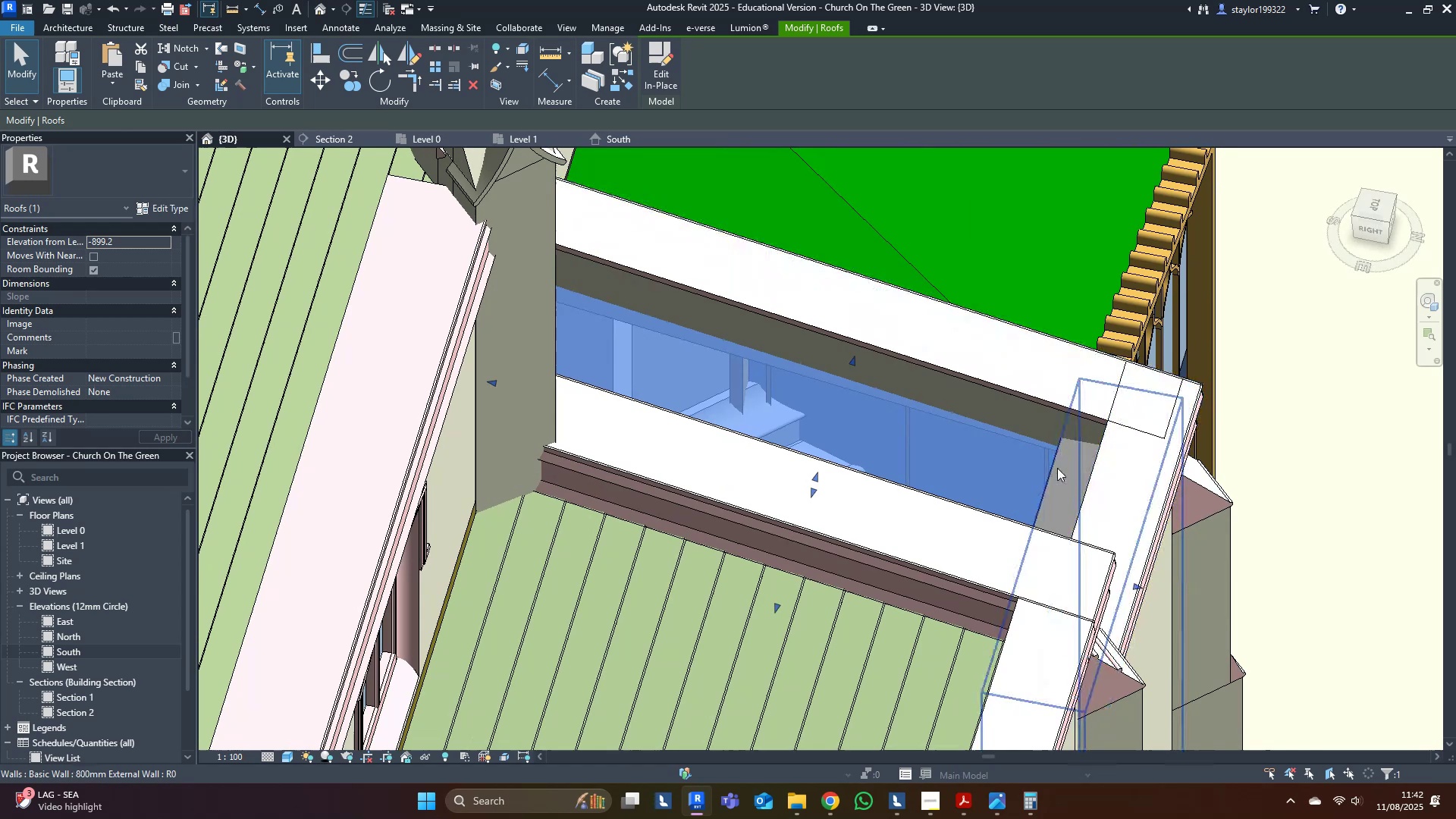 
left_click([1057, 468])
 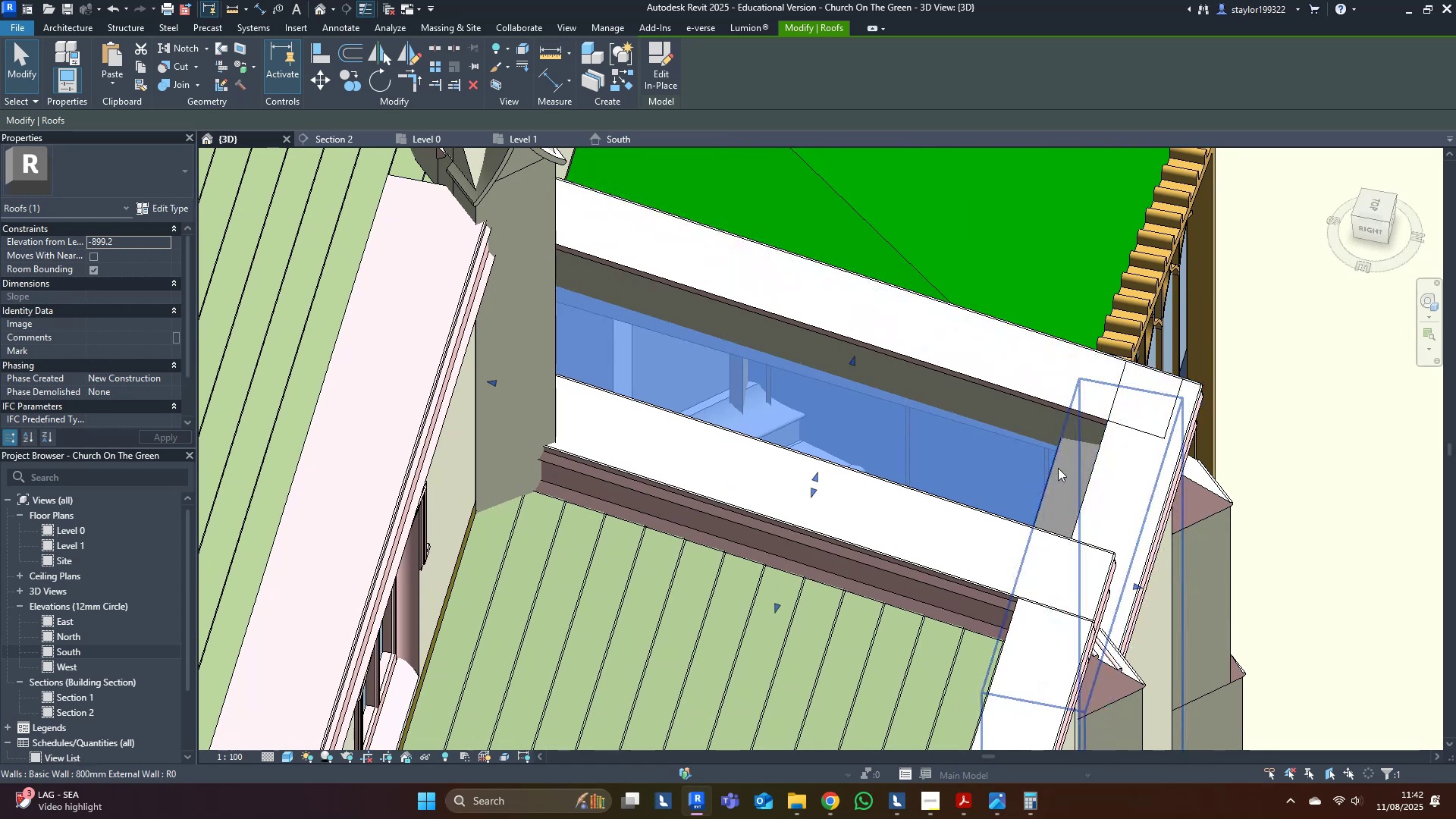 
hold_key(key=ShiftLeft, duration=0.35)
 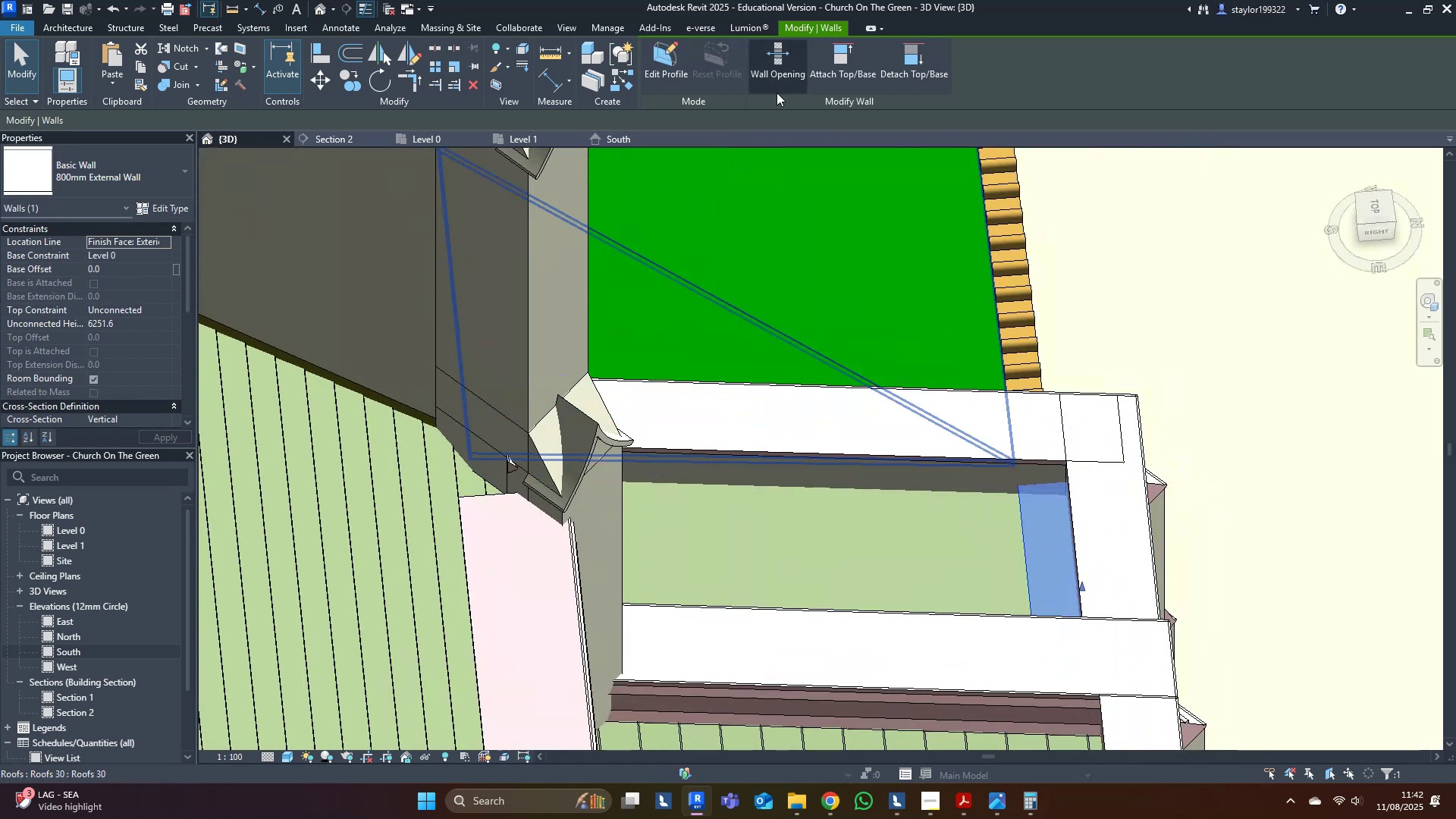 
left_click([840, 69])
 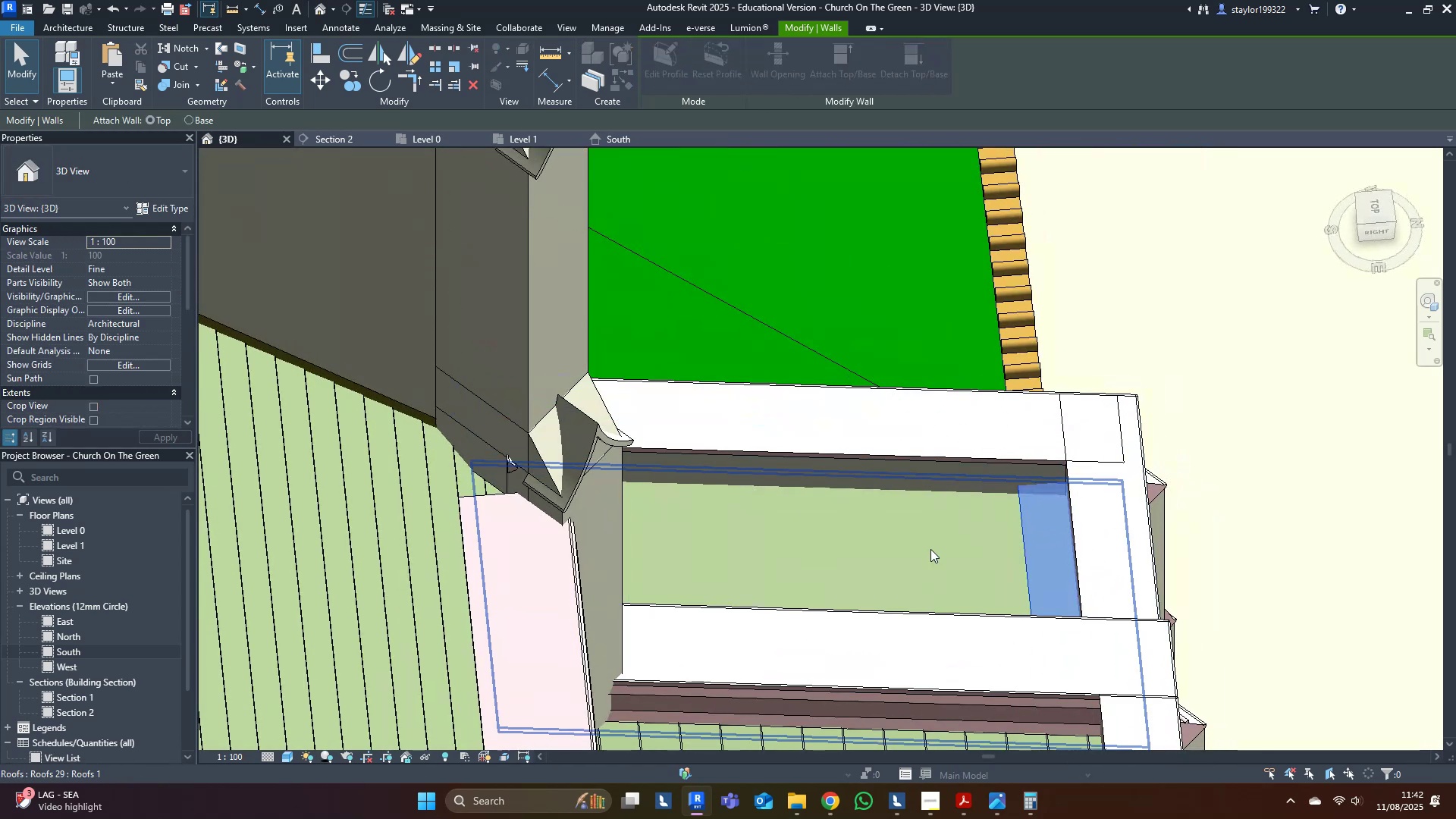 
left_click([921, 541])
 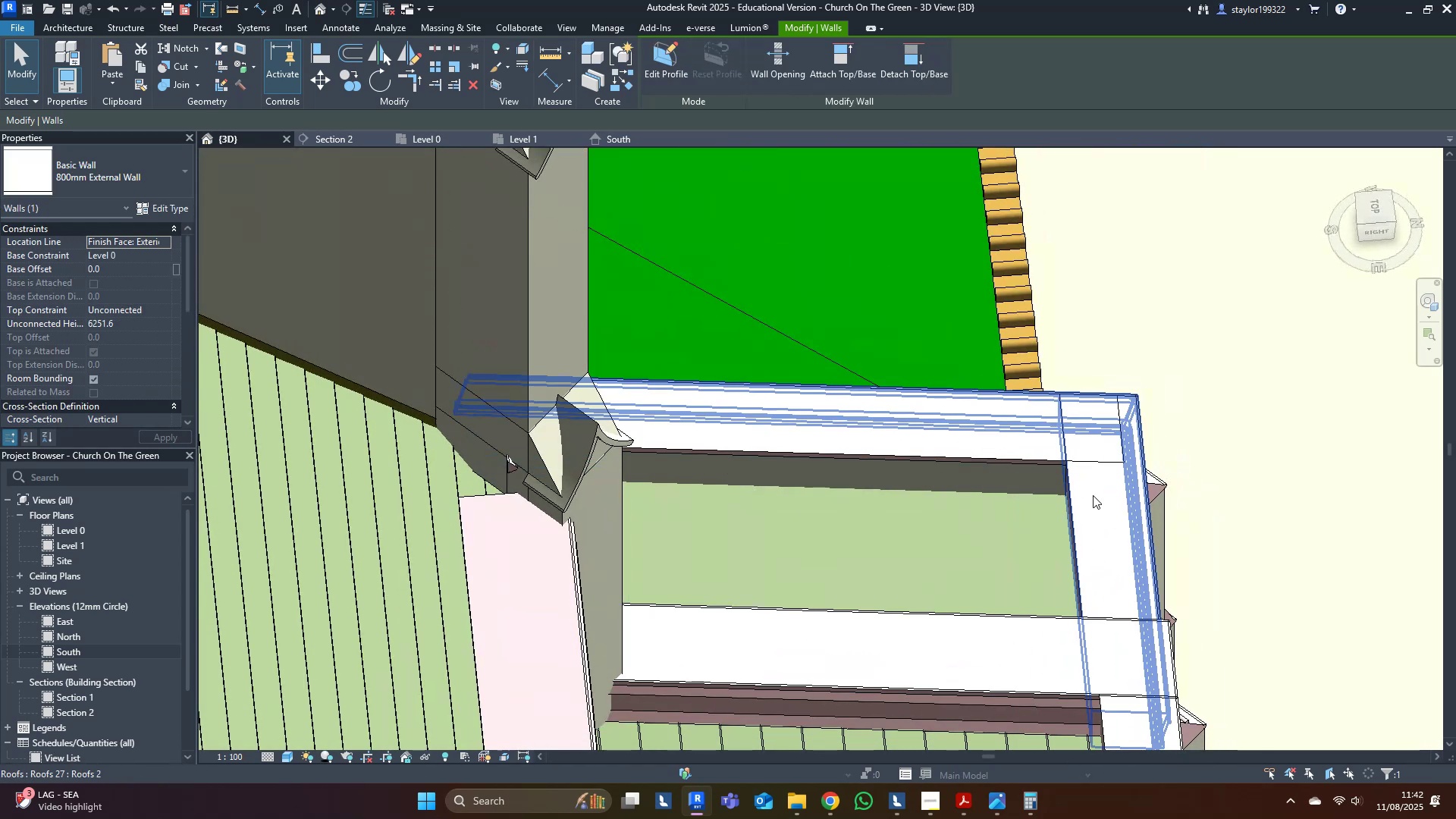 
left_click([1323, 444])
 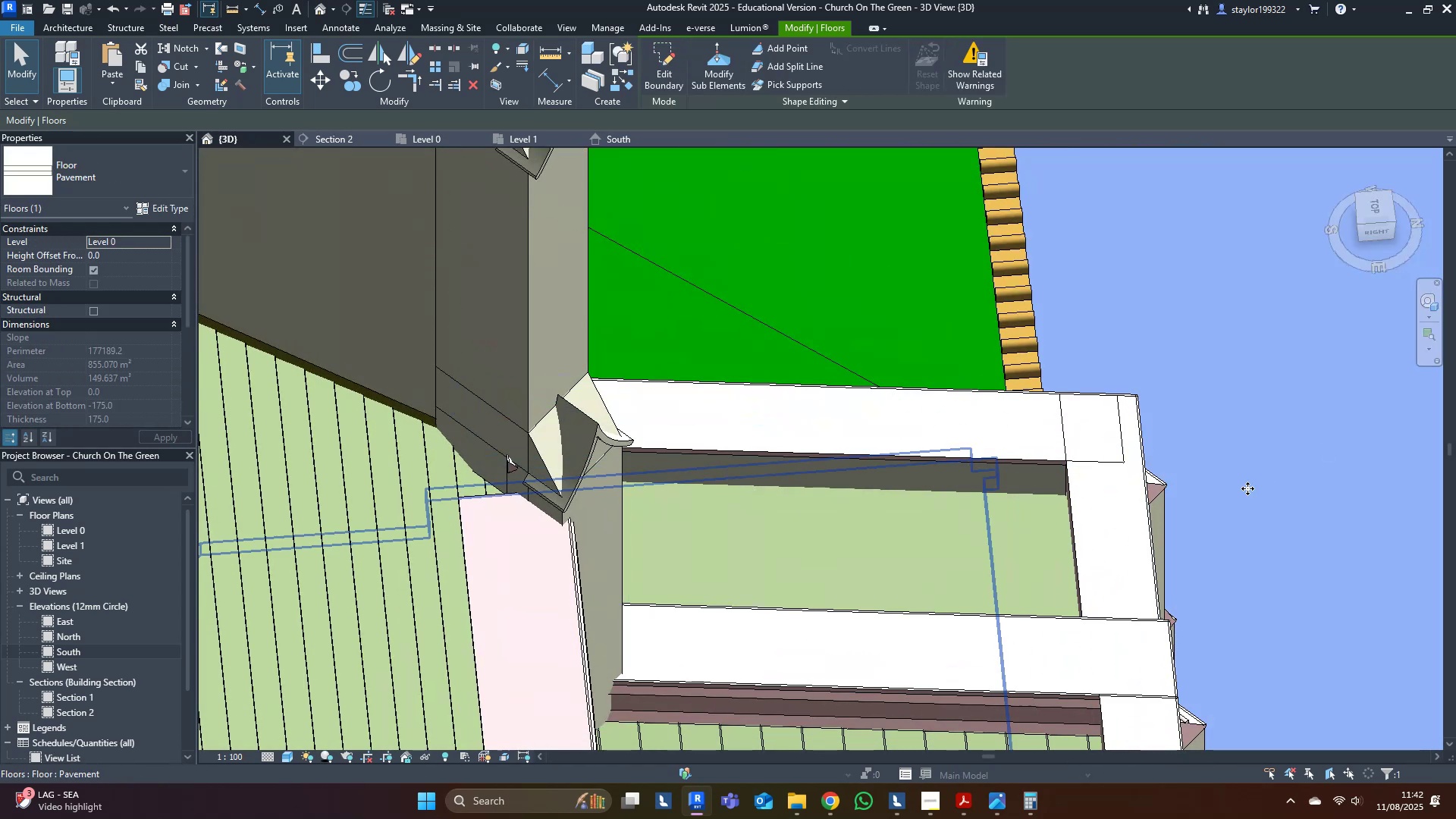 
middle_click([1246, 489])
 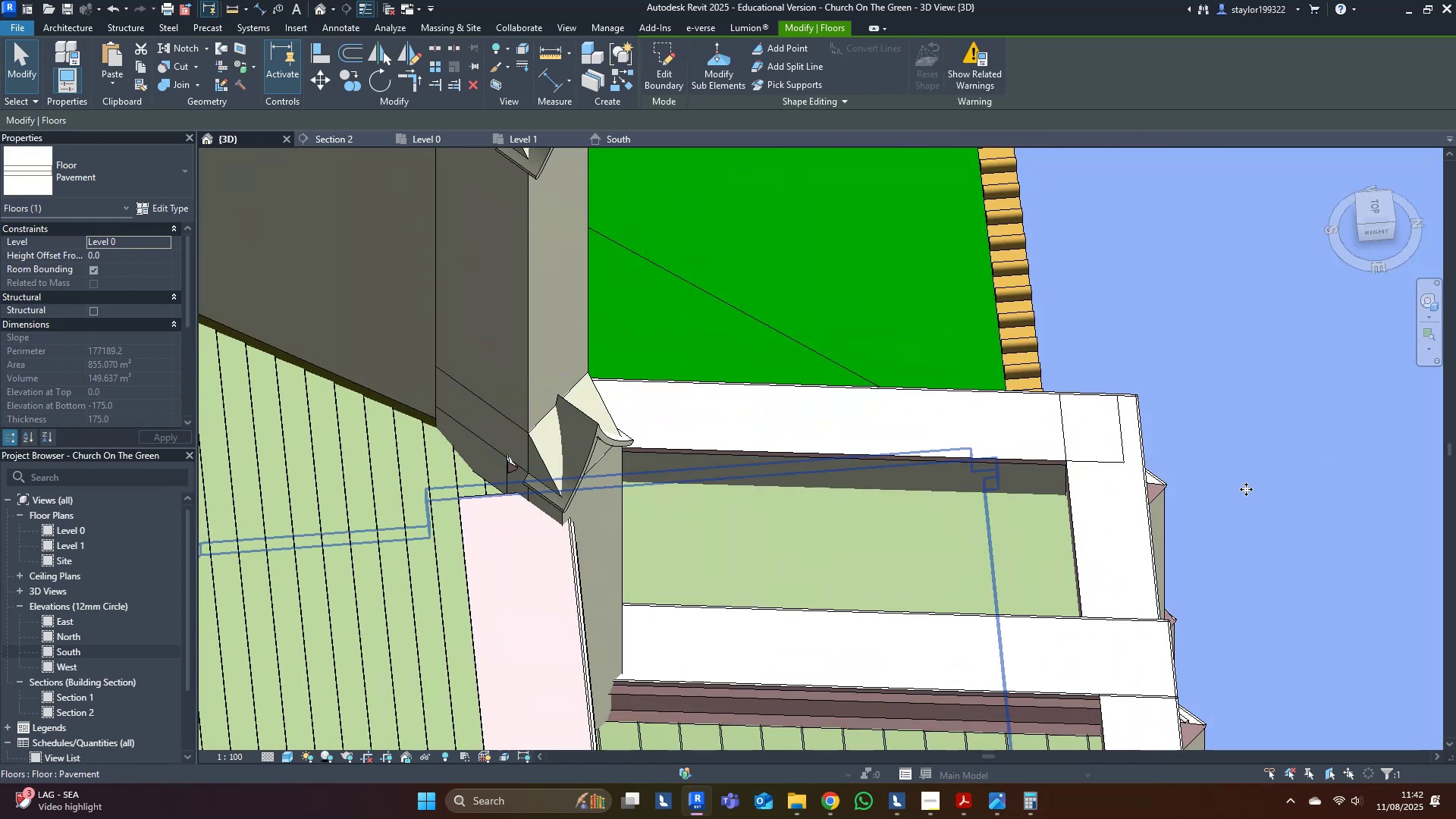 
key(Escape)
 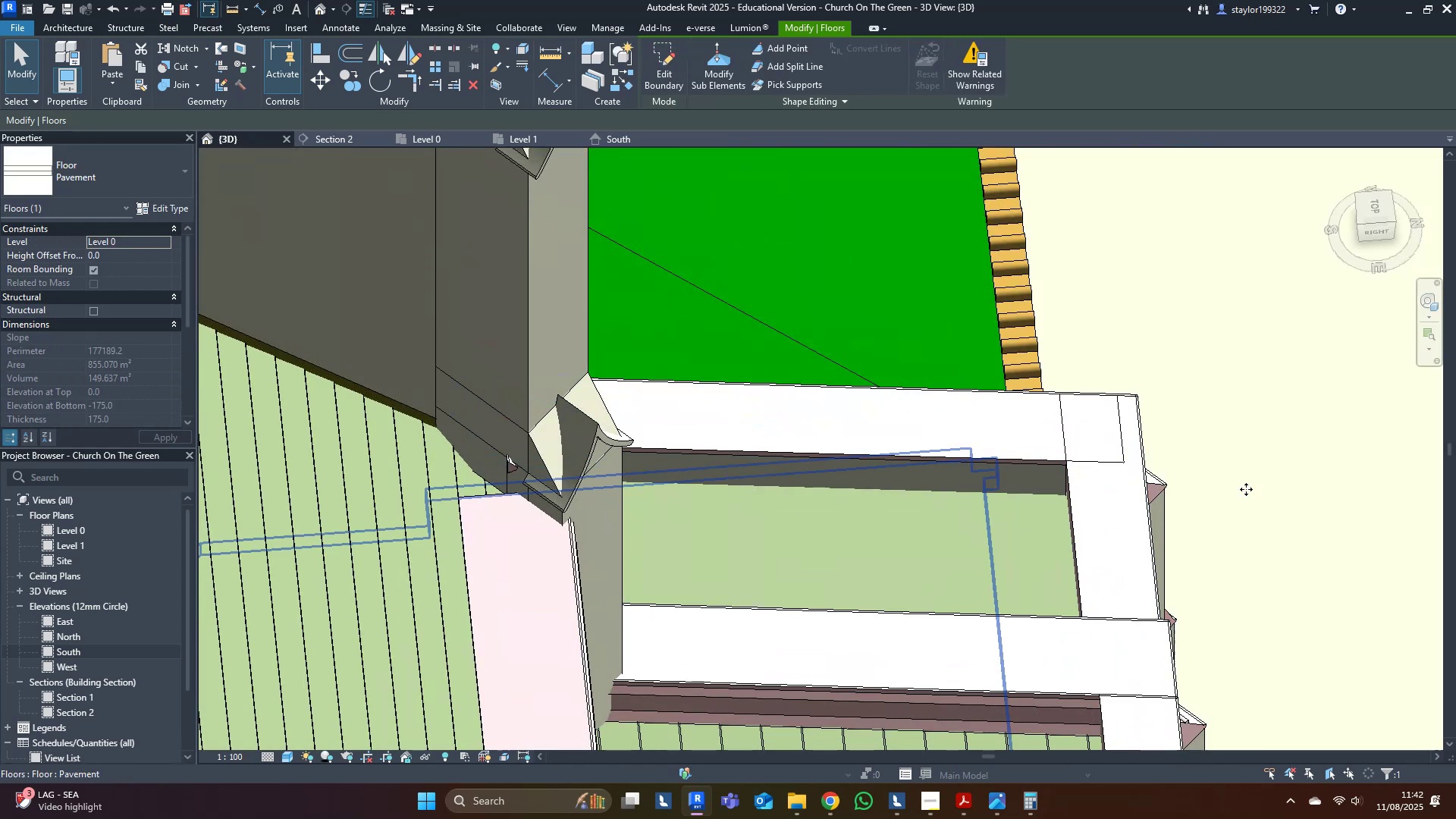 
scroll: coordinate [1246, 489], scroll_direction: down, amount: 5.0
 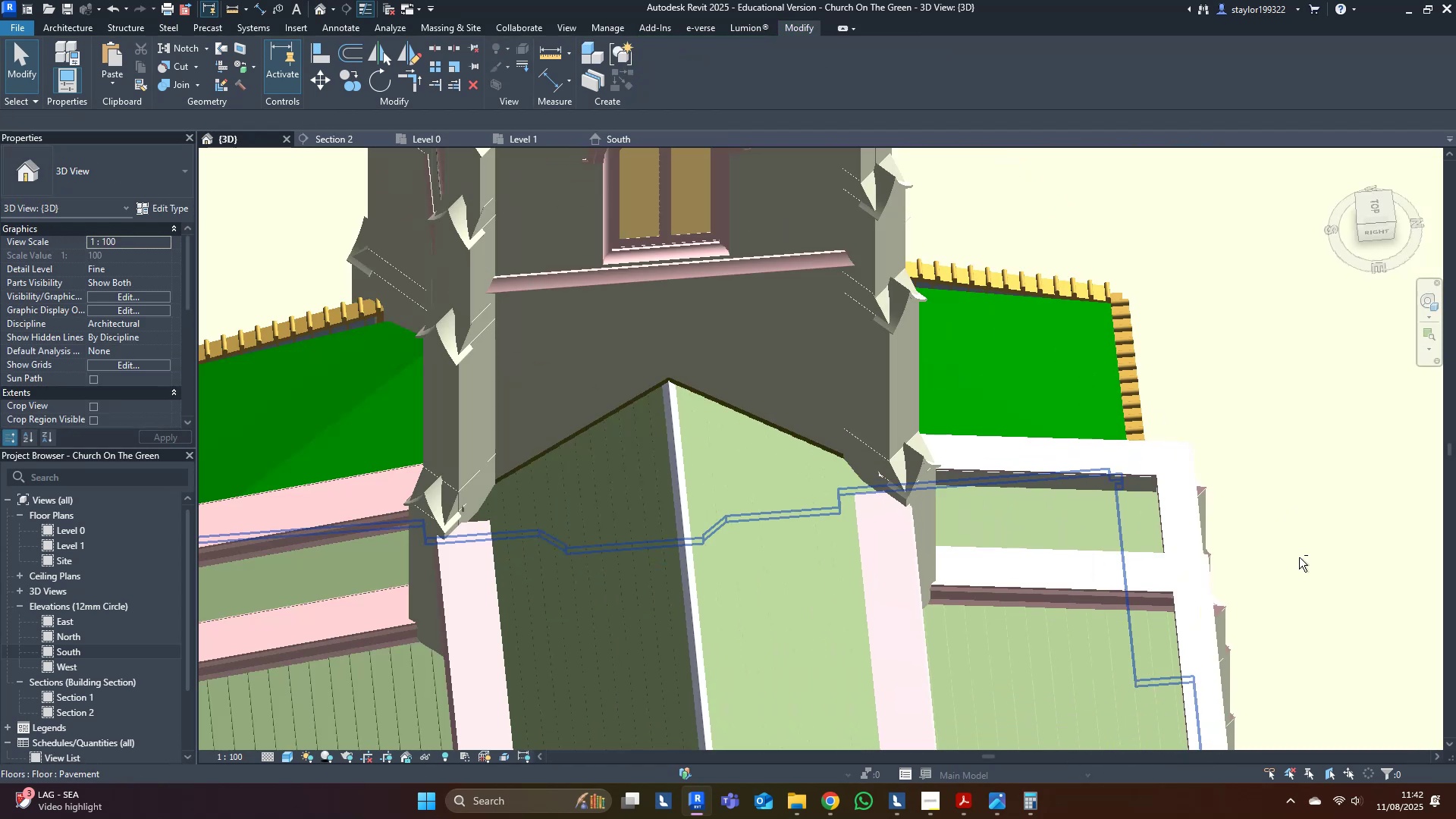 
key(Escape)
 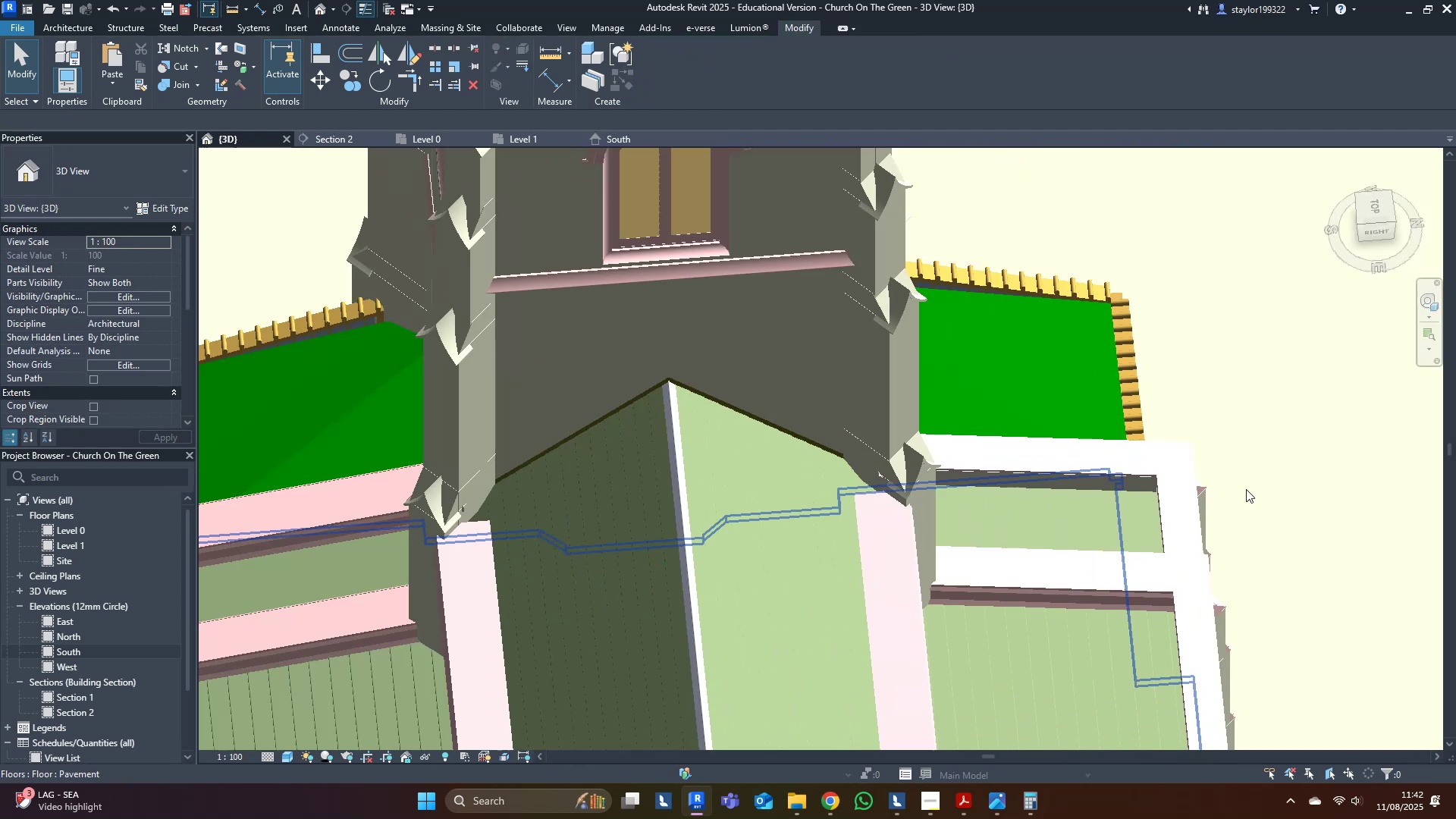 
hold_key(key=ShiftLeft, duration=0.44)
 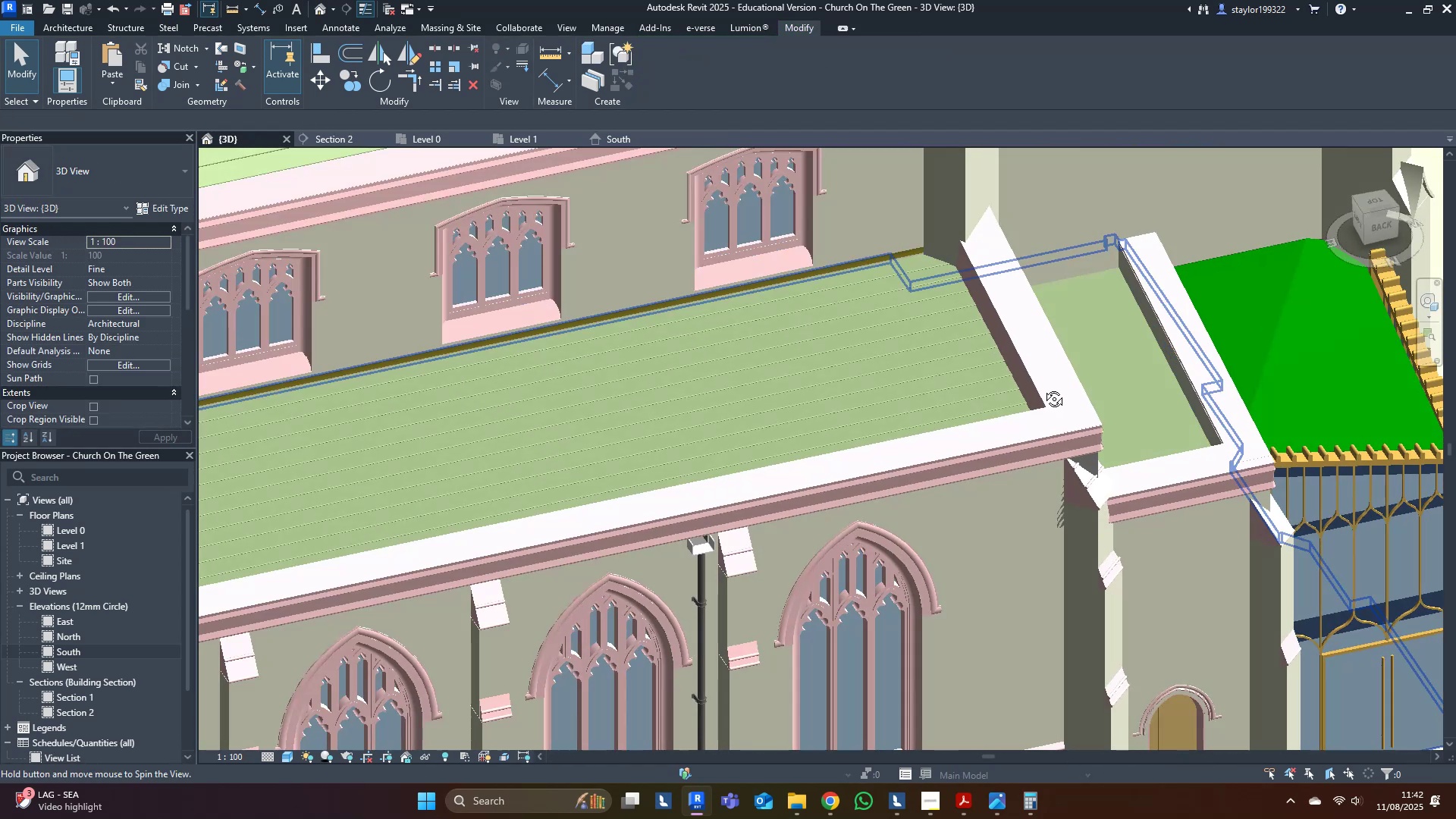 
key(Control+S)
 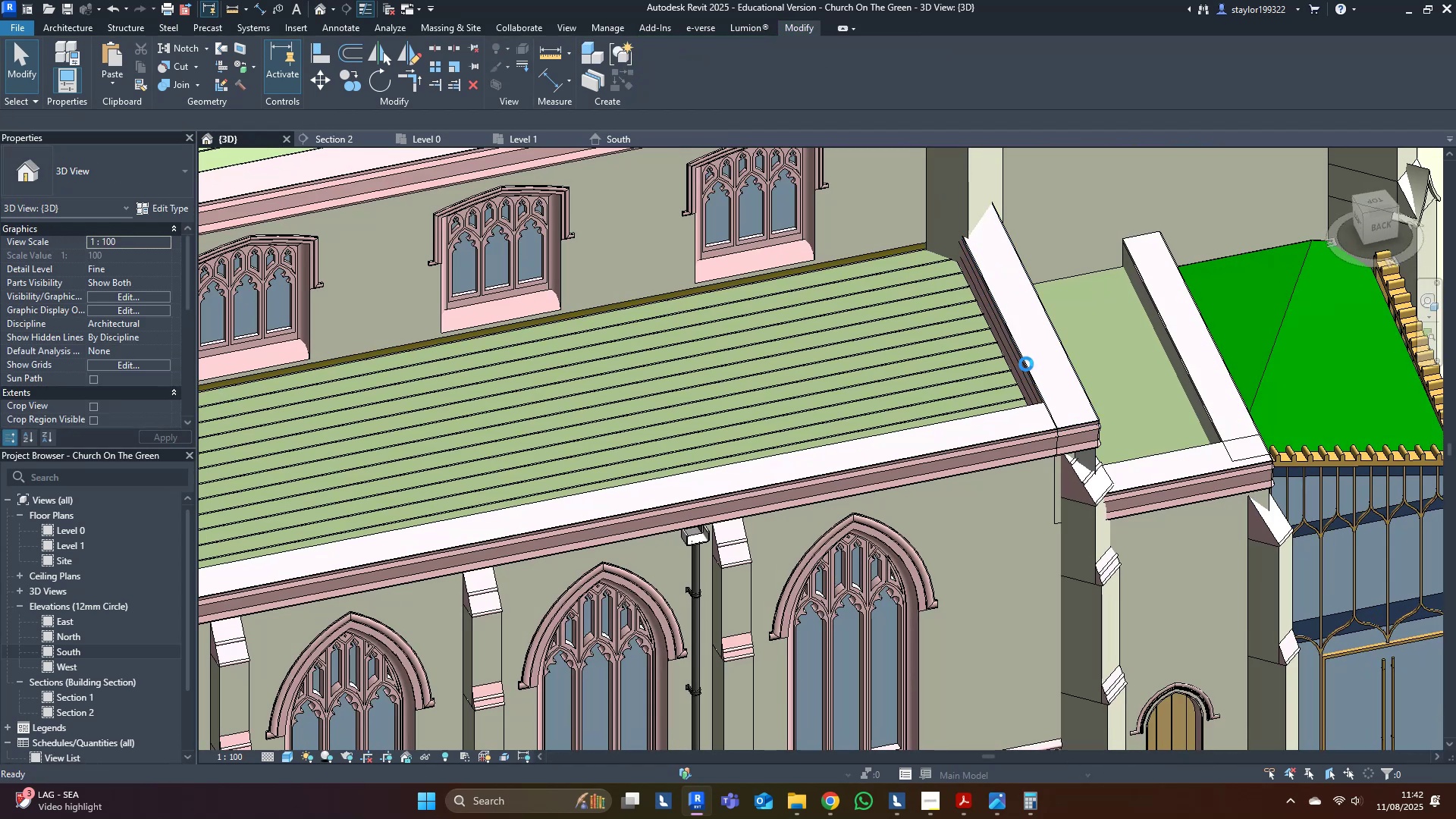 
hold_key(key=ShiftLeft, duration=0.52)
 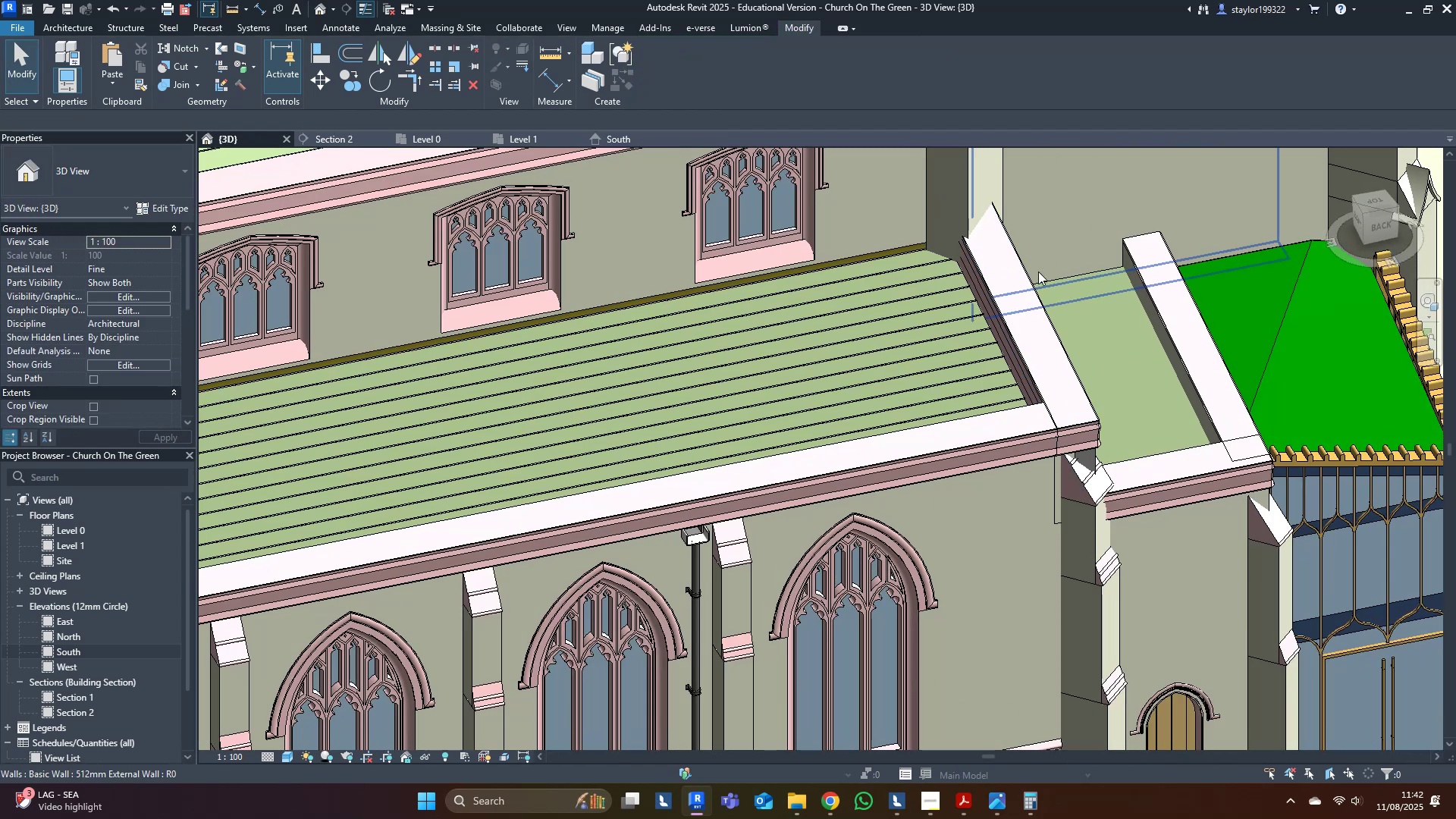 
hold_key(key=ShiftLeft, duration=0.59)
 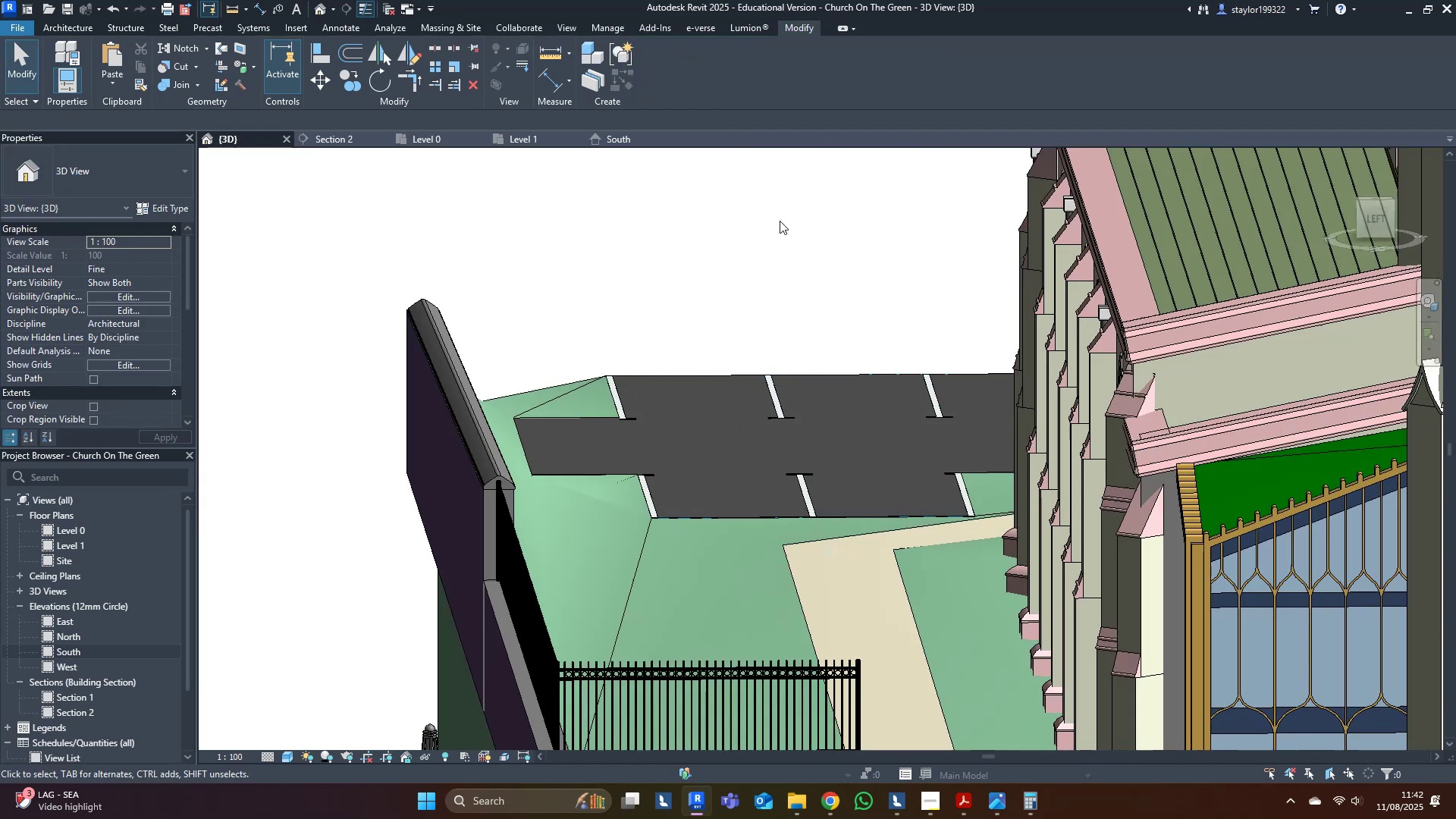 
hold_key(key=ShiftLeft, duration=0.74)
 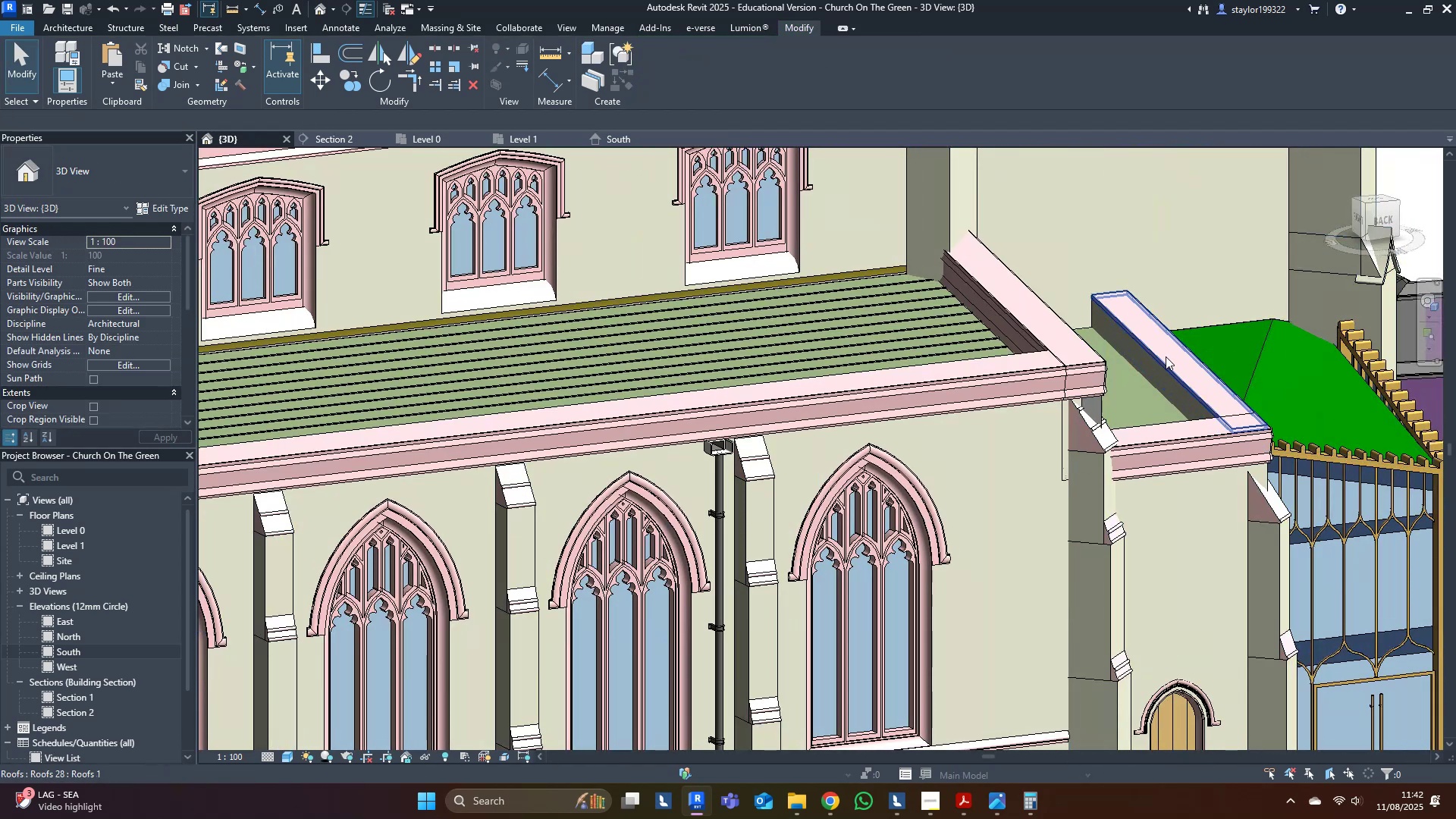 
hold_key(key=ControlLeft, duration=1.0)
left_click([1147, 375])
 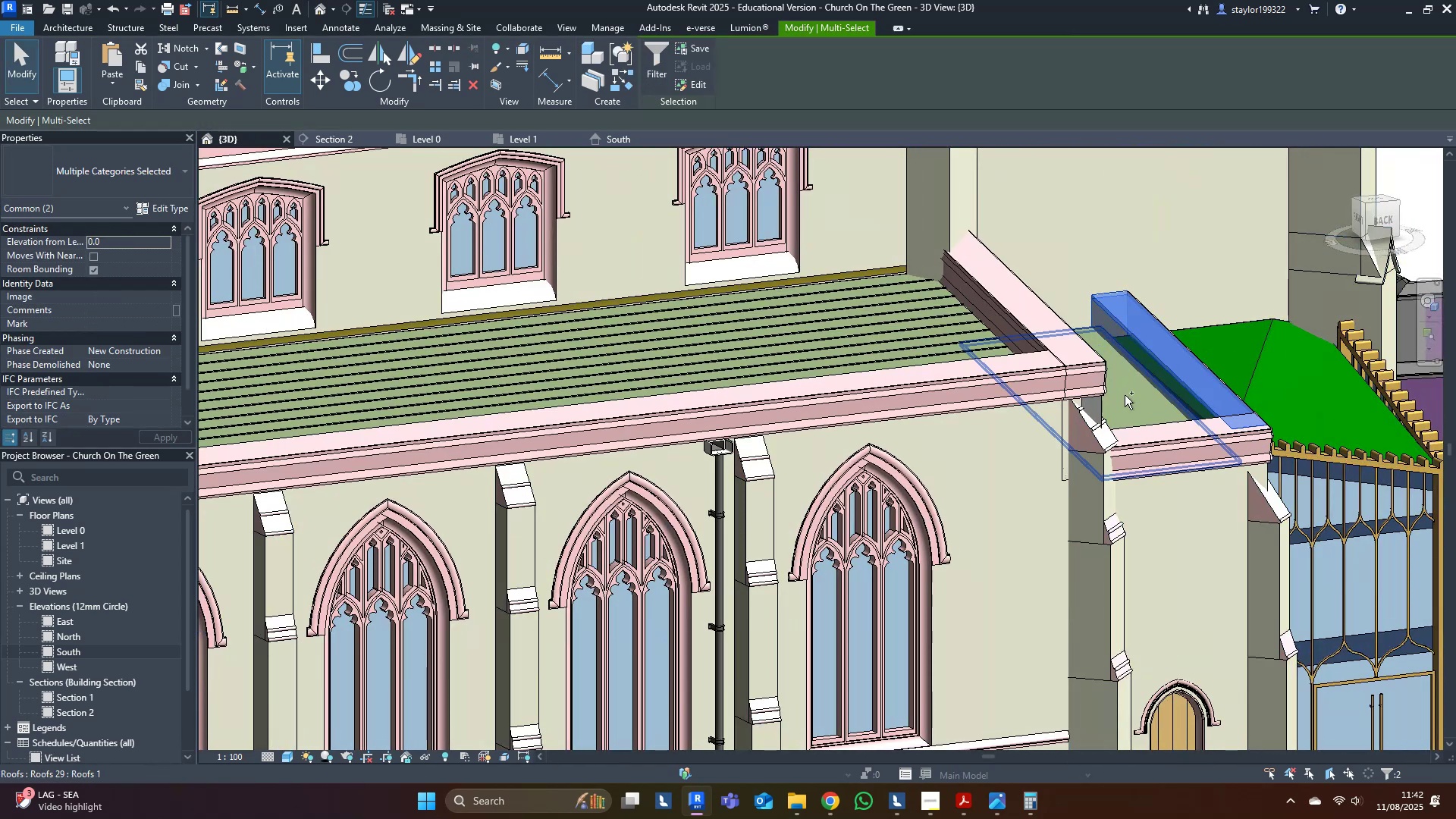 
double_click([1125, 395])
 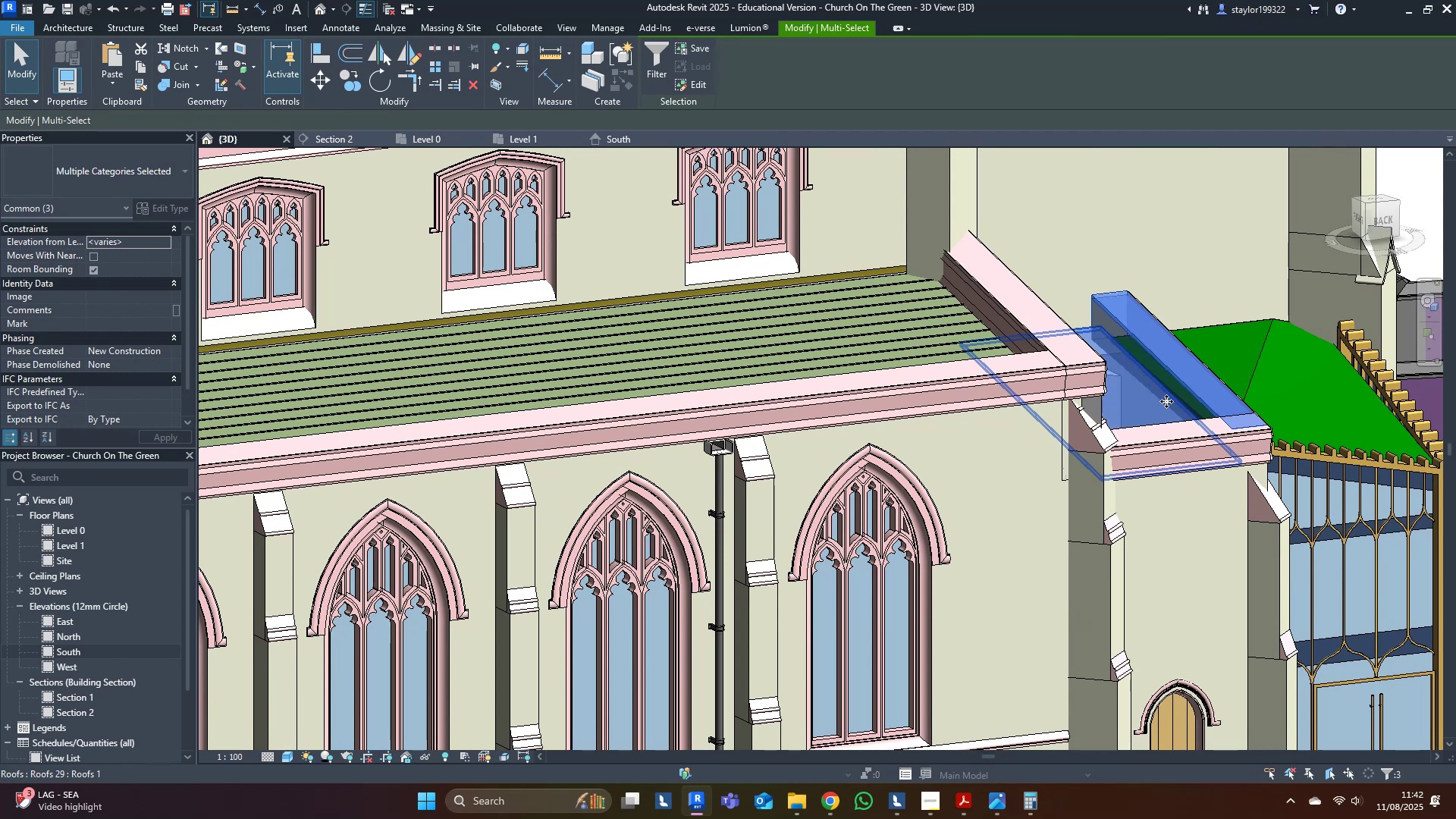 
hold_key(key=ShiftLeft, duration=0.4)
 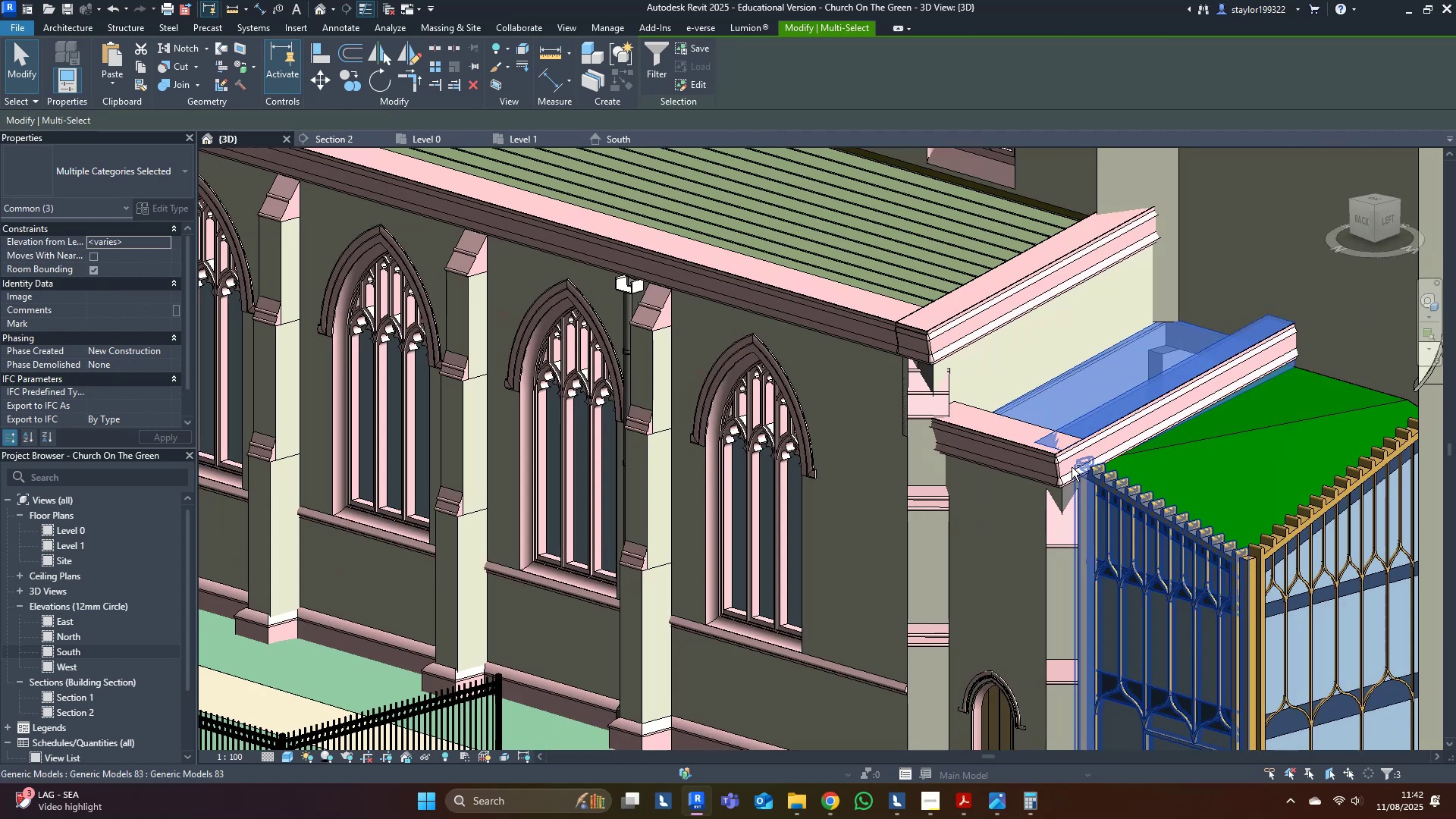 
scroll: coordinate [1112, 466], scroll_direction: up, amount: 4.0
 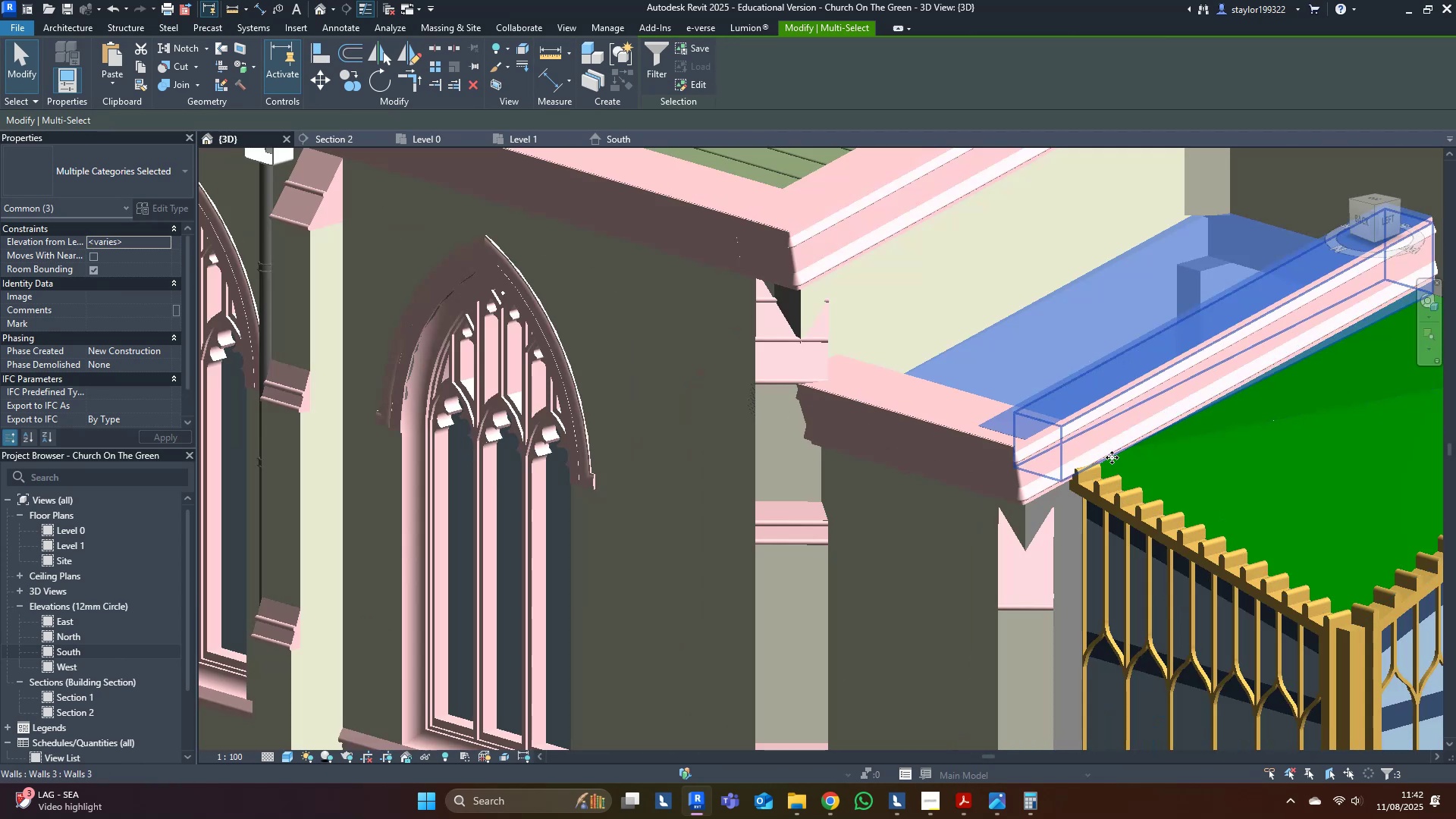 
hold_key(key=ControlLeft, duration=0.75)
left_click([1106, 441])
 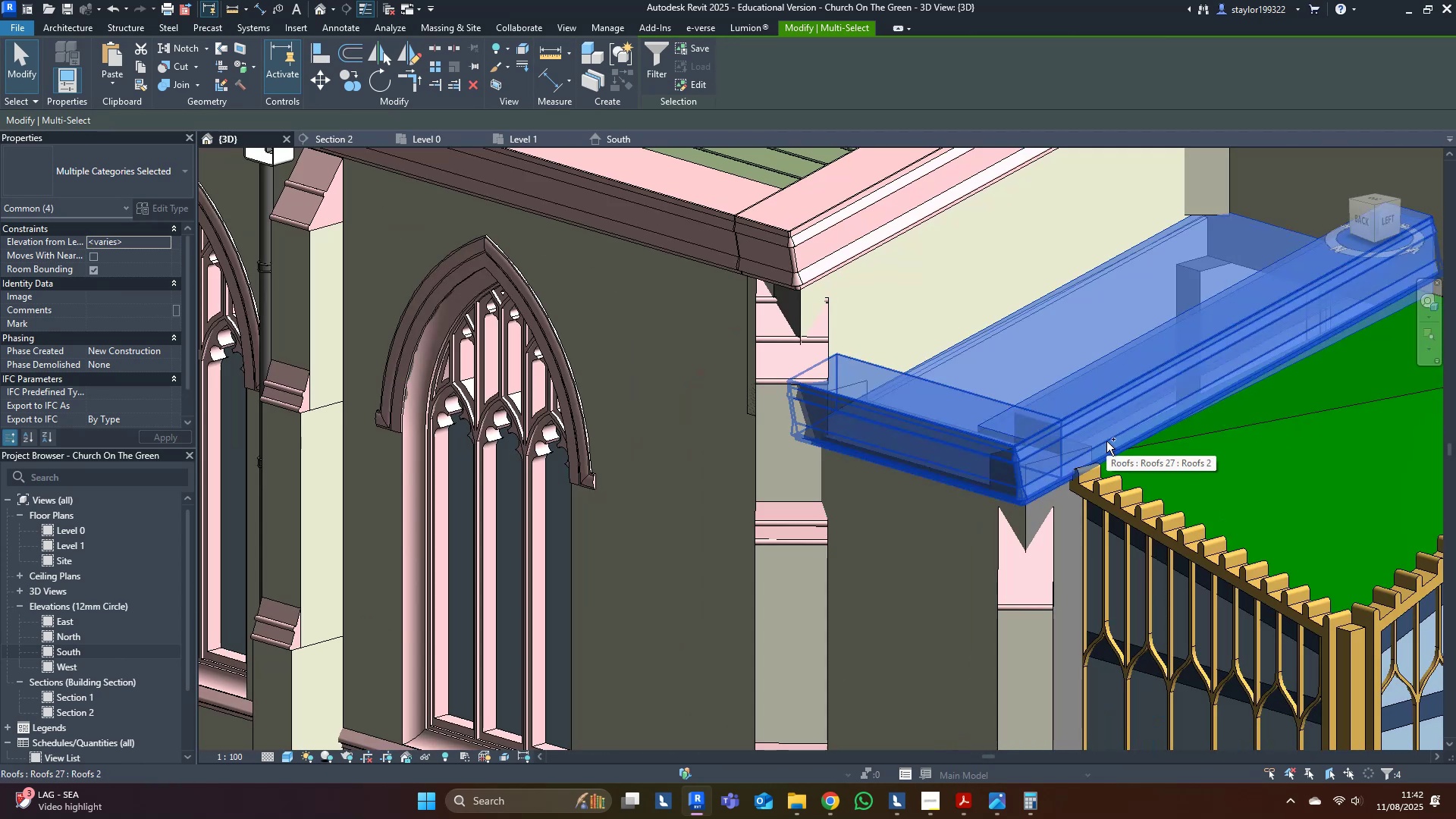 
hold_key(key=ShiftLeft, duration=0.43)
 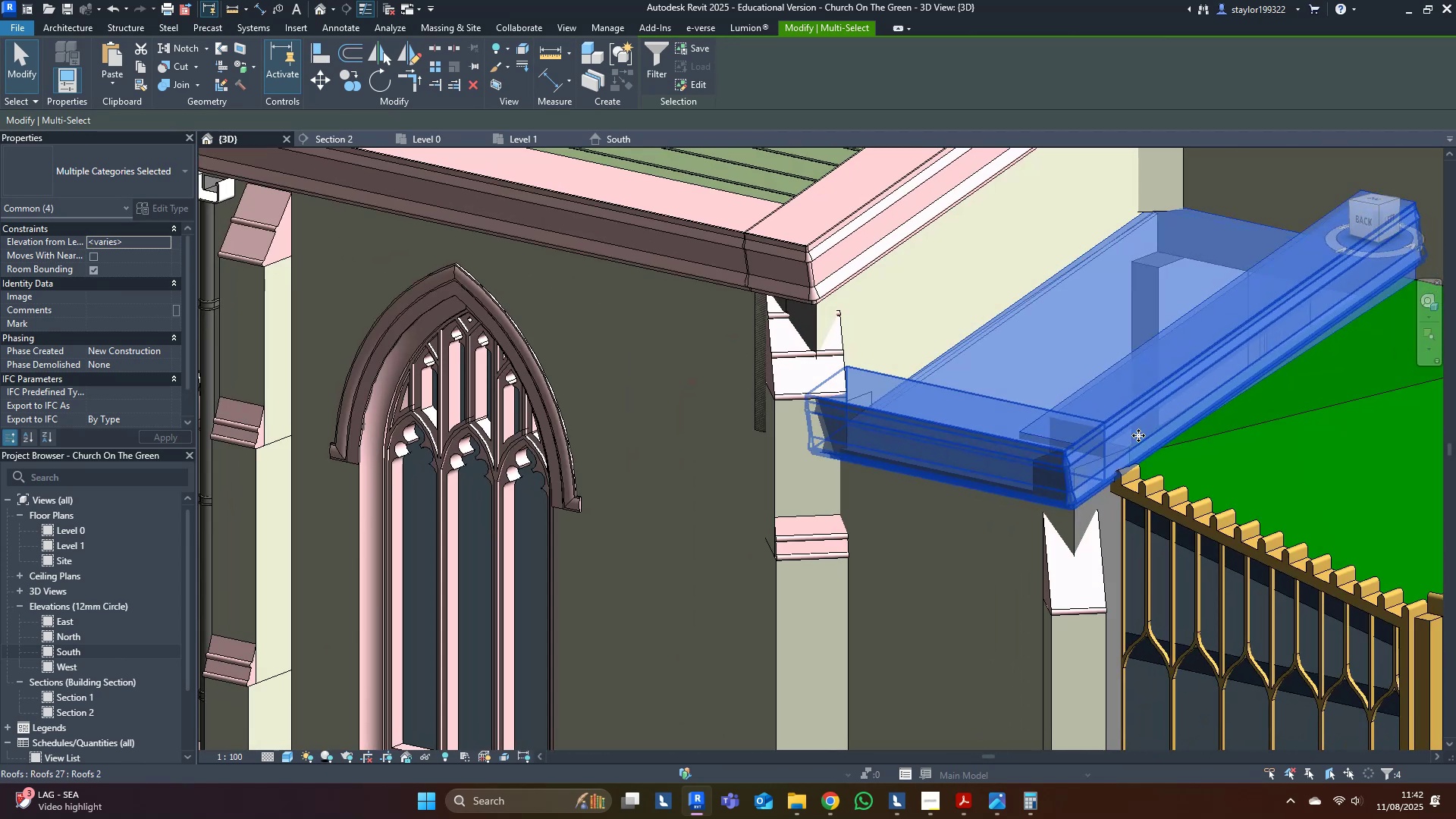 
type(hi)
key(Escape)
 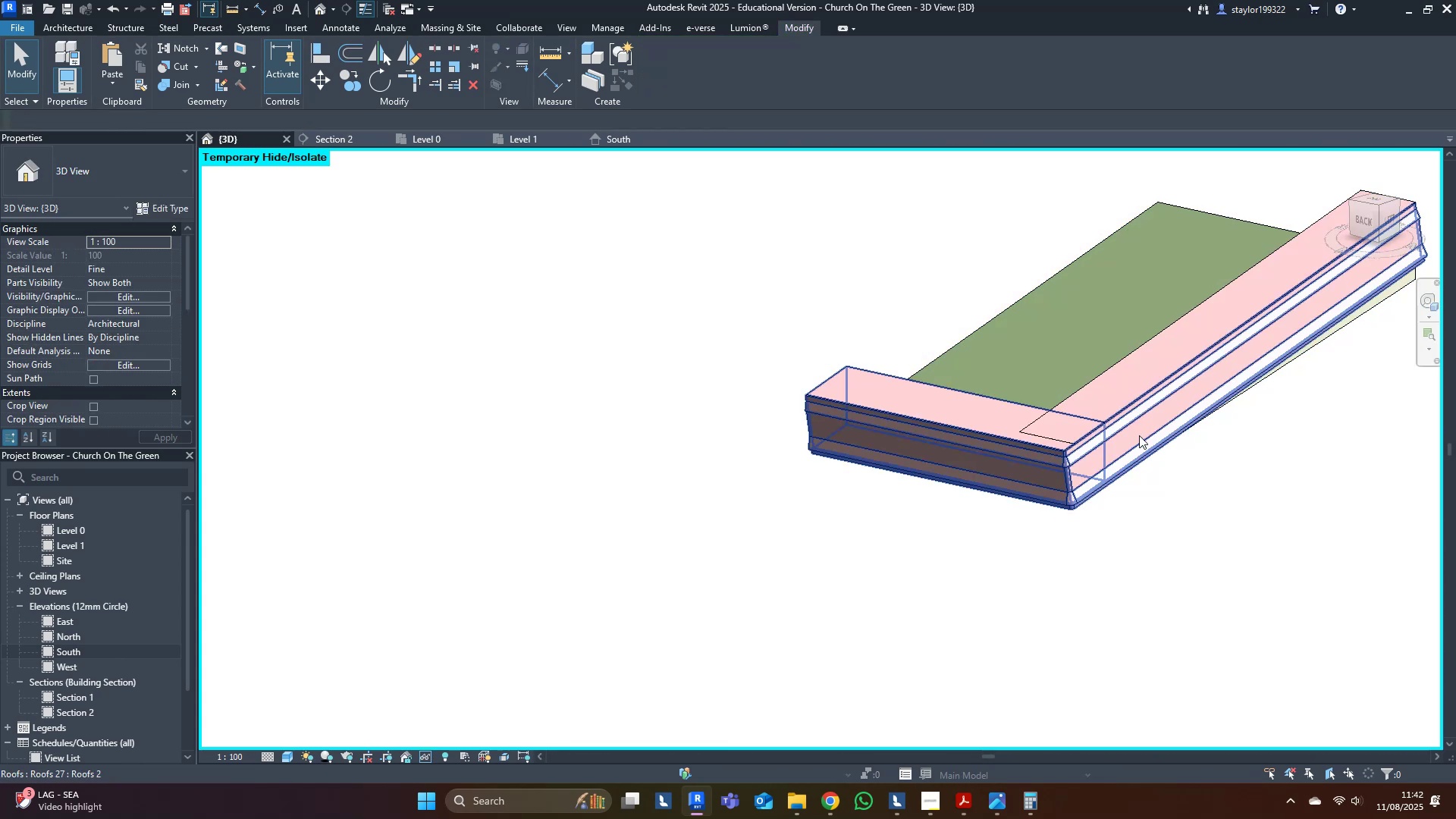 
left_click([1141, 435])
 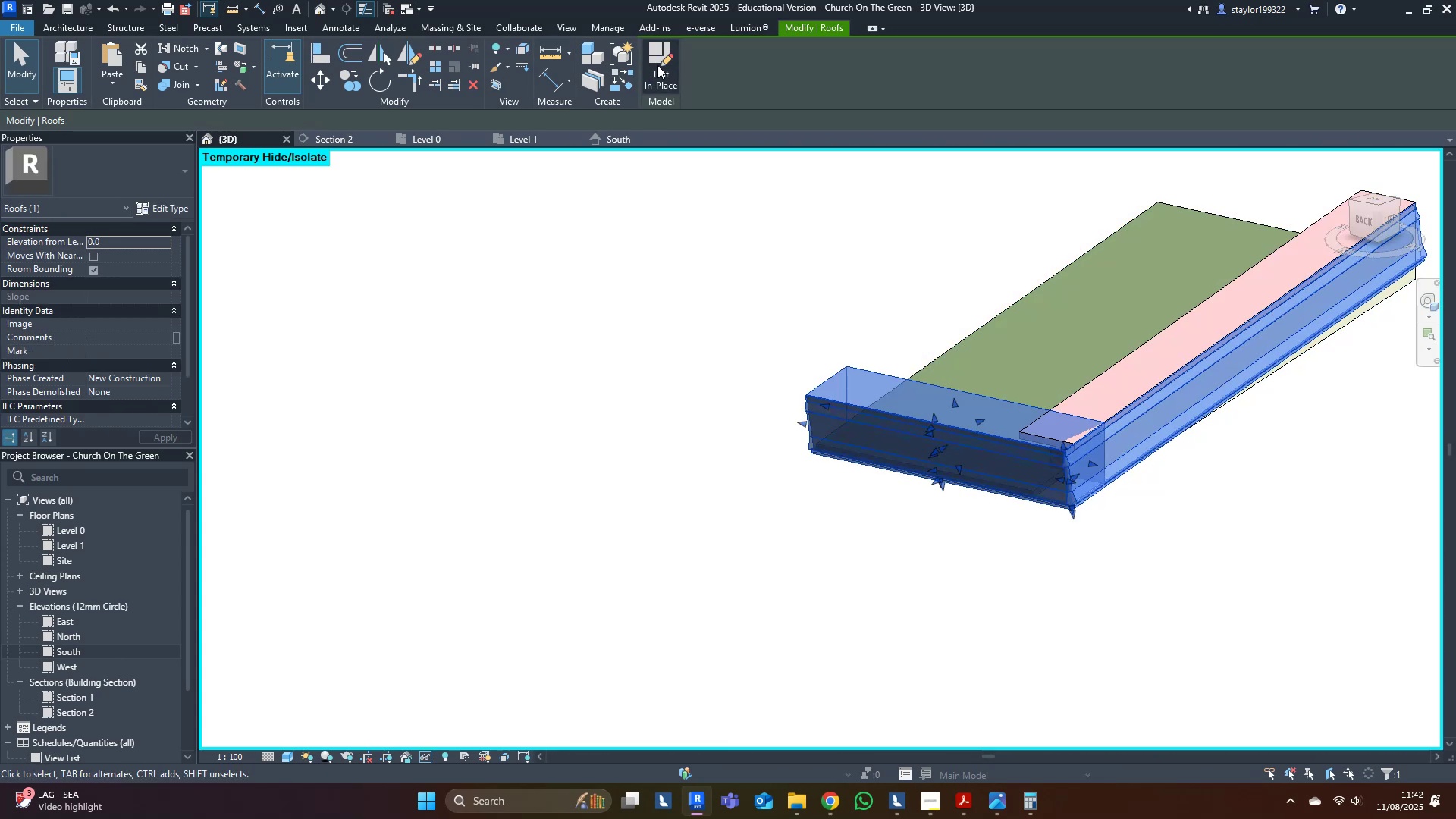 
middle_click([1275, 473])
 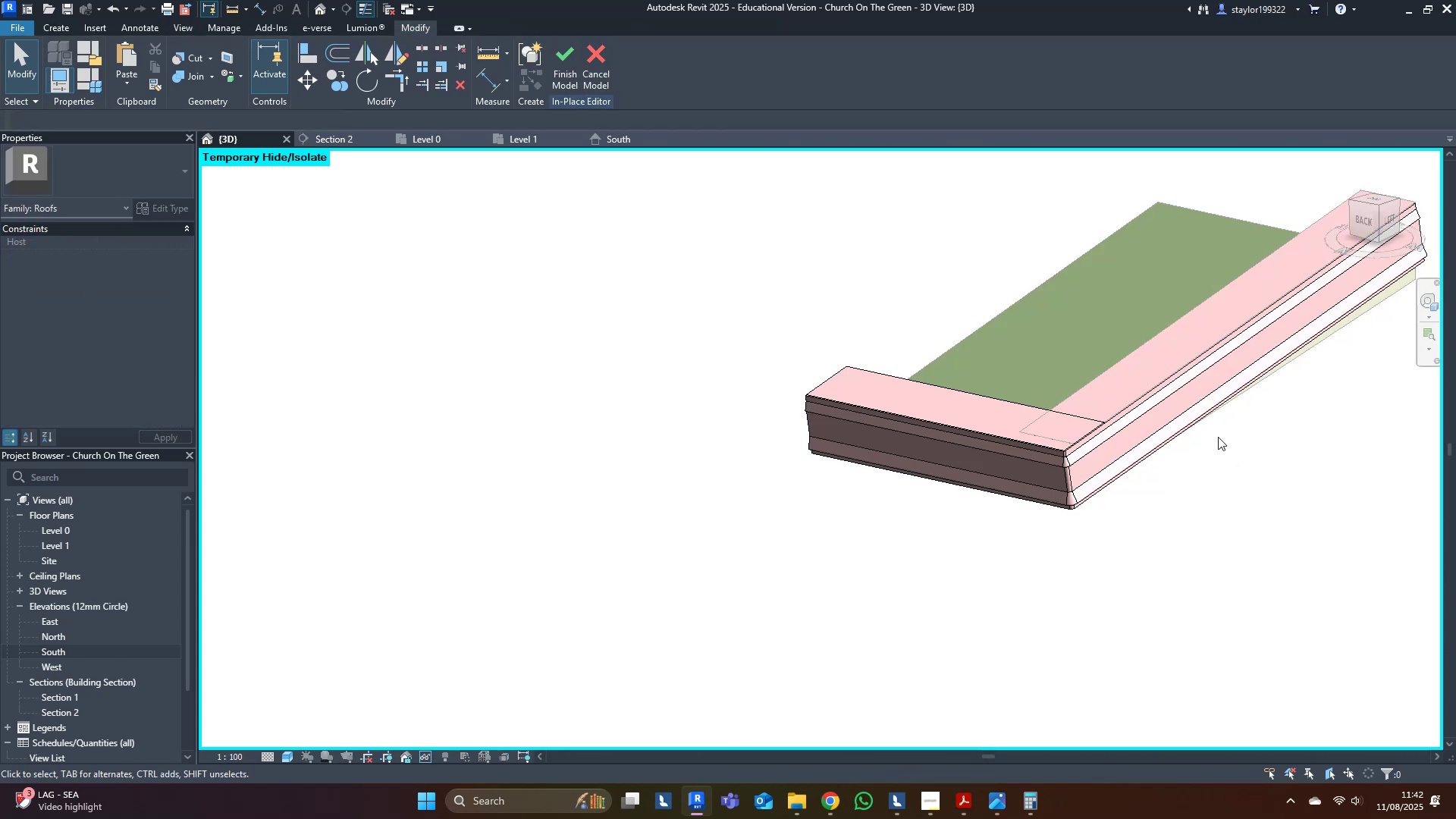 
left_click([1095, 417])
 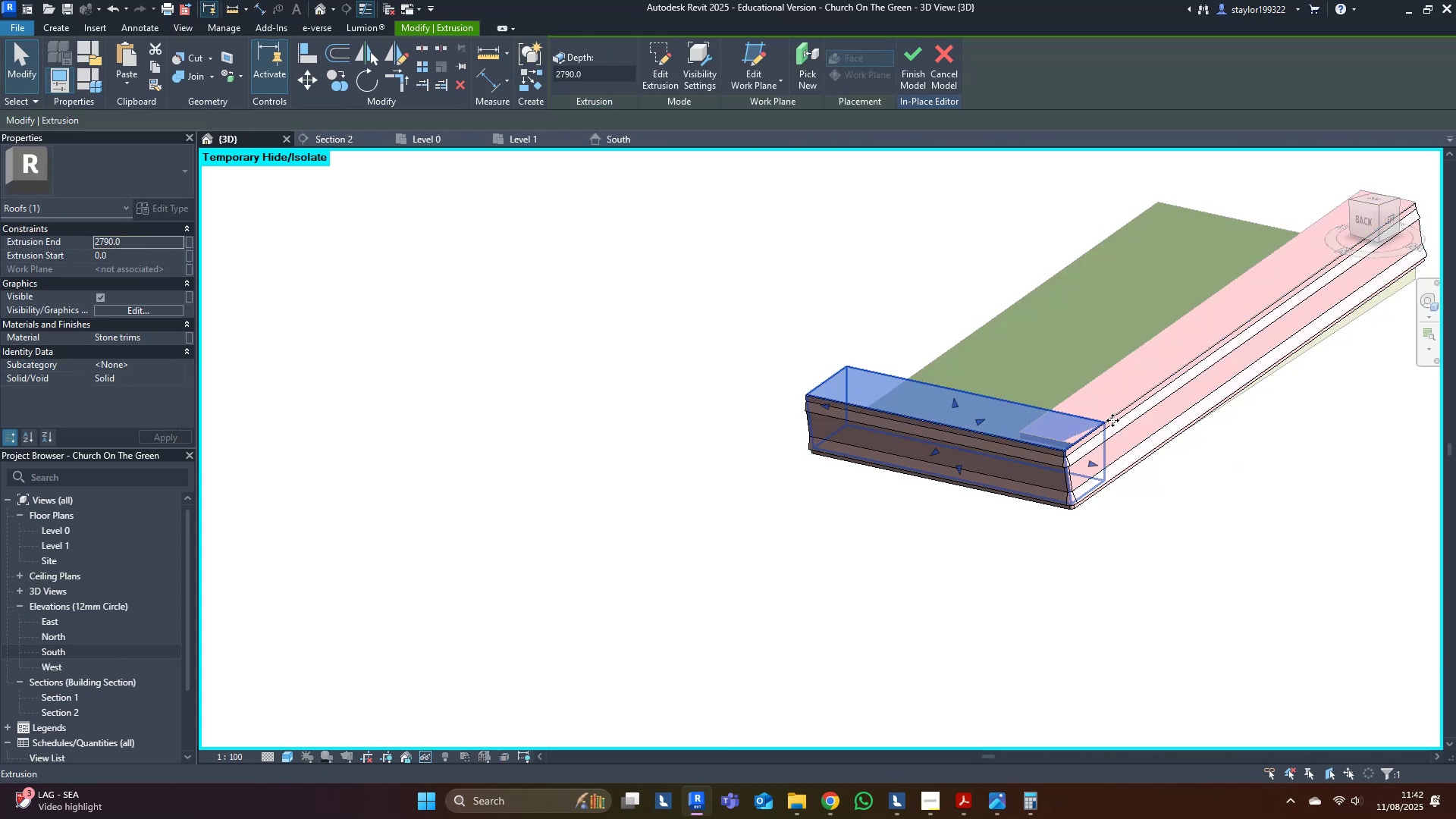 
left_click([1156, 405])
 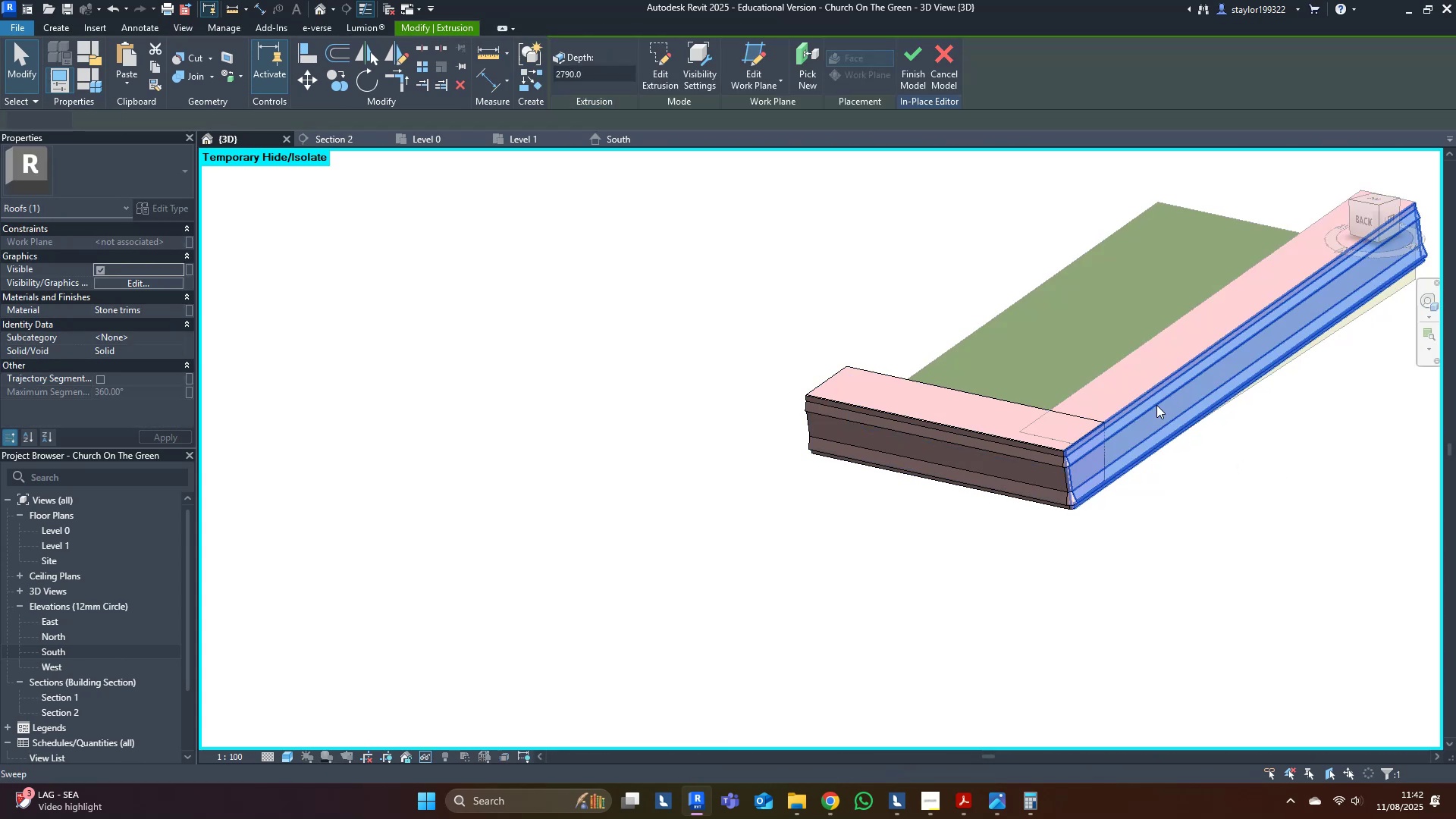 
scroll: coordinate [1083, 474], scroll_direction: up, amount: 4.0
 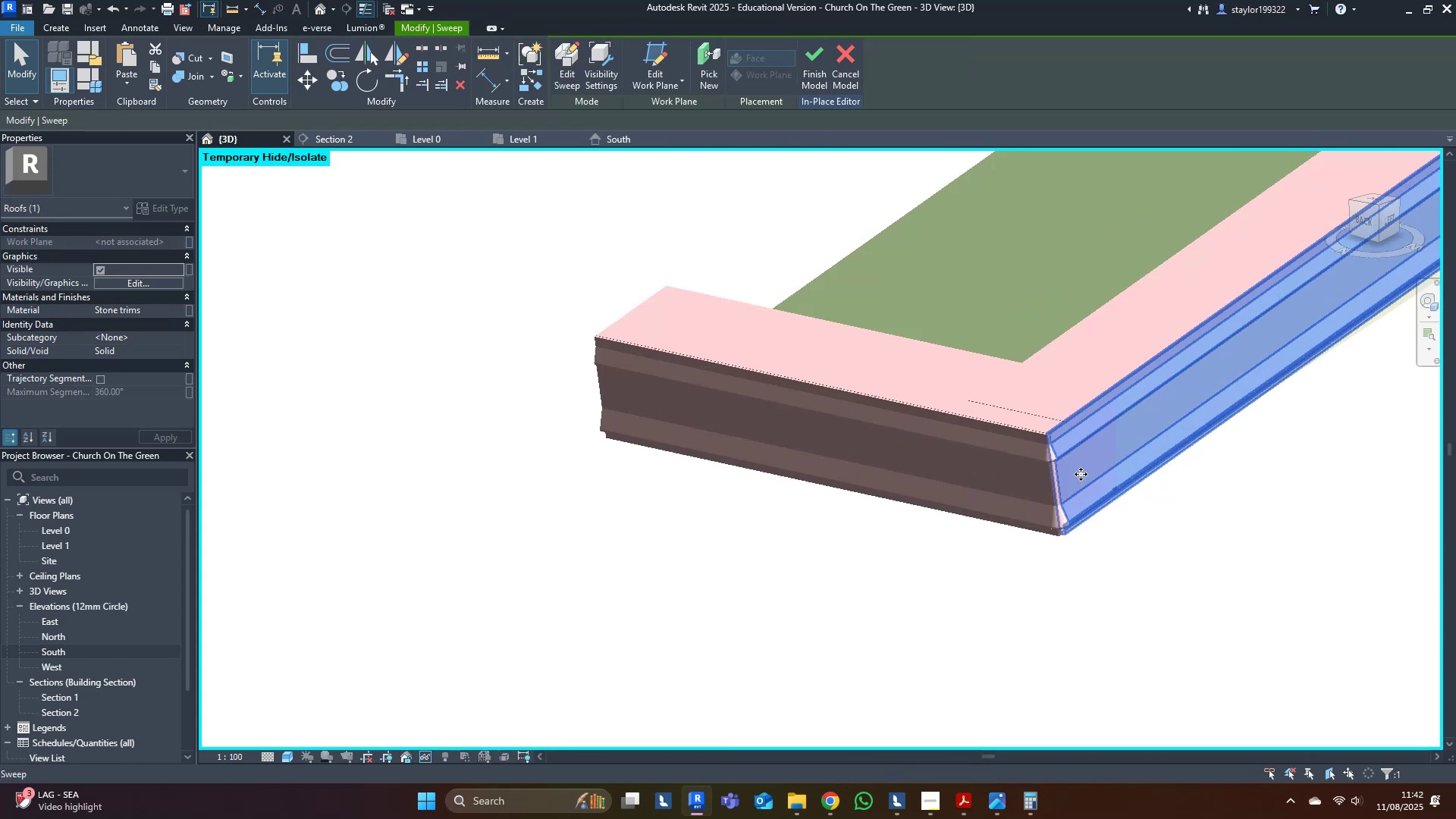 
key(Shift+ShiftLeft)
 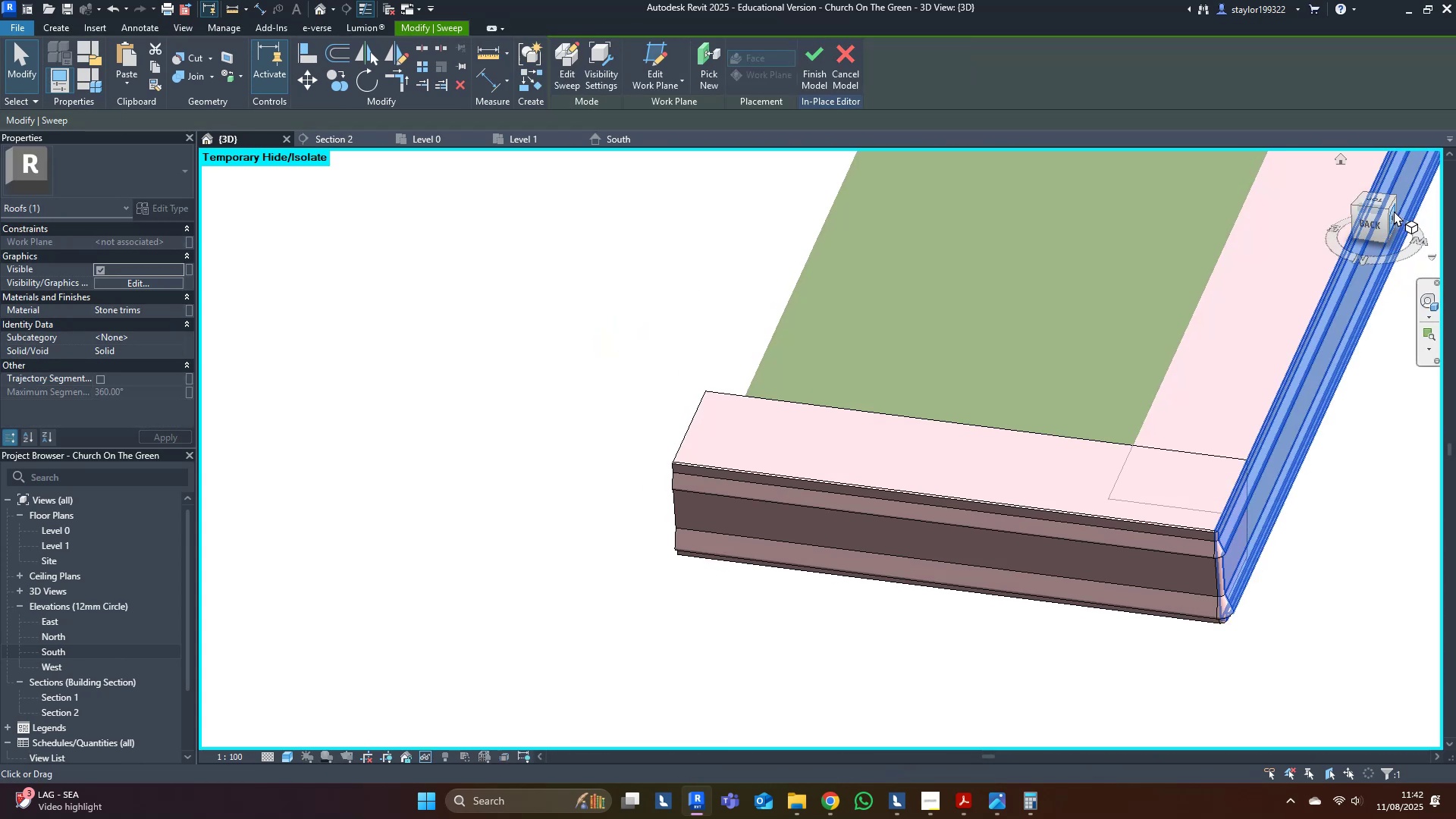 
left_click([1379, 201])
 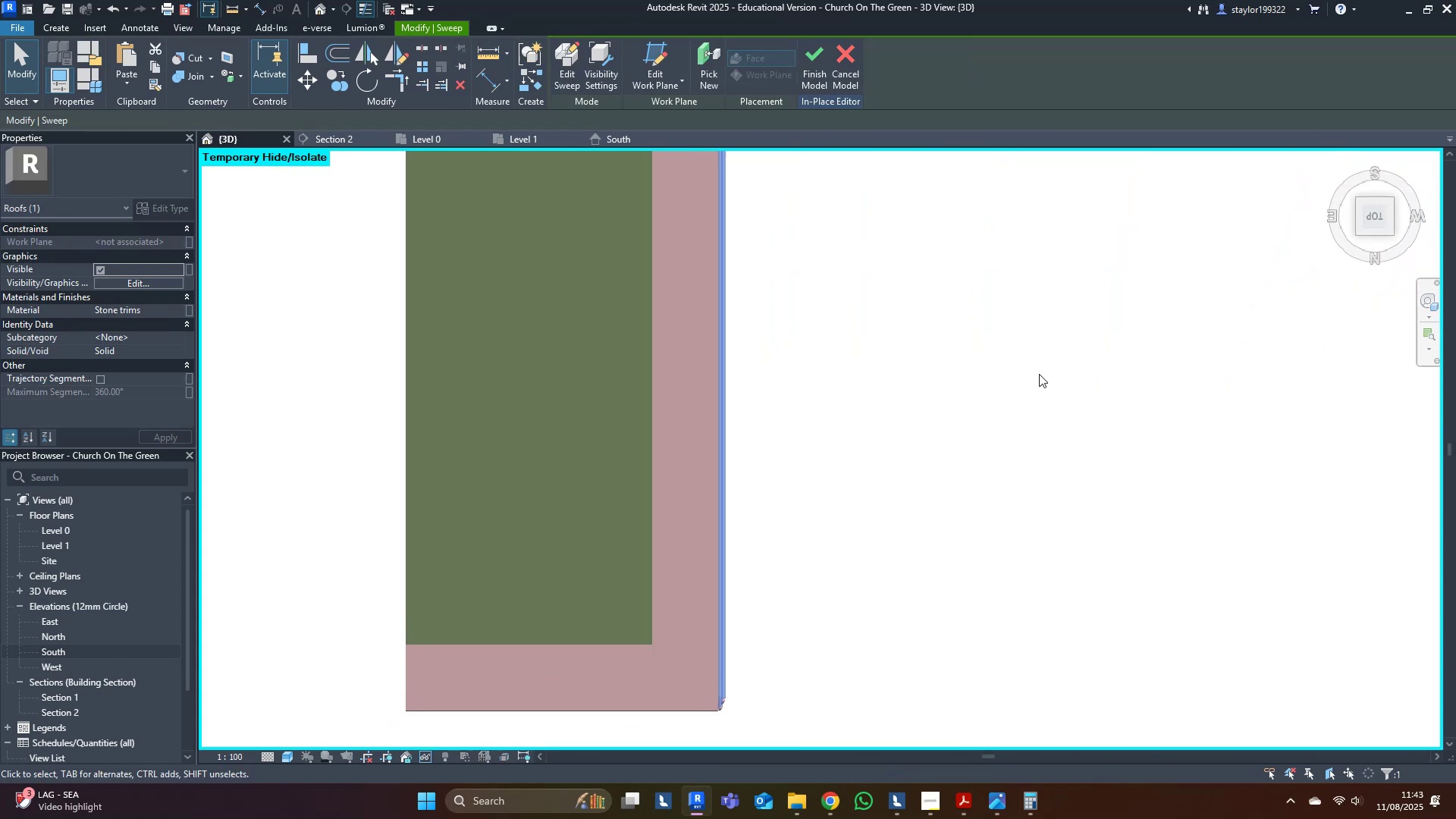 
scroll: coordinate [1065, 522], scroll_direction: down, amount: 2.0
 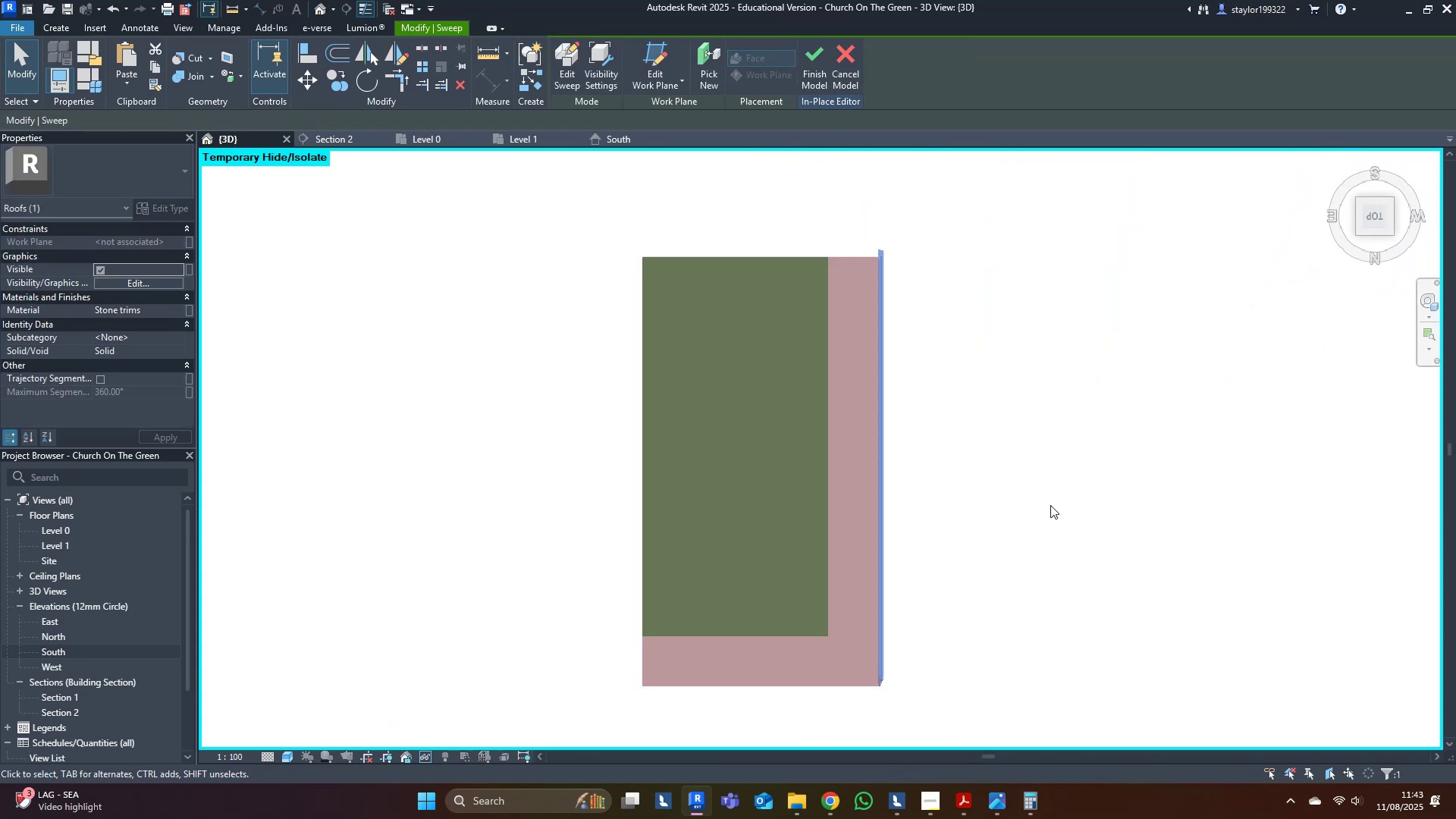 
key(D)
 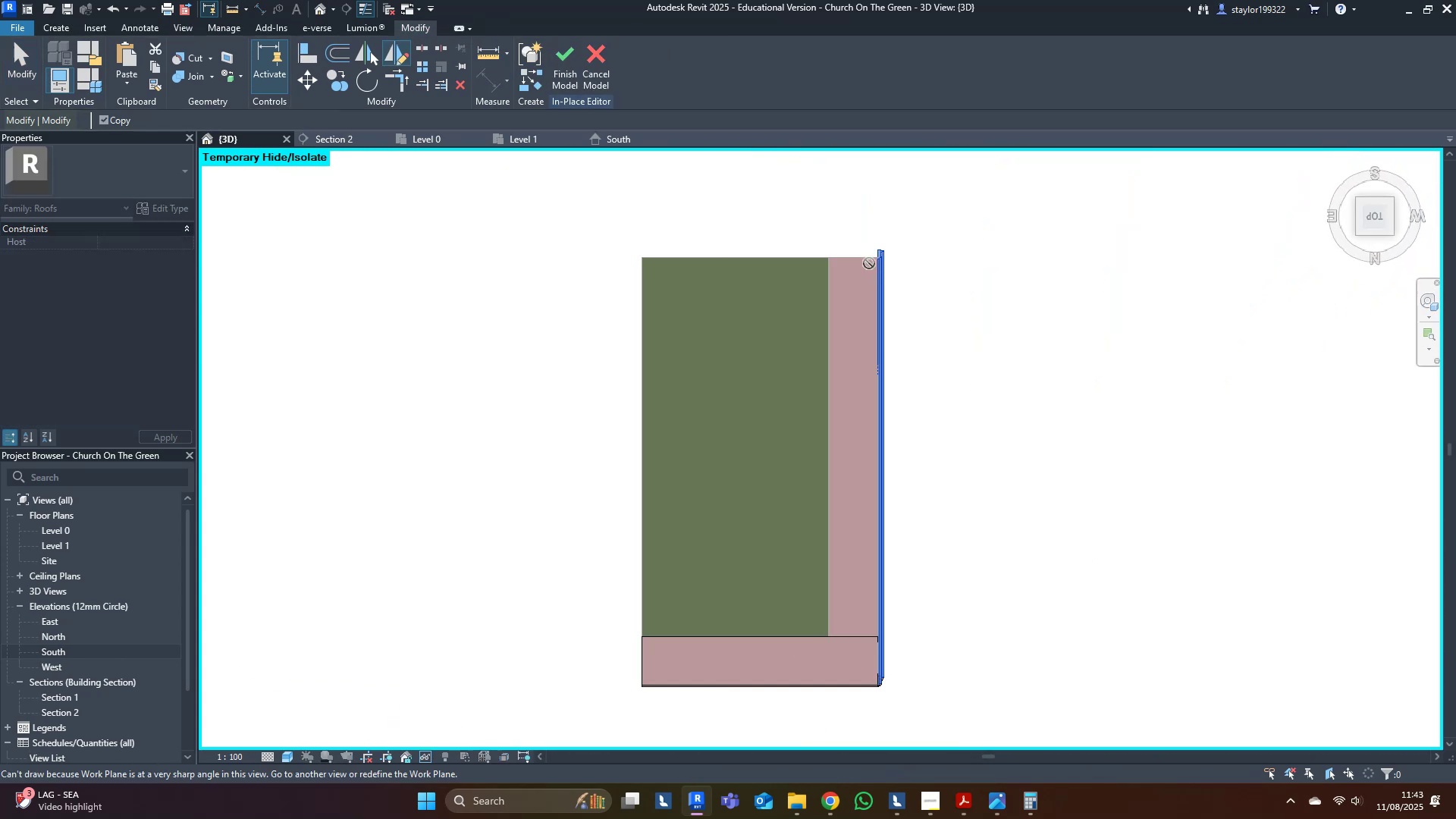 
key(Escape)
 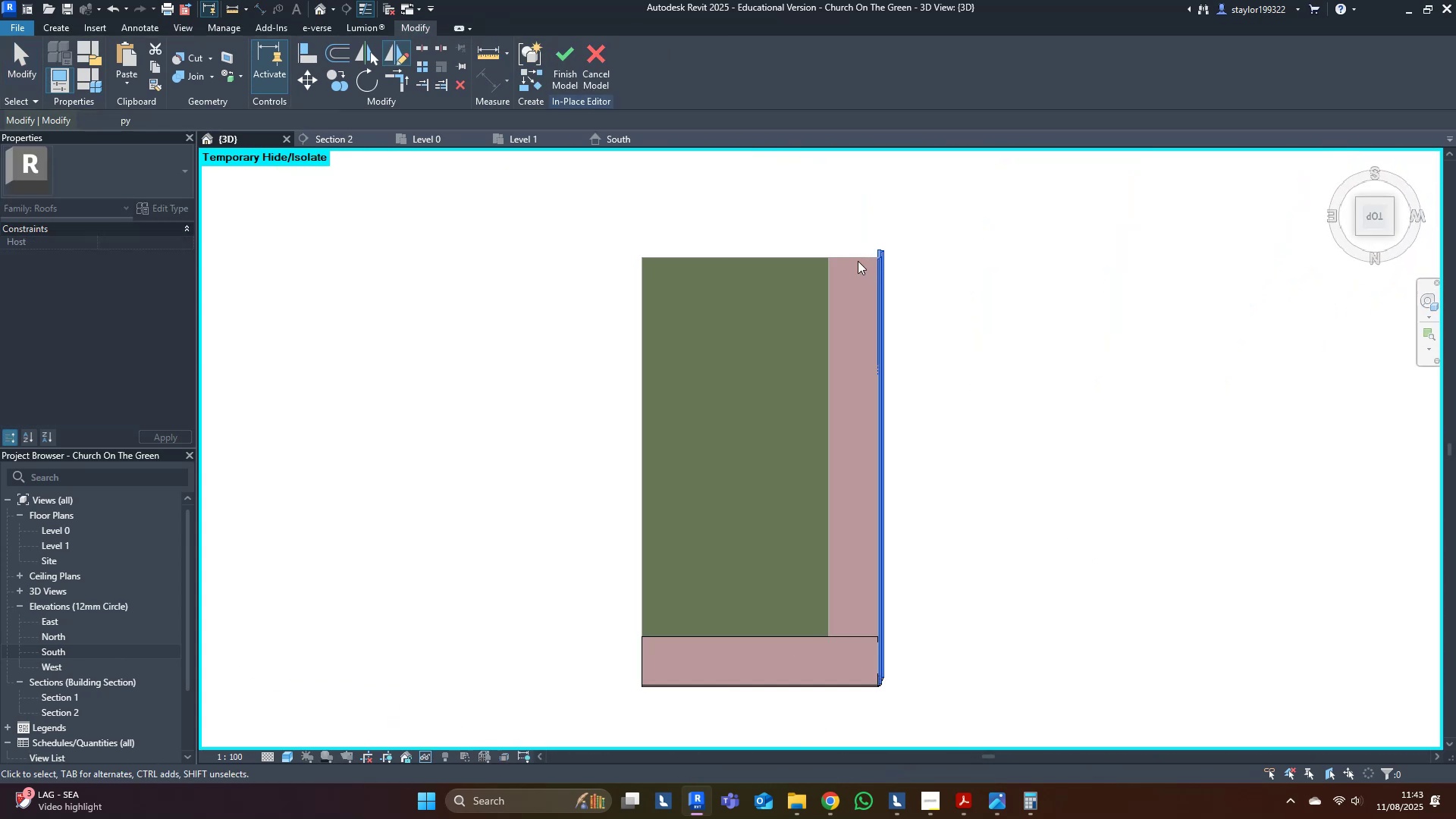 
key(Escape)
 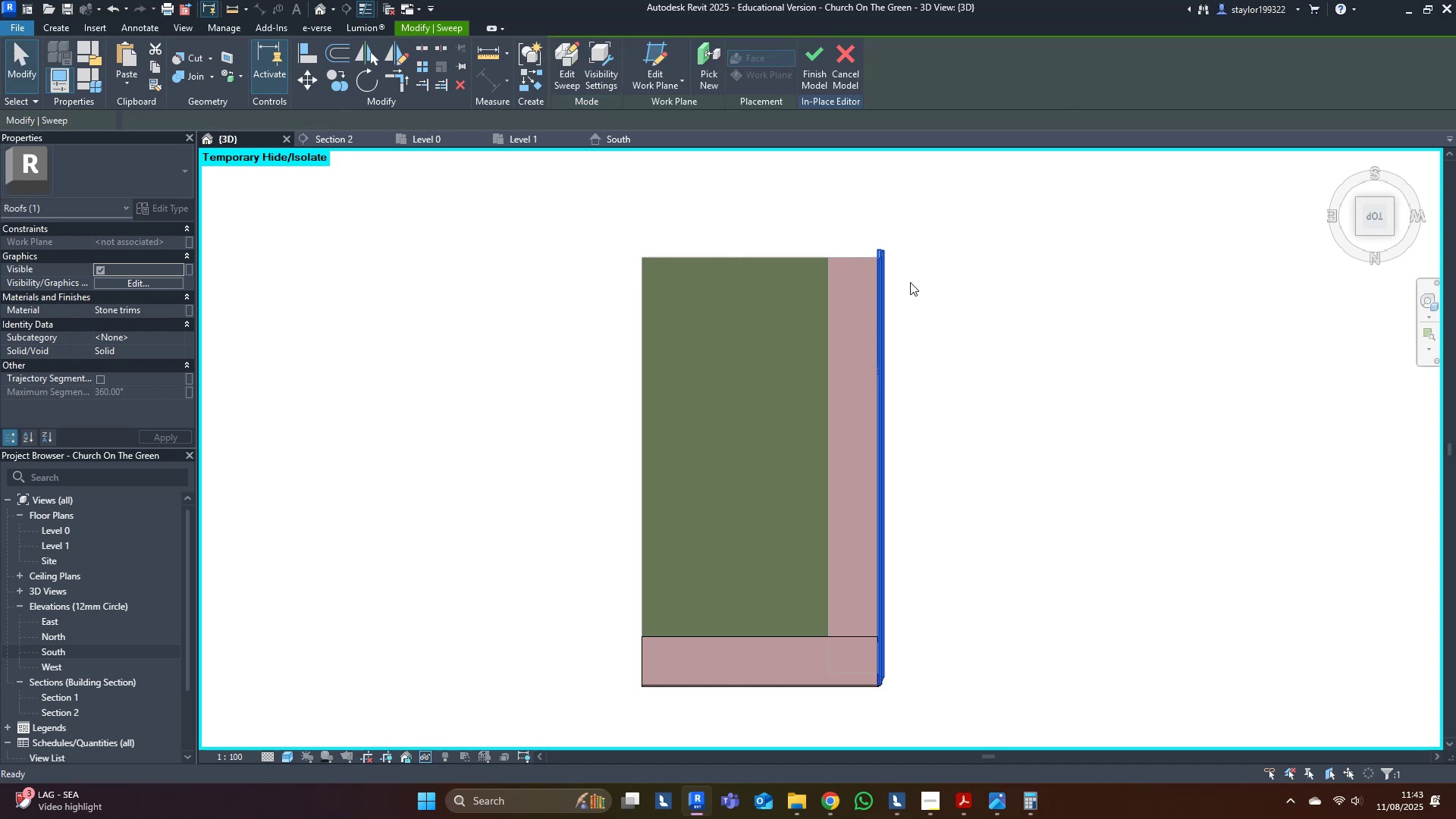 
key(Escape)
 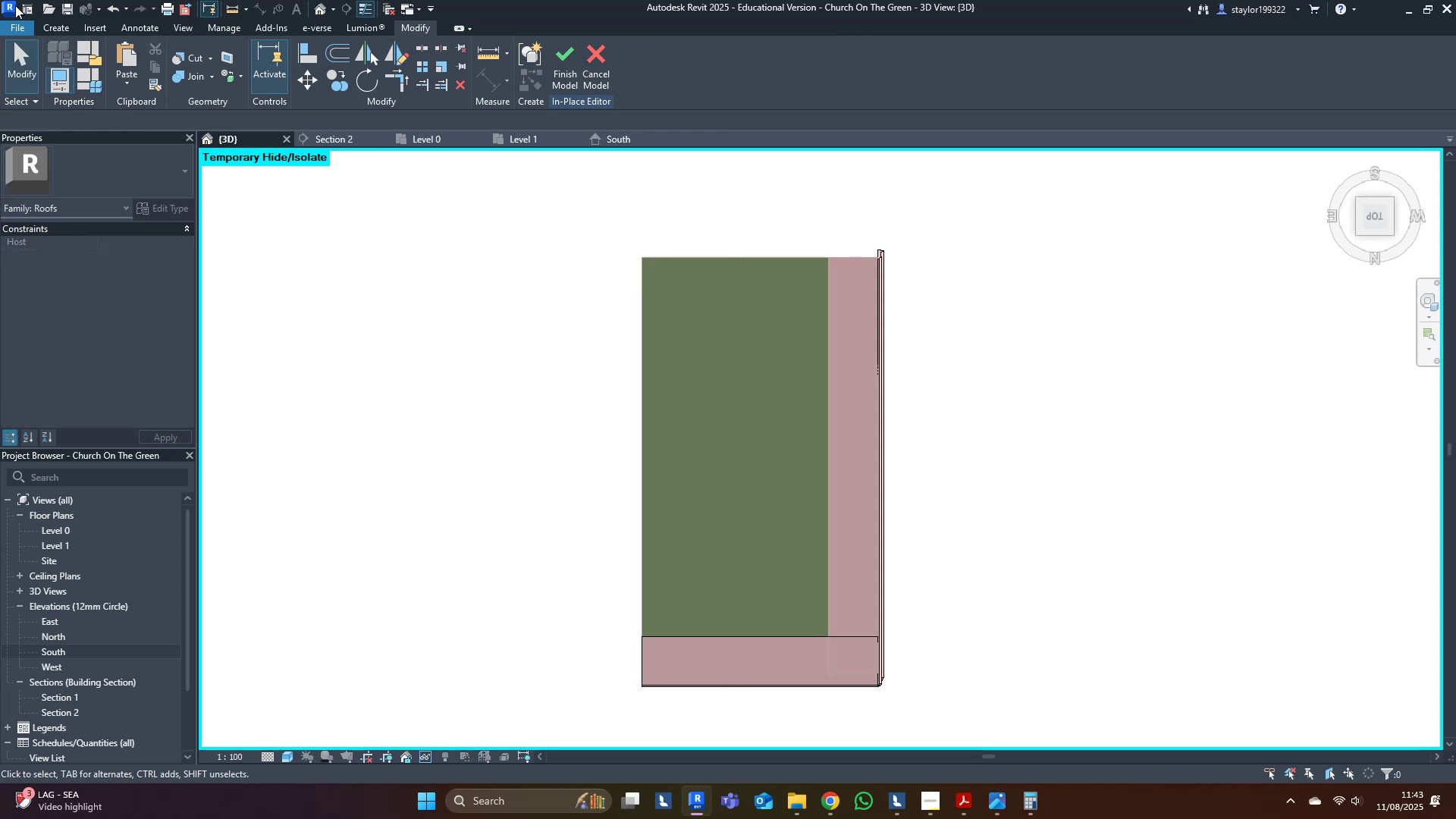 
left_click([49, 26])
 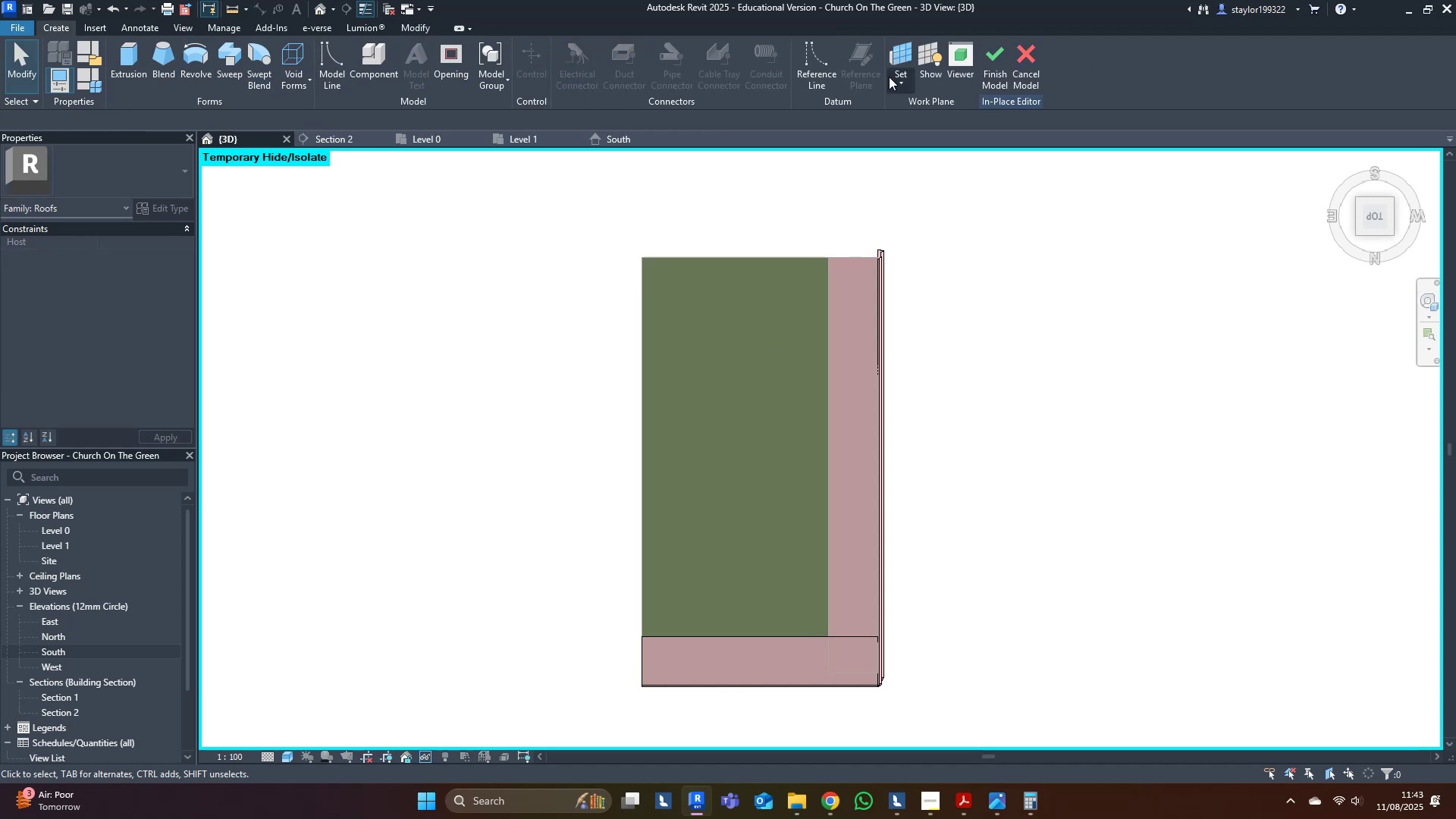 
left_click([890, 55])
 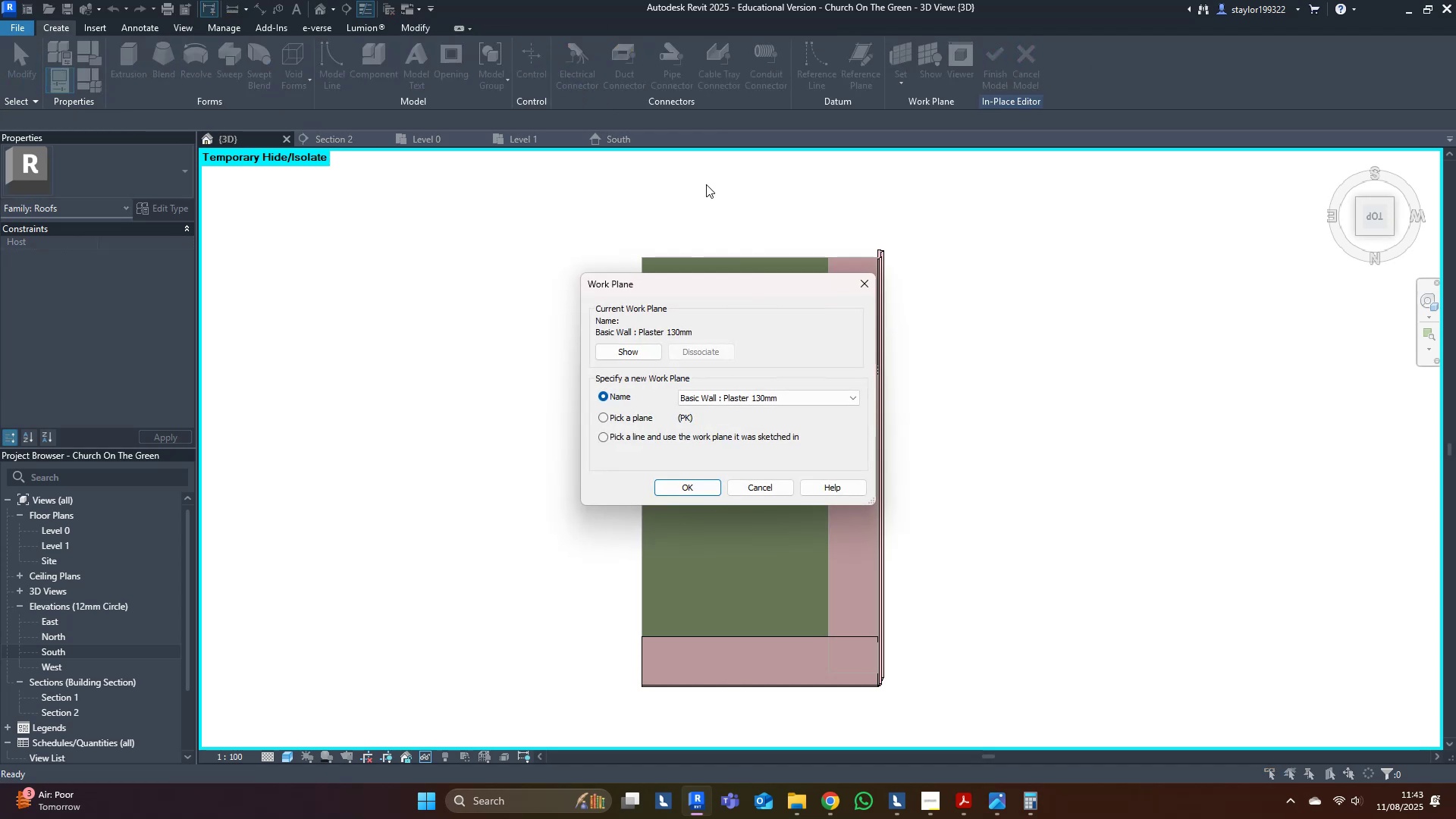 
left_click([742, 396])
 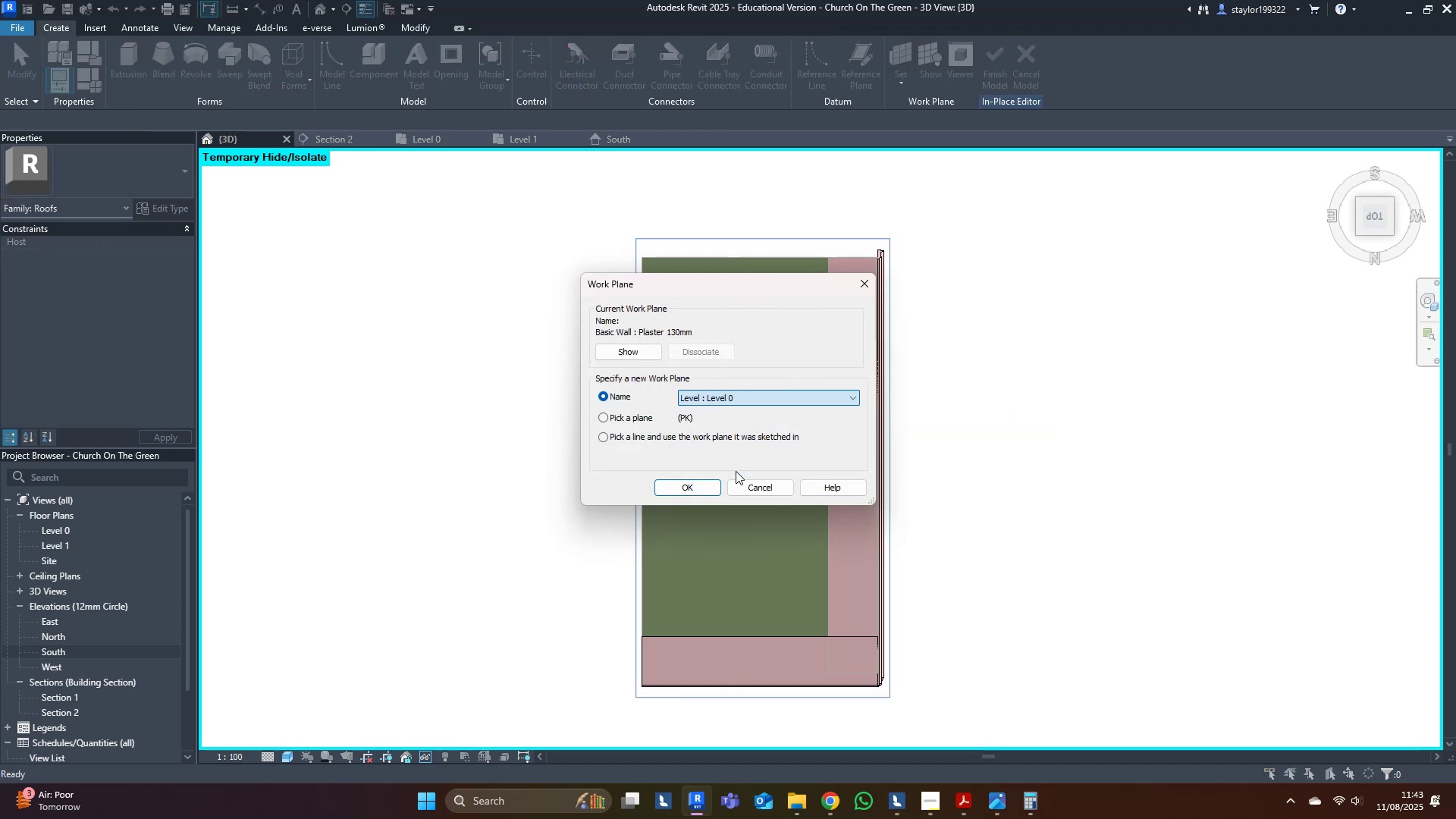 
double_click([706, 489])
 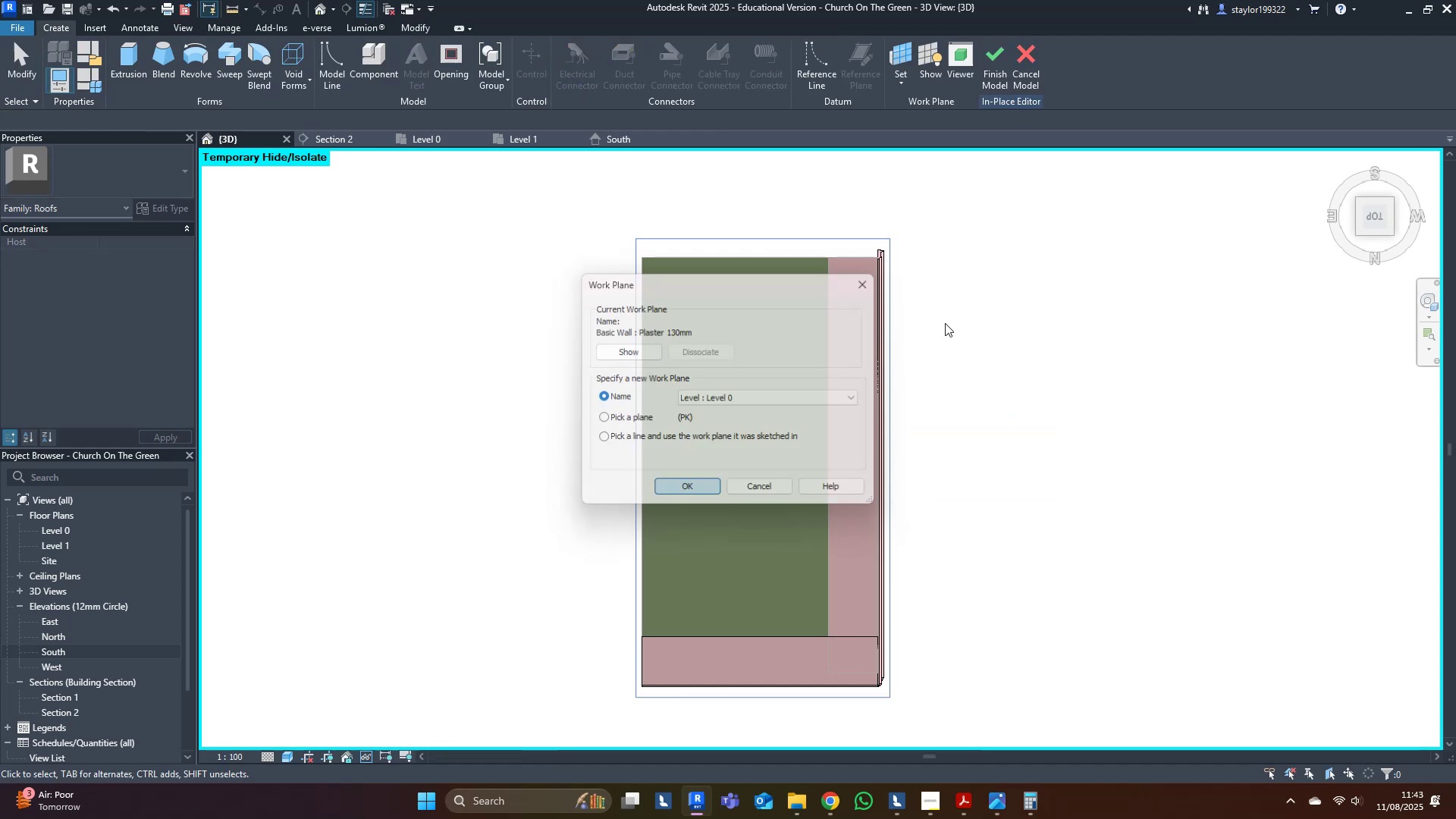 
triple_click([1068, 274])
 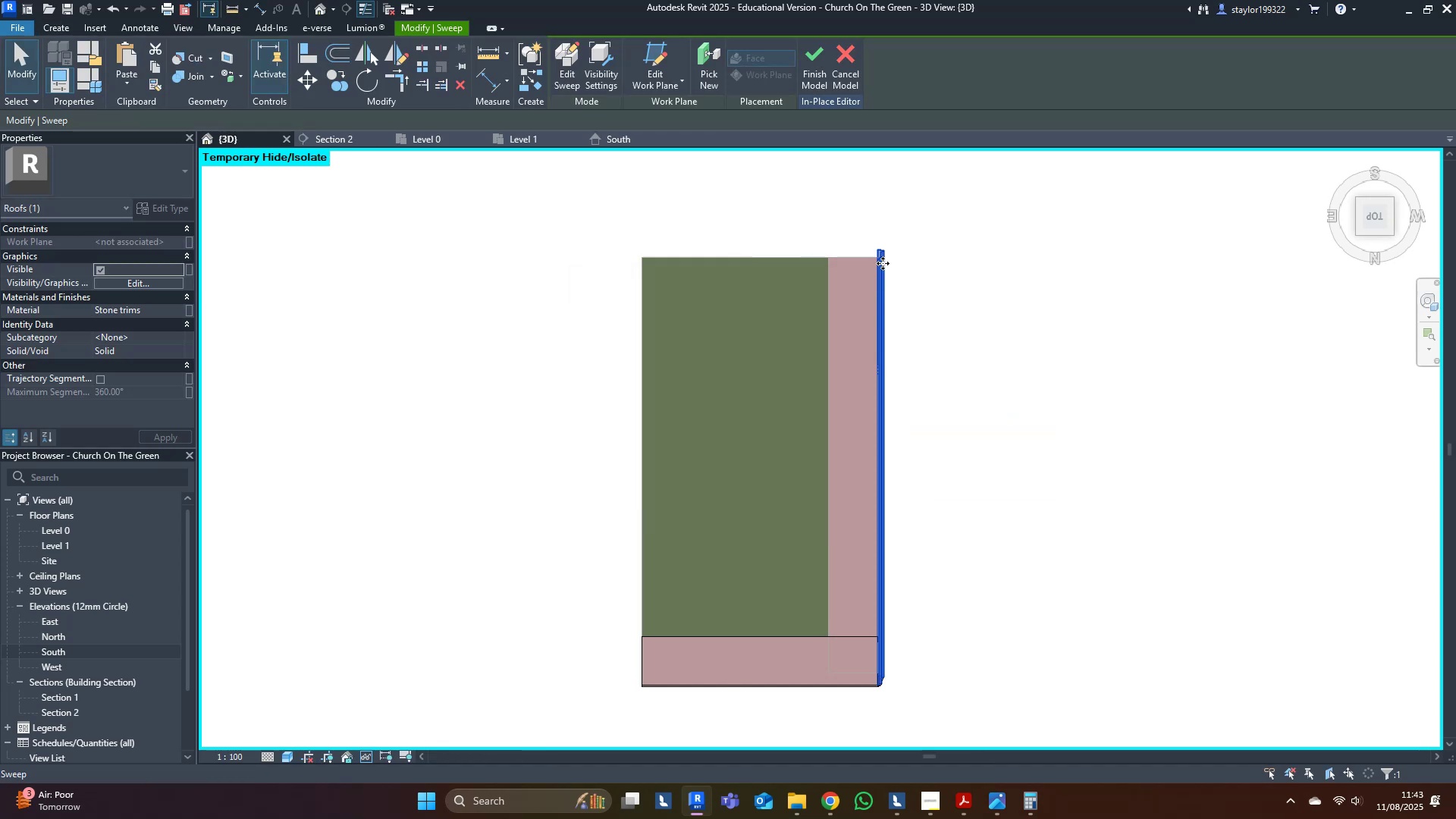 
scroll: coordinate [868, 275], scroll_direction: up, amount: 5.0
 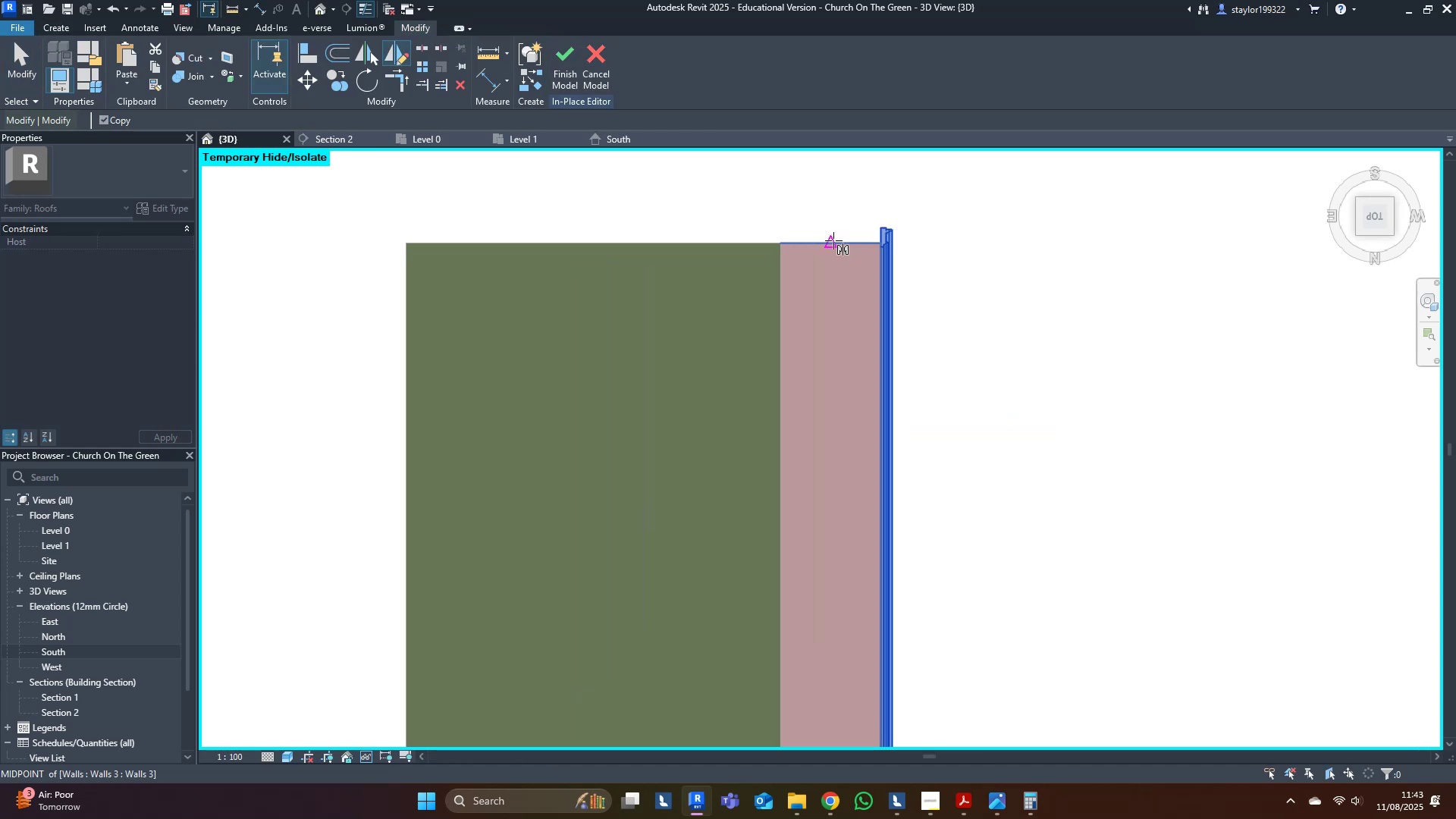 
type(dm)
 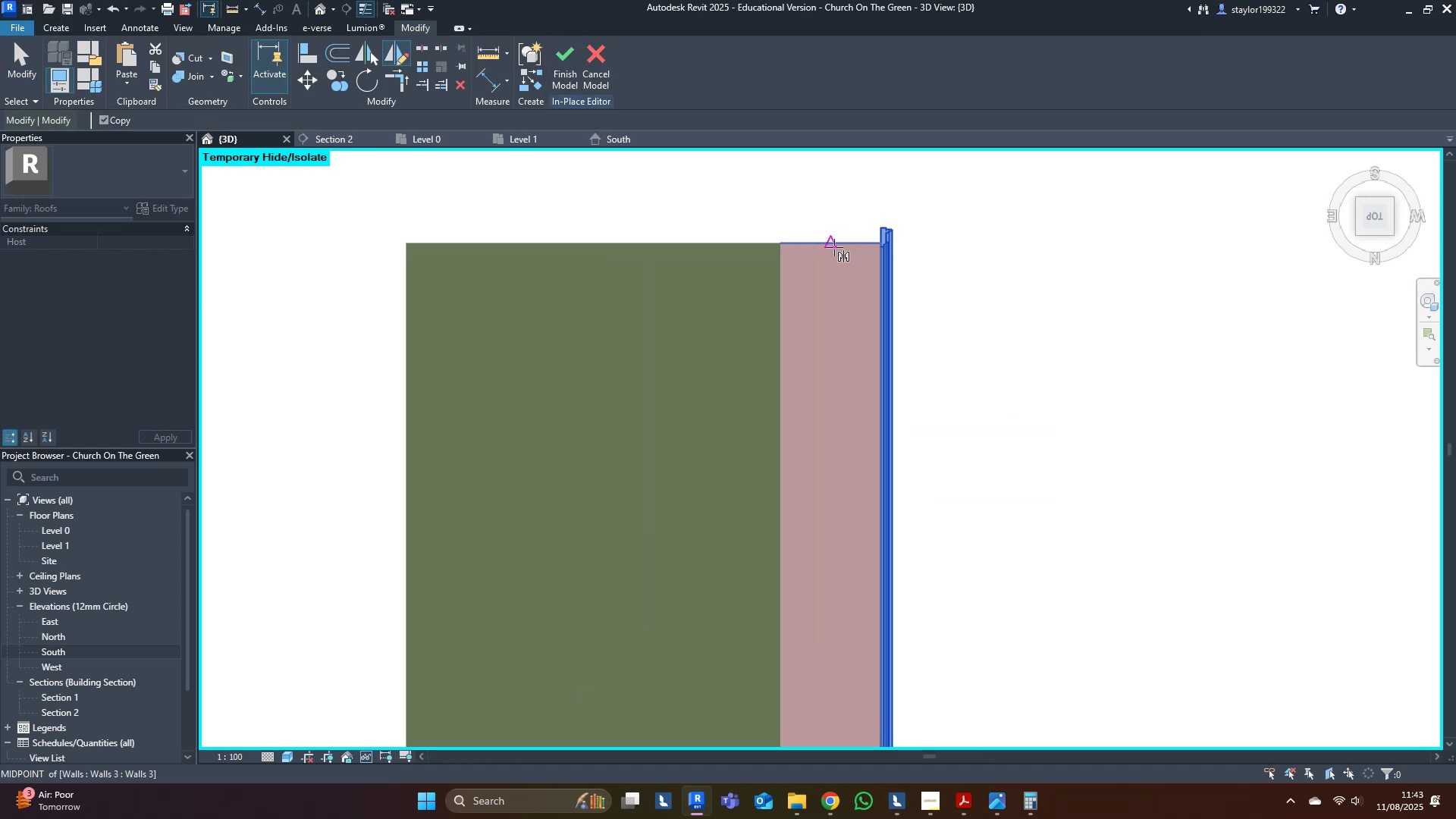 
left_click([833, 247])
 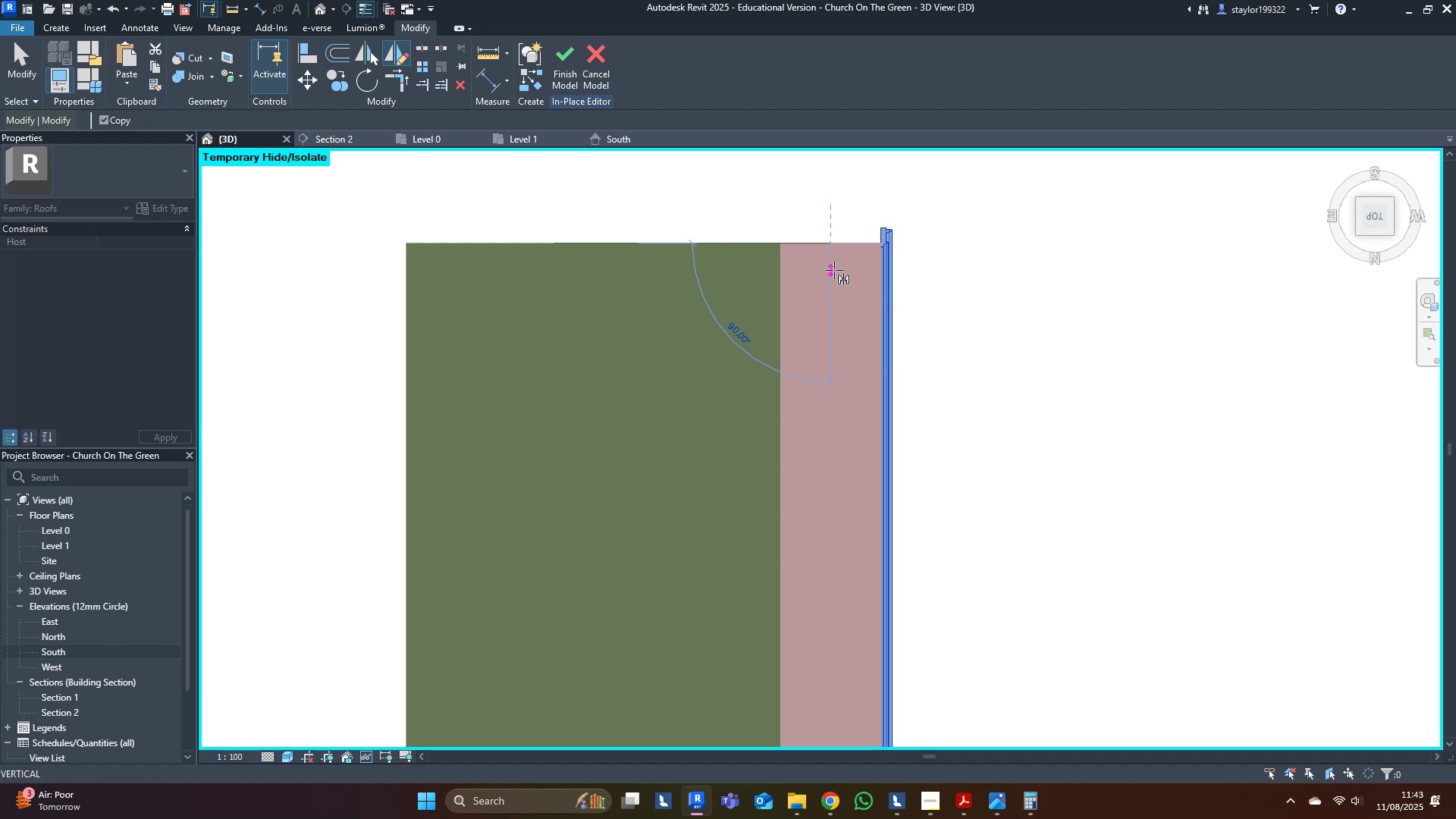 
left_click([834, 270])
 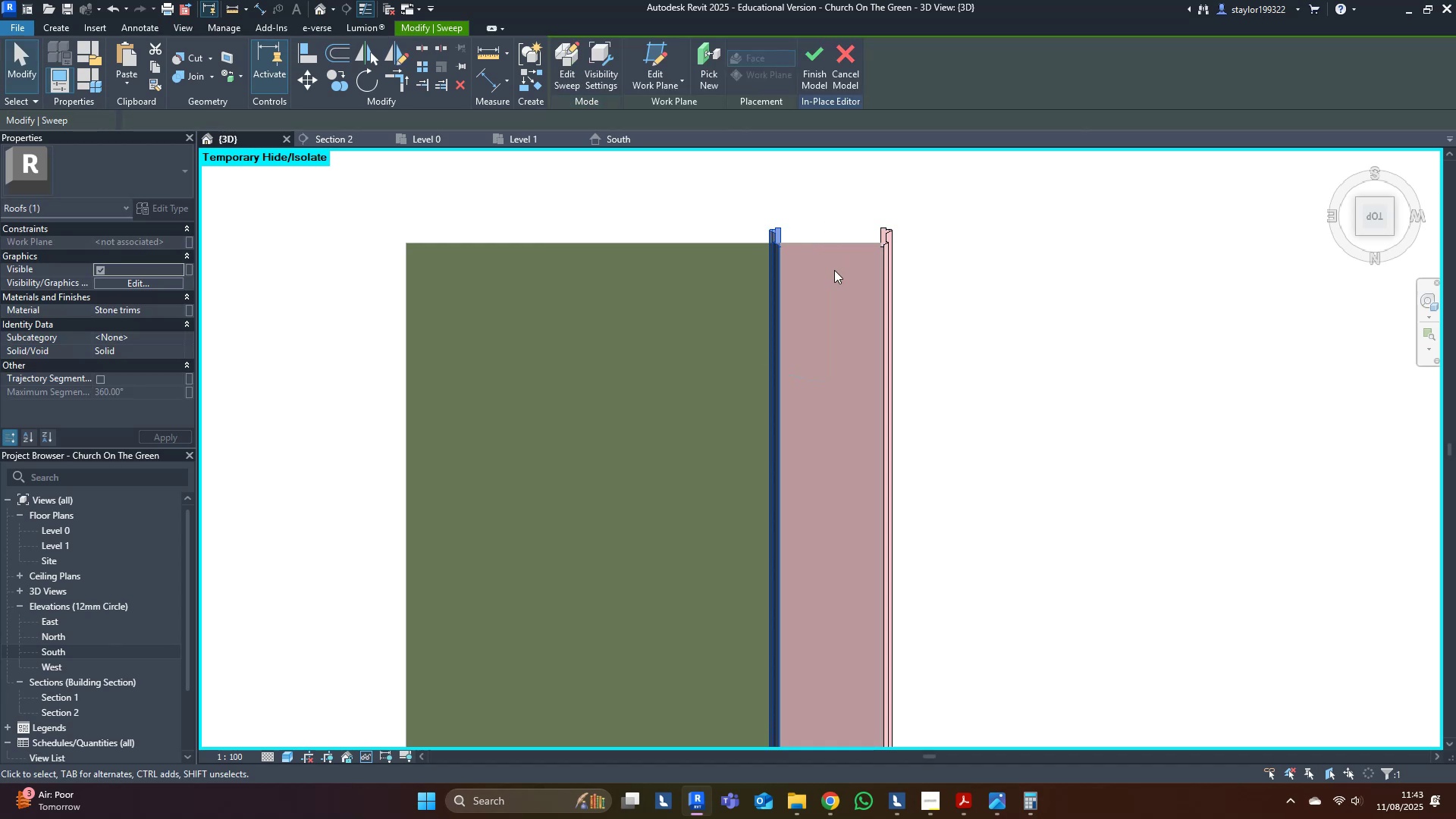 
scroll: coordinate [789, 238], scroll_direction: down, amount: 1.0
 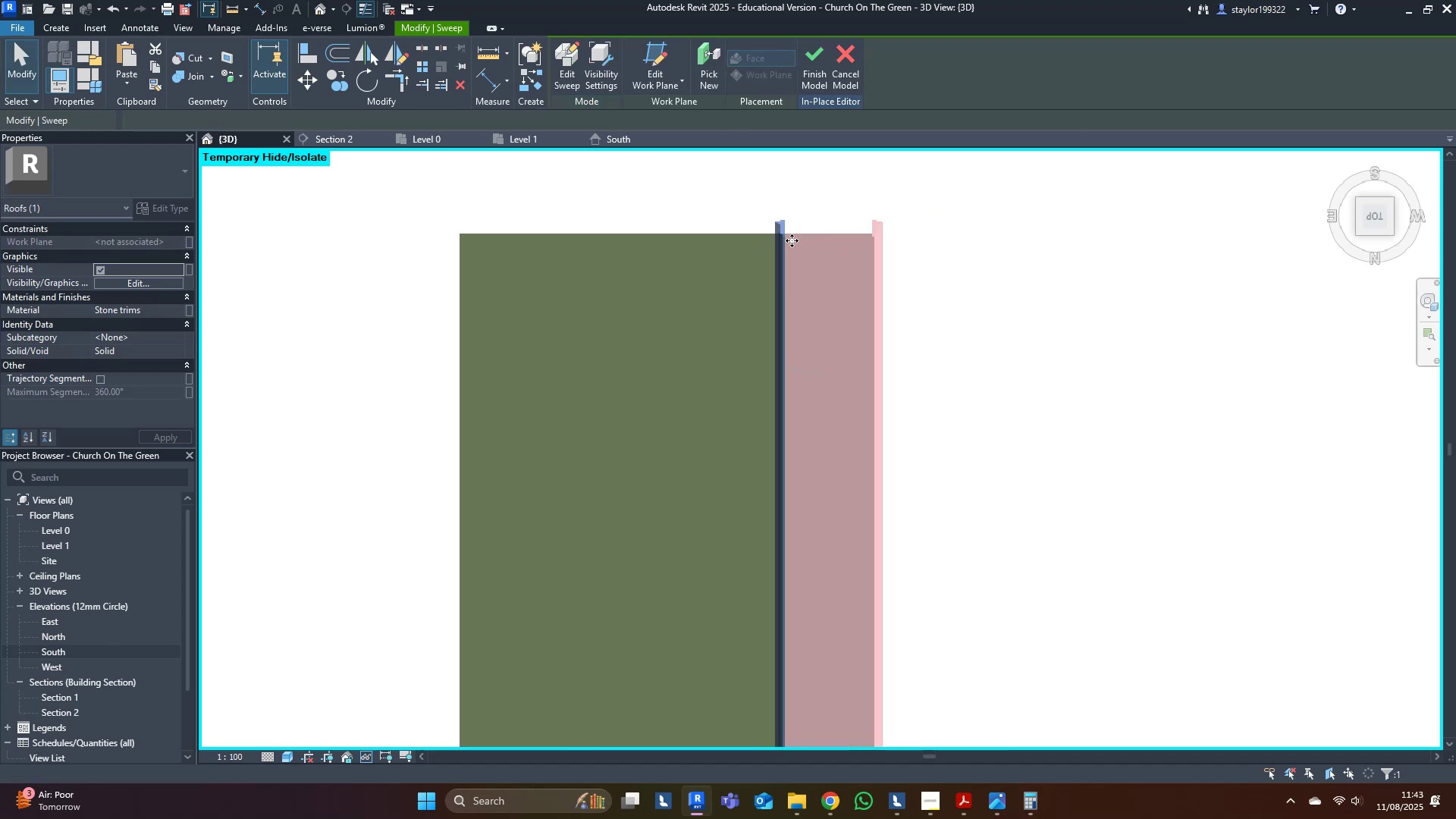 
hold_key(key=ShiftLeft, duration=0.37)
 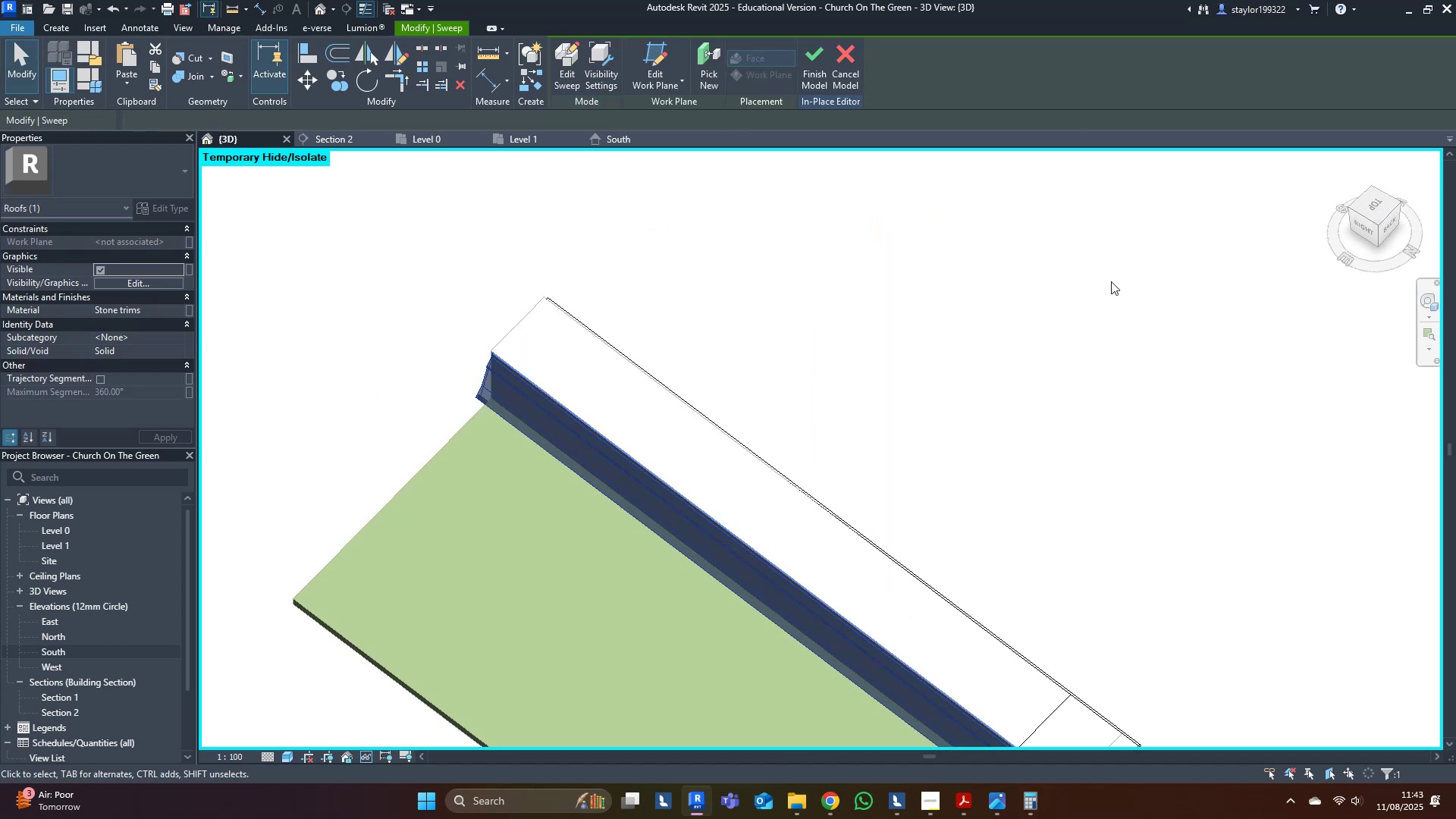 
left_click([1038, 325])
 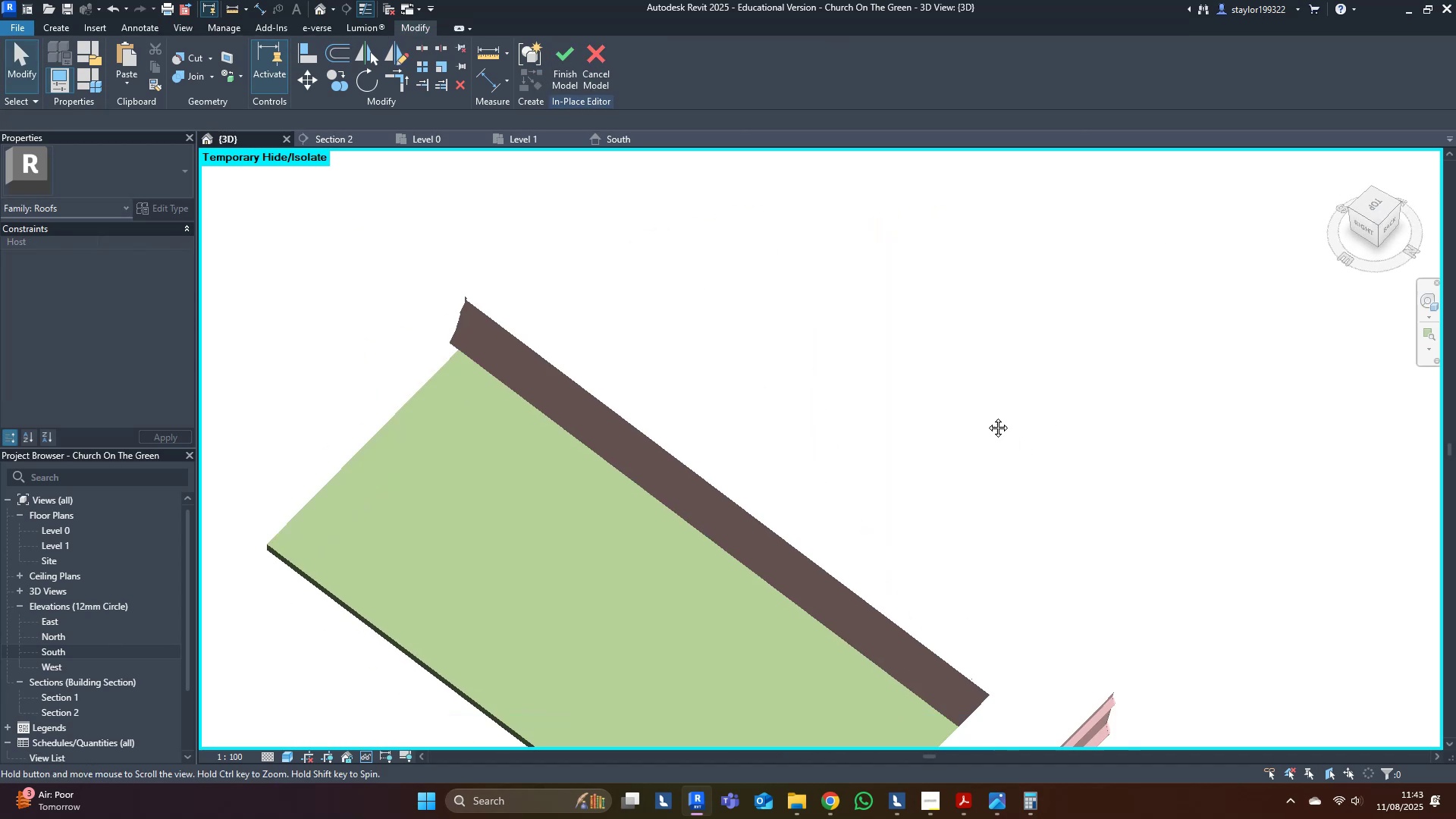 
hold_key(key=ShiftLeft, duration=0.44)
 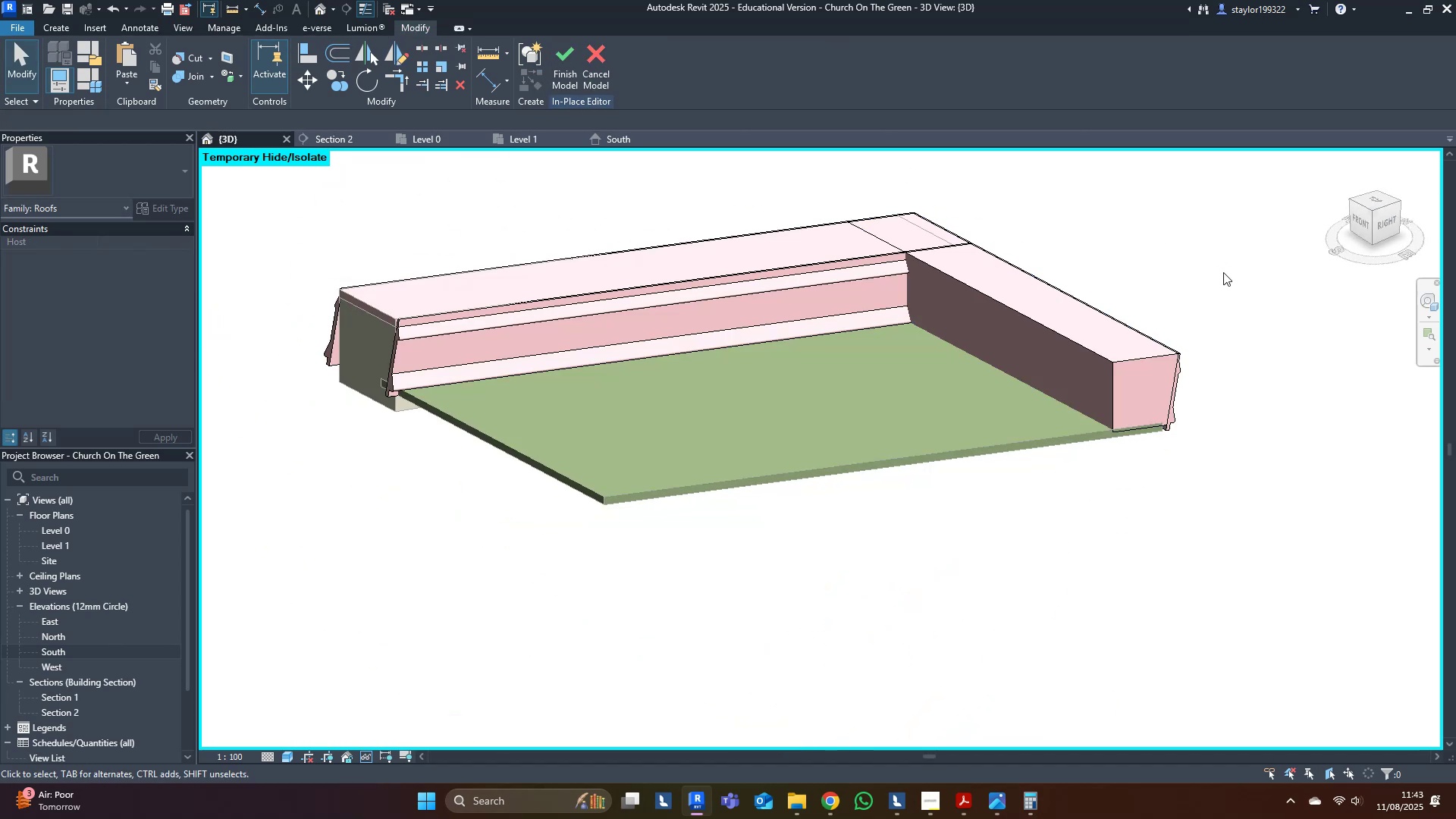 
hold_key(key=ShiftLeft, duration=0.8)
 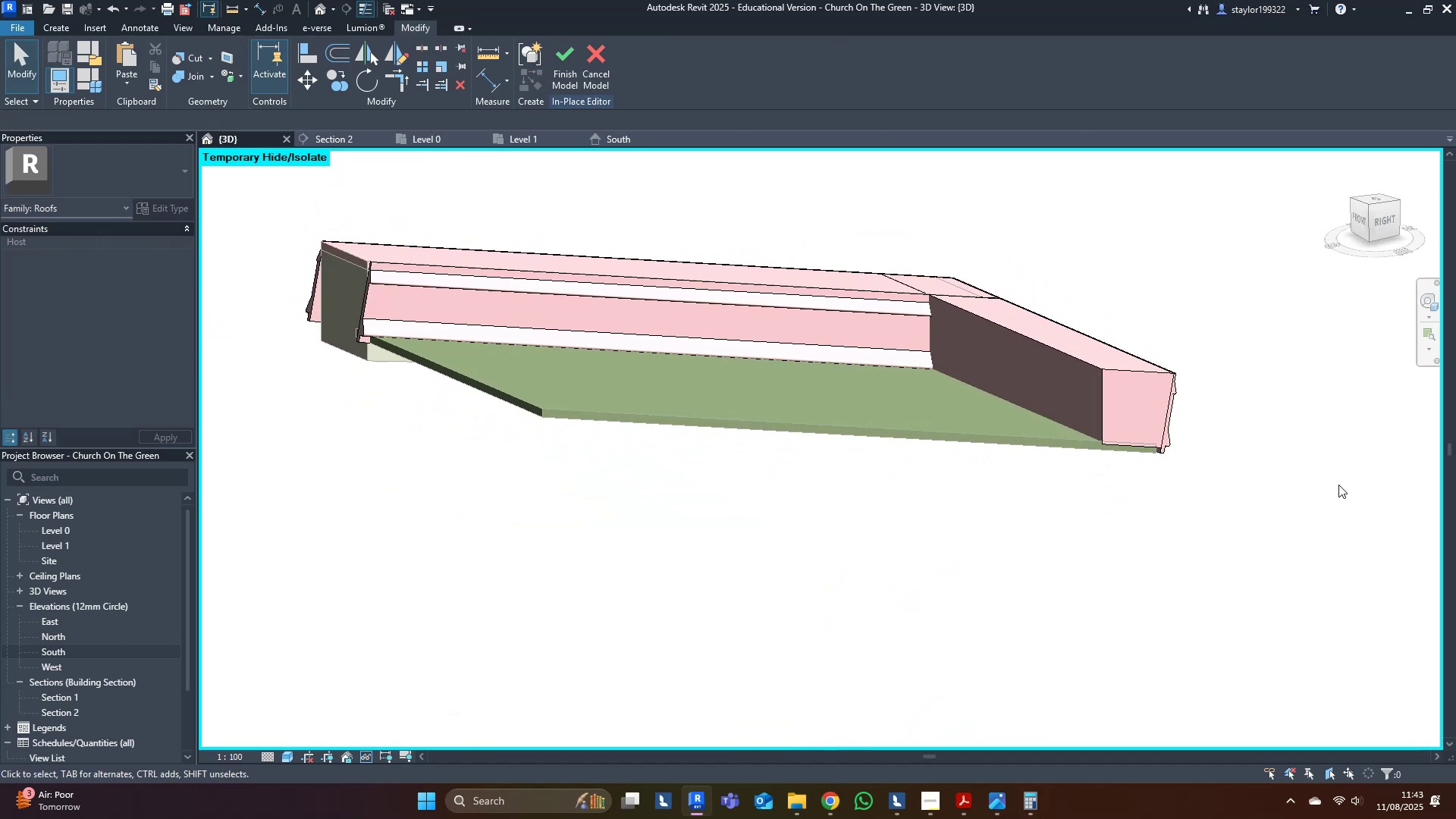 
key(Shift+ShiftLeft)
 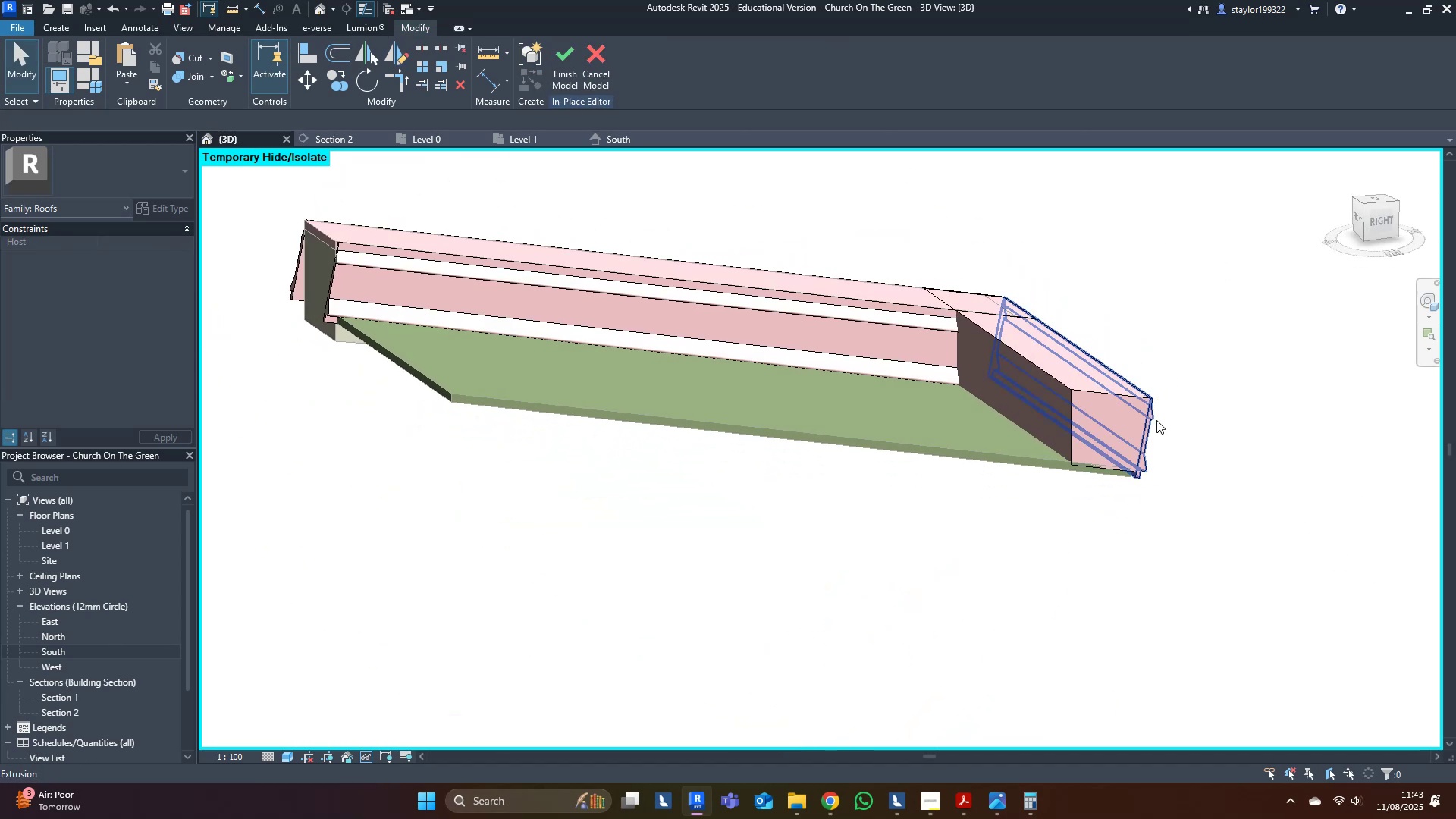 
left_click([1154, 418])
 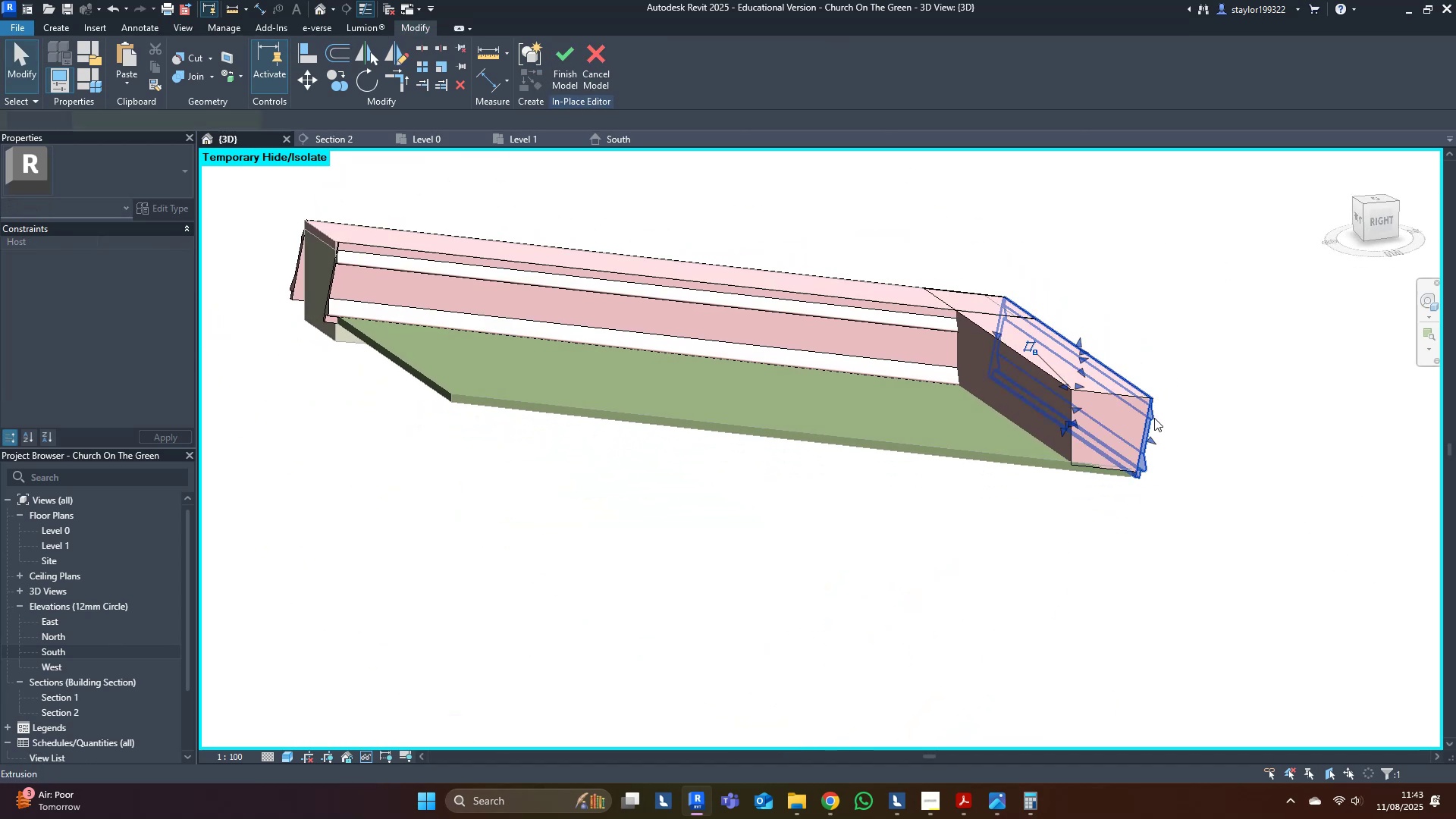 
hold_key(key=ShiftLeft, duration=0.72)
 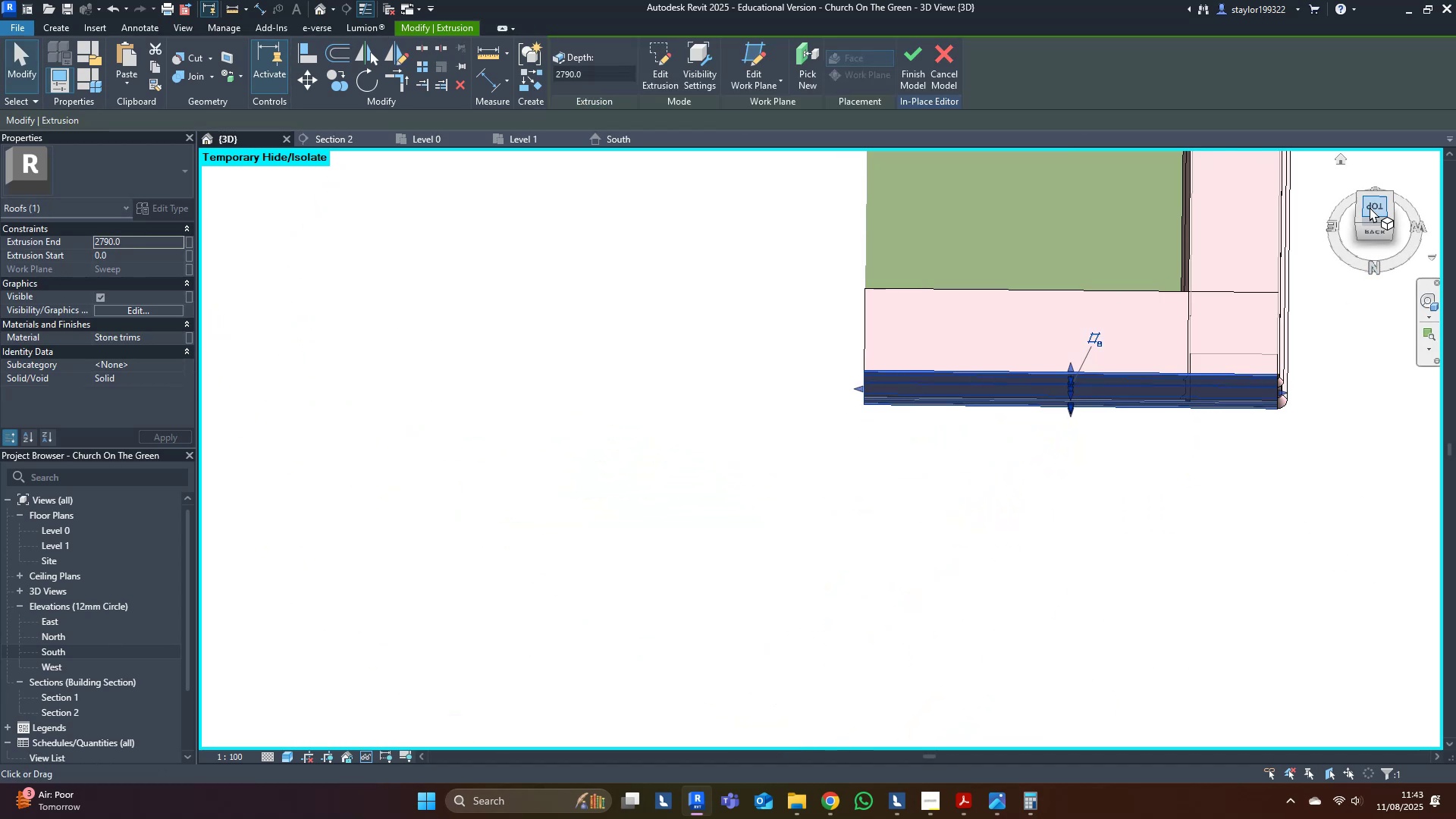 
left_click([1372, 202])
 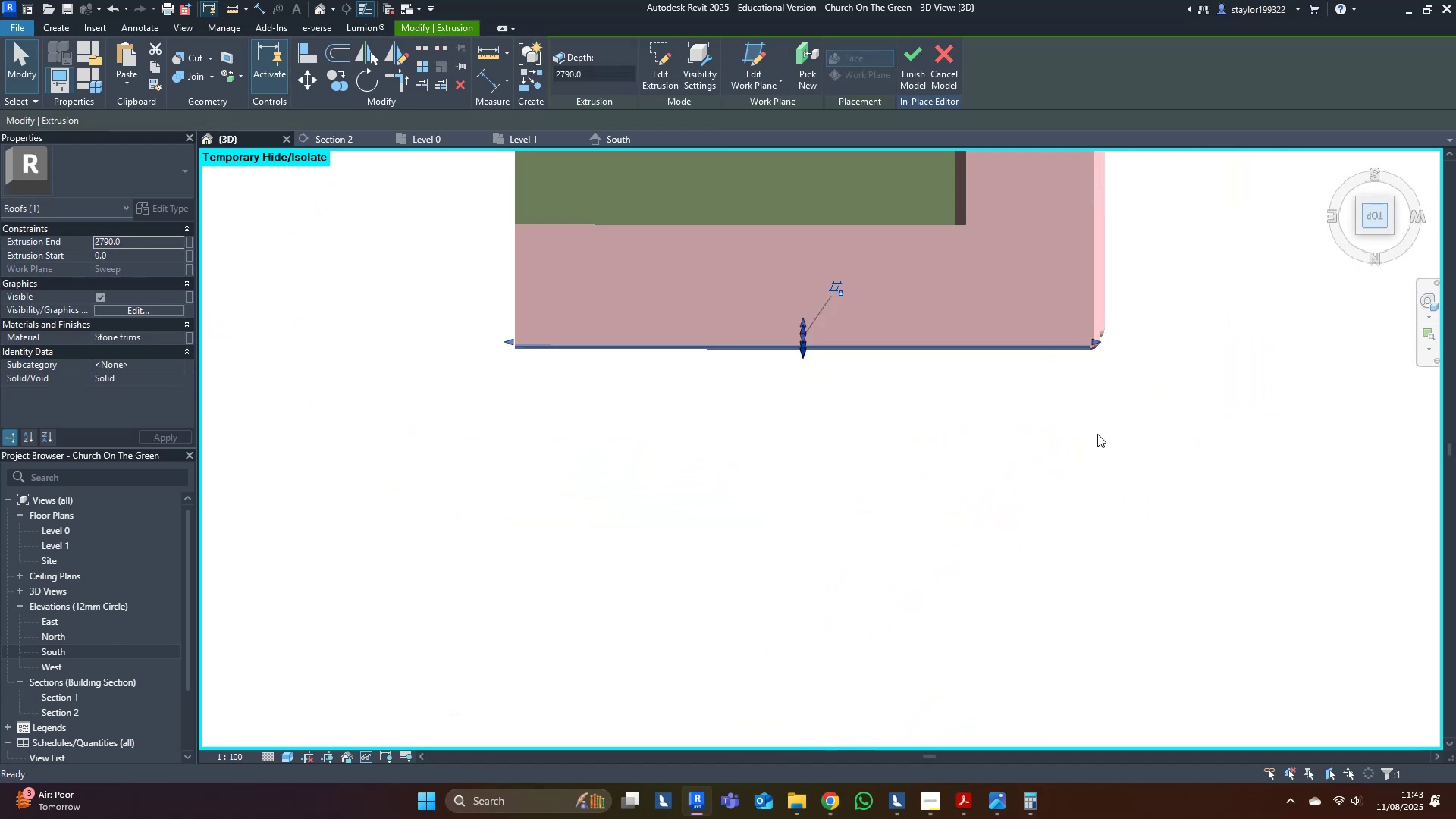 
scroll: coordinate [1135, 554], scroll_direction: down, amount: 4.0
 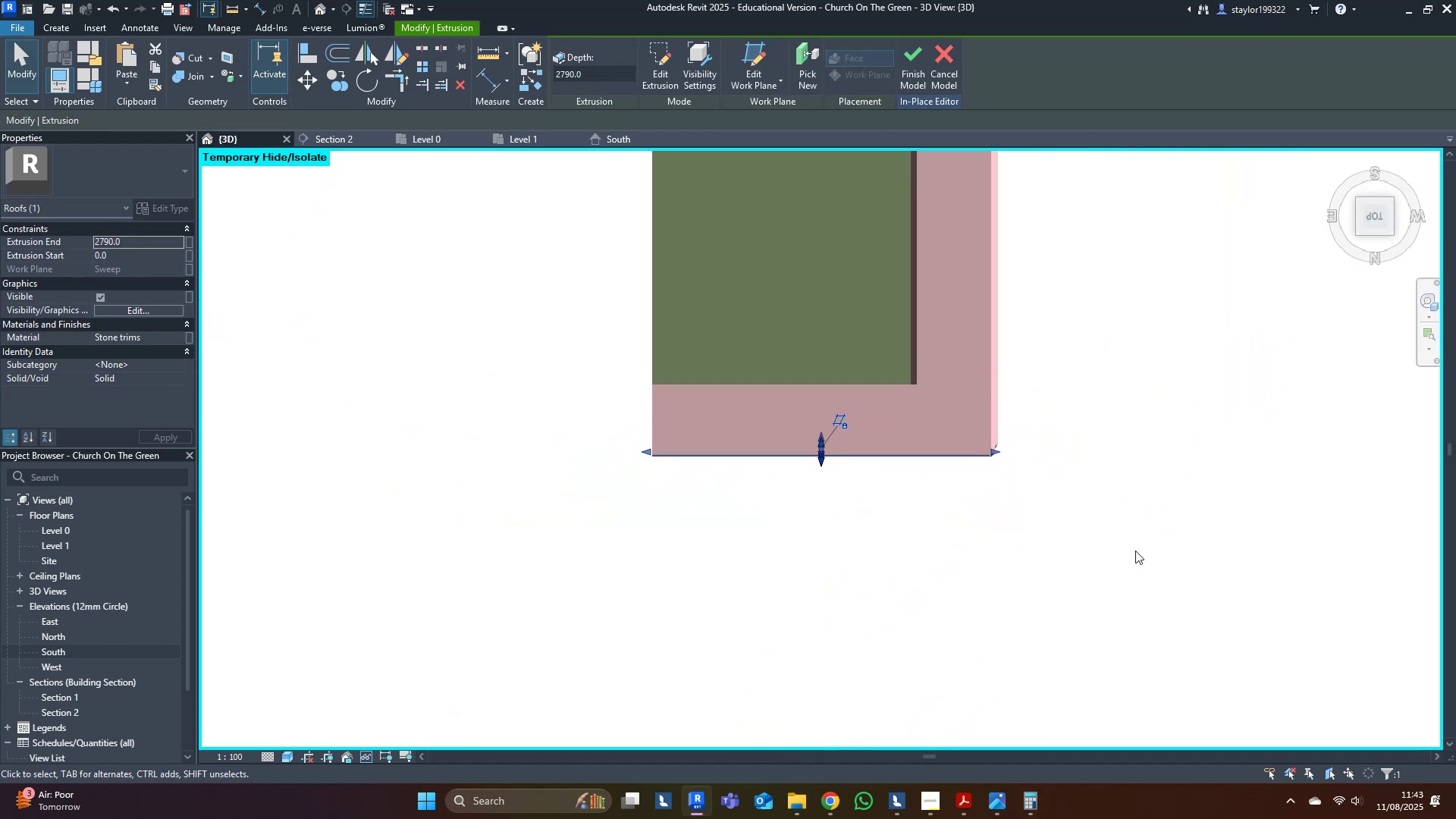 
type(pk)
 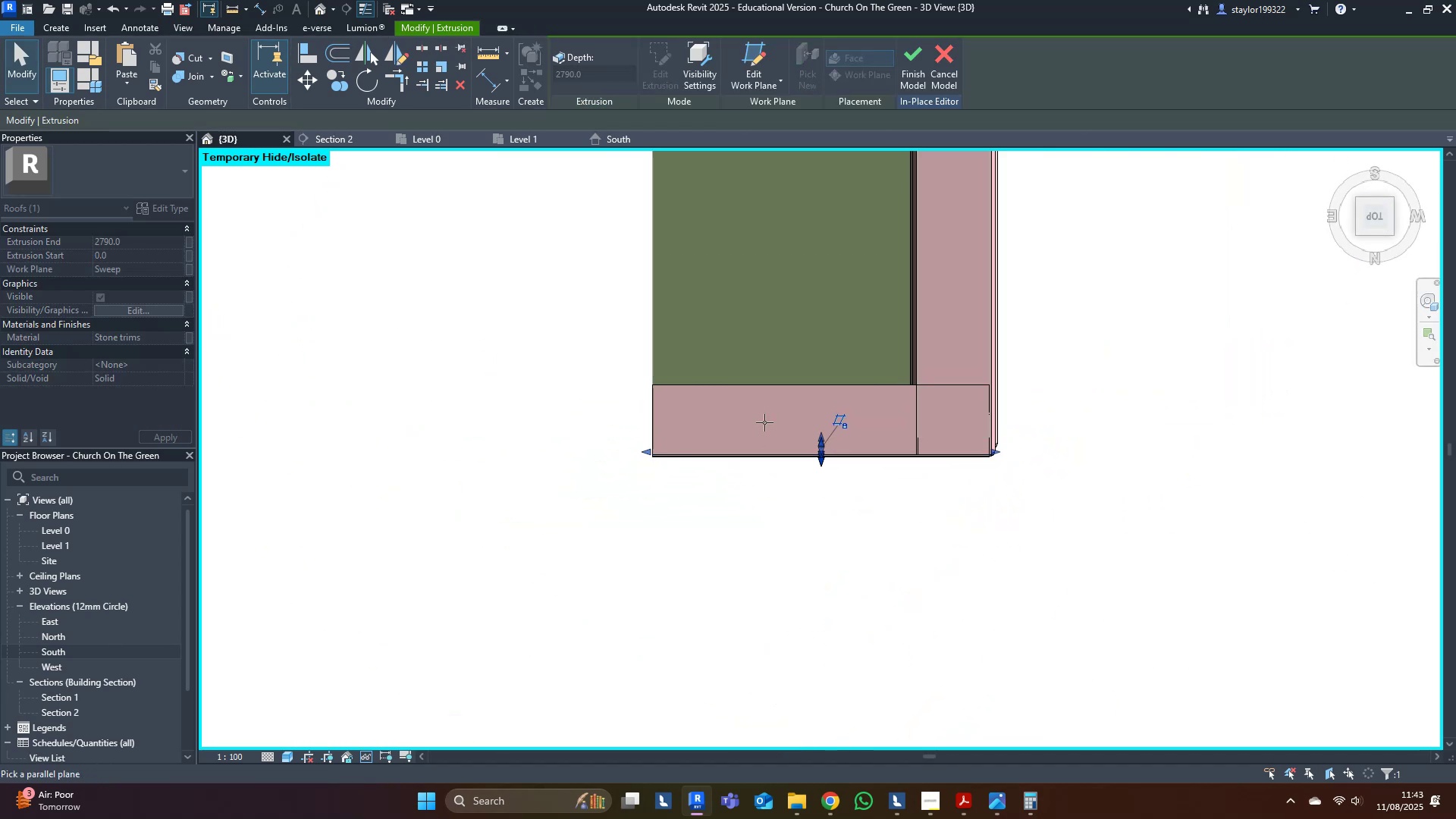 
middle_click([725, 393])
 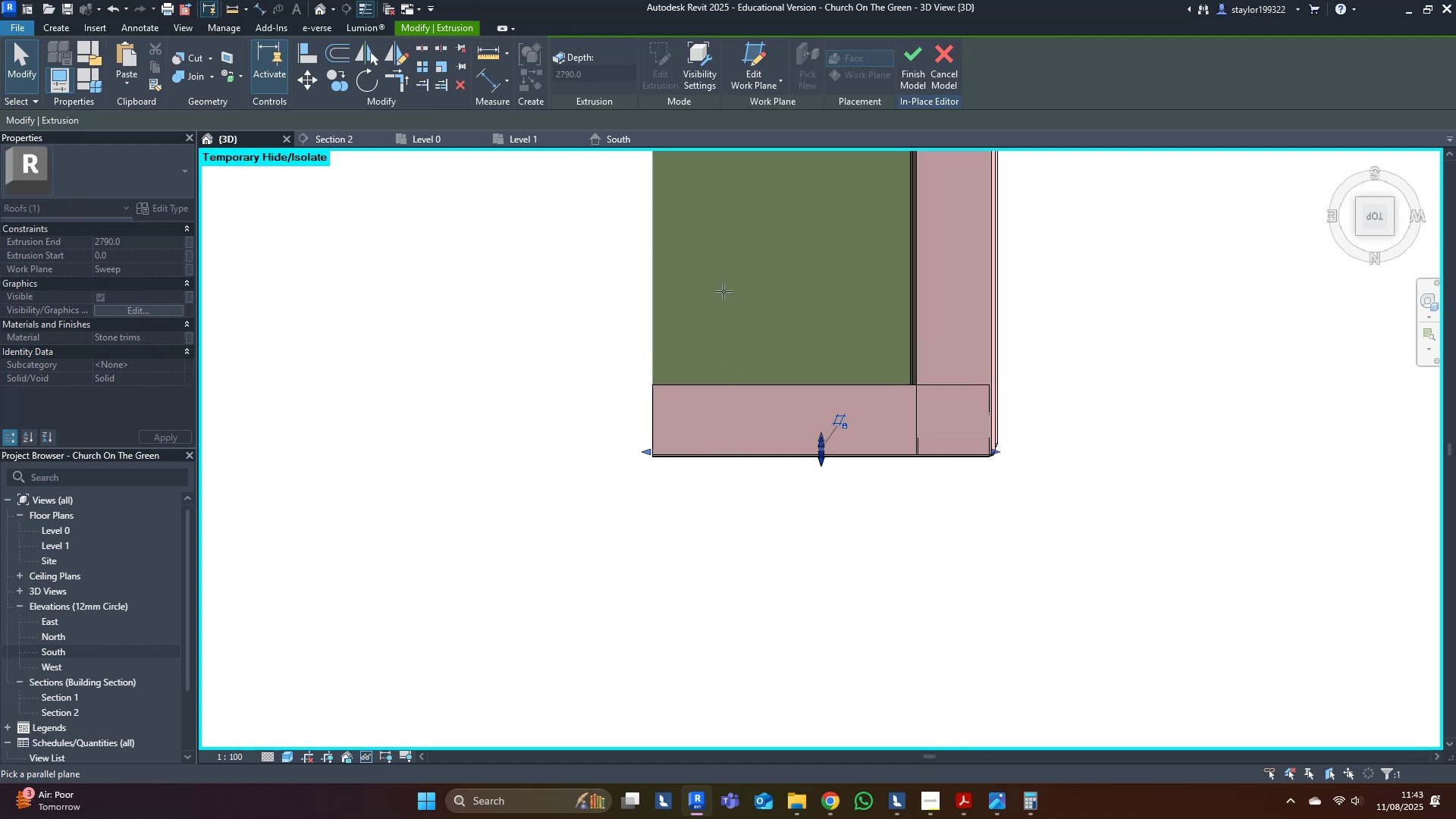 
left_click([723, 252])
 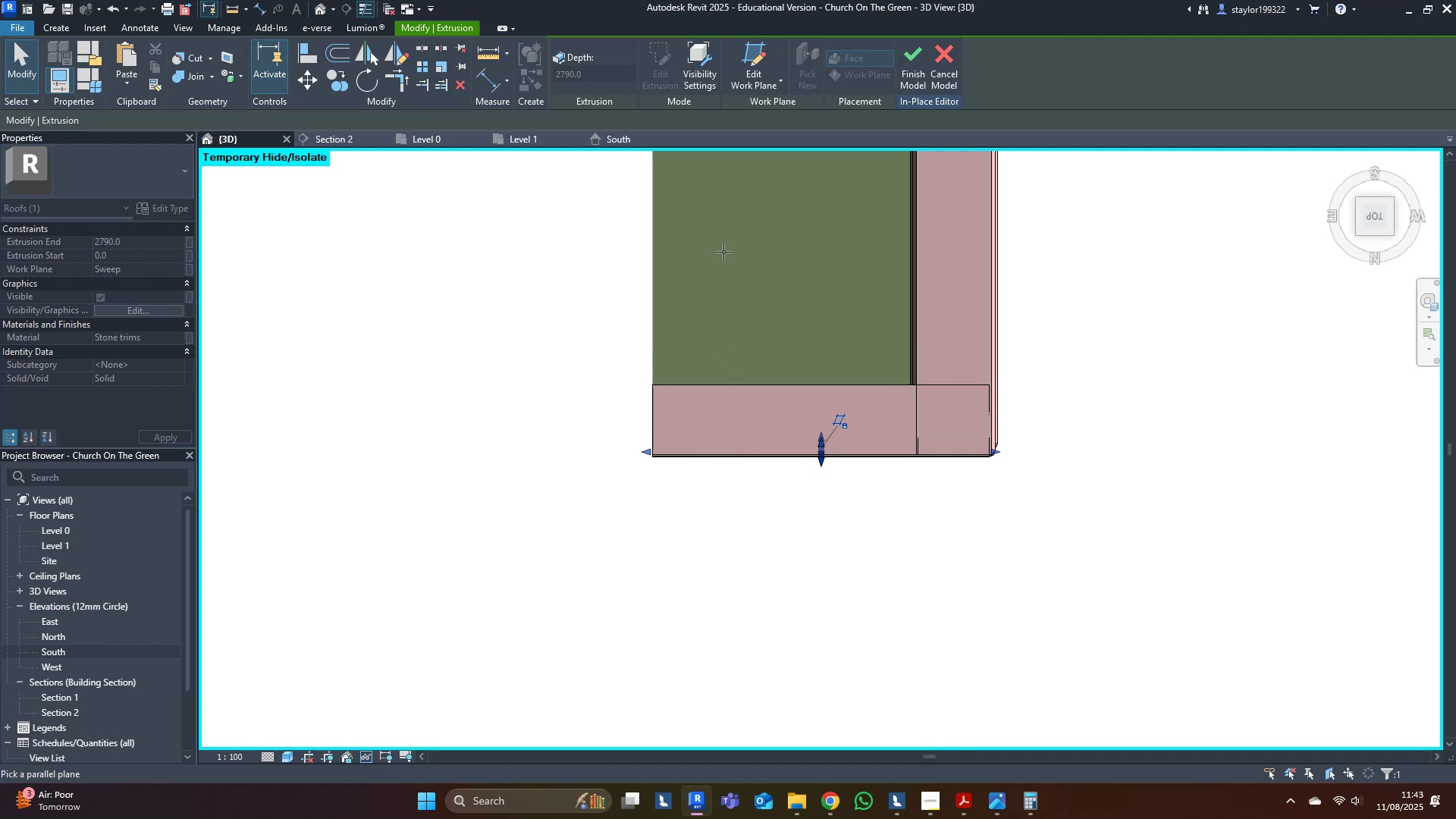 
key(Escape)
 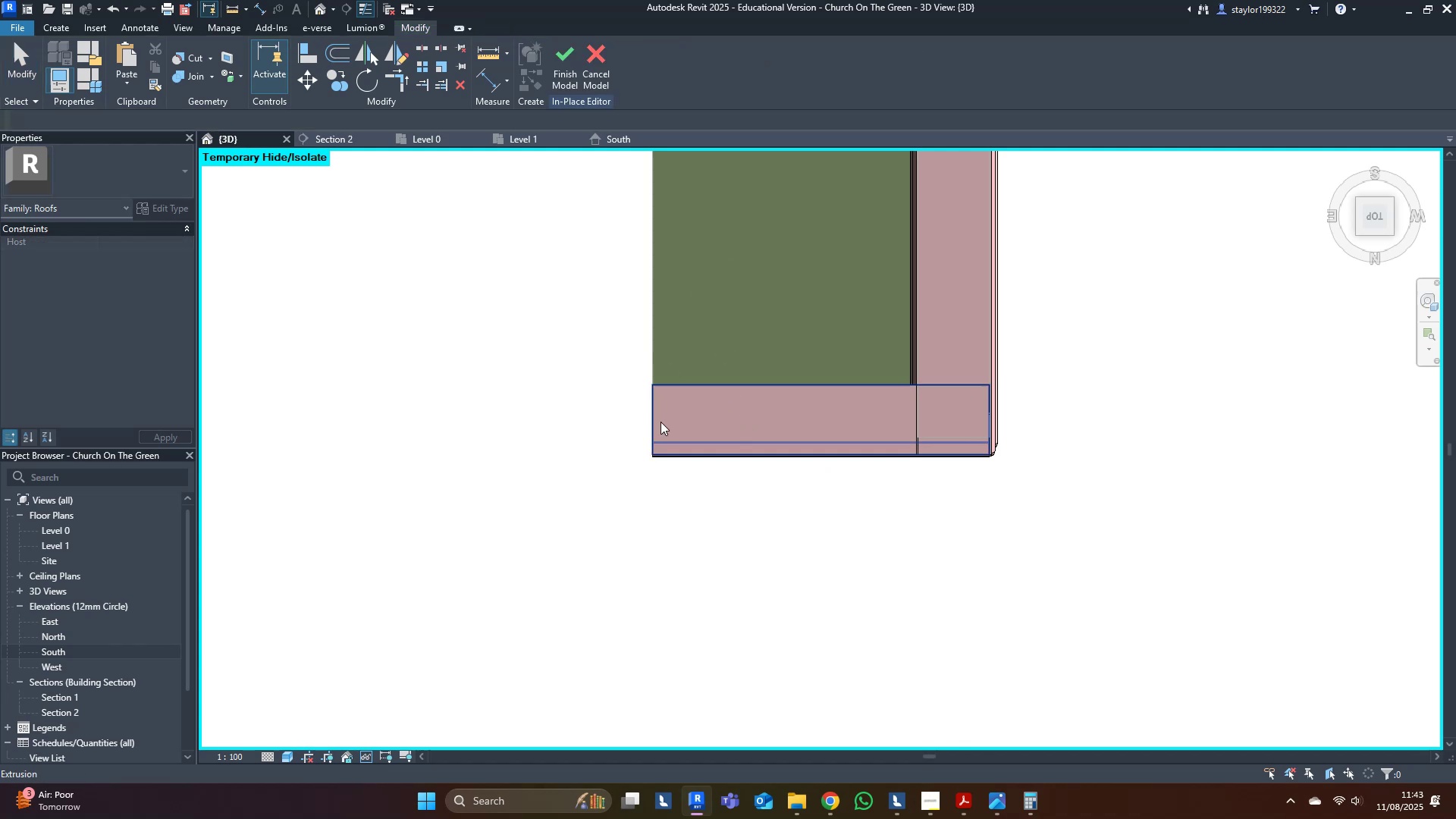 
key(Escape)
 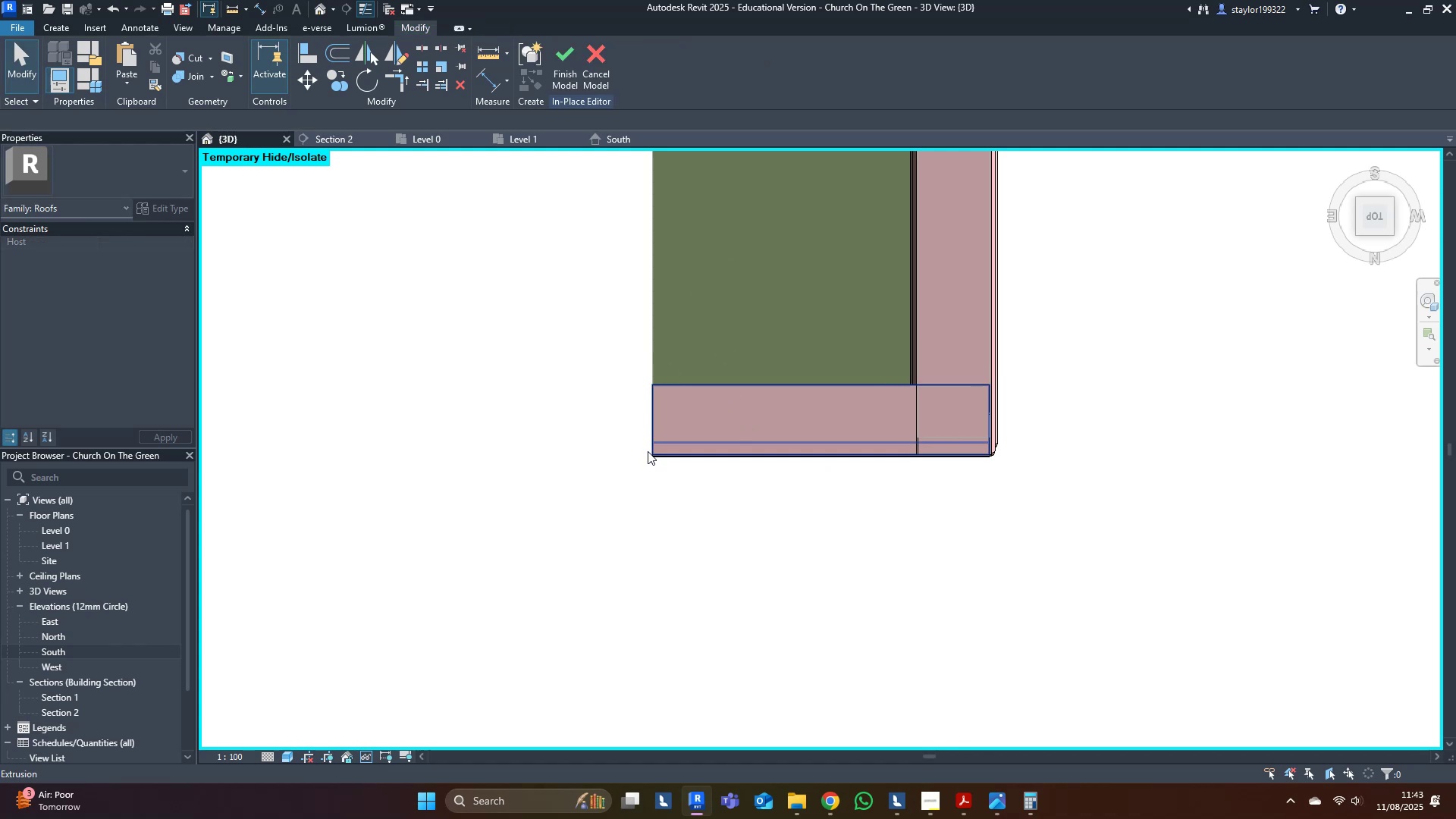 
key(Escape)
 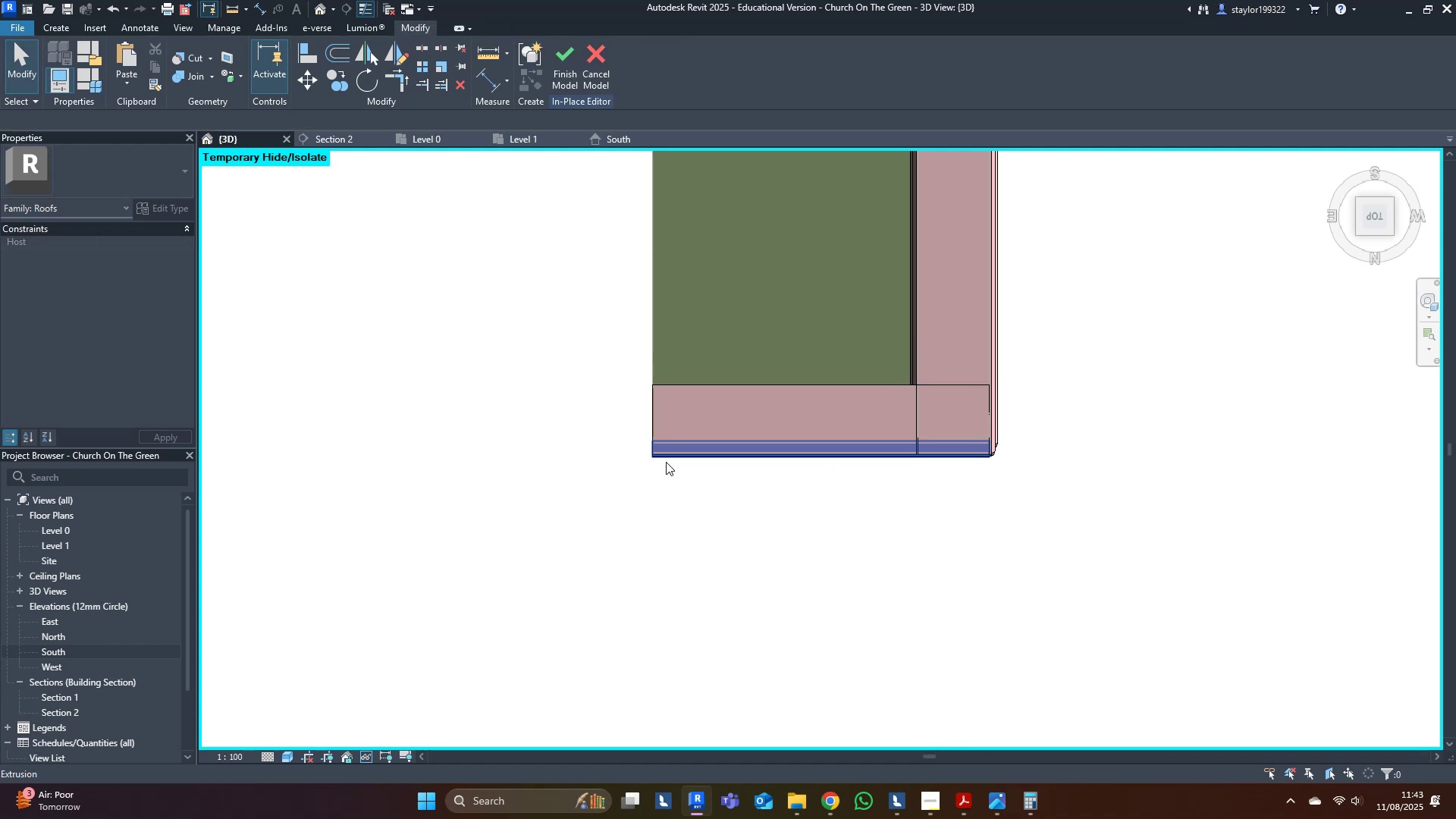 
left_click([668, 460])
 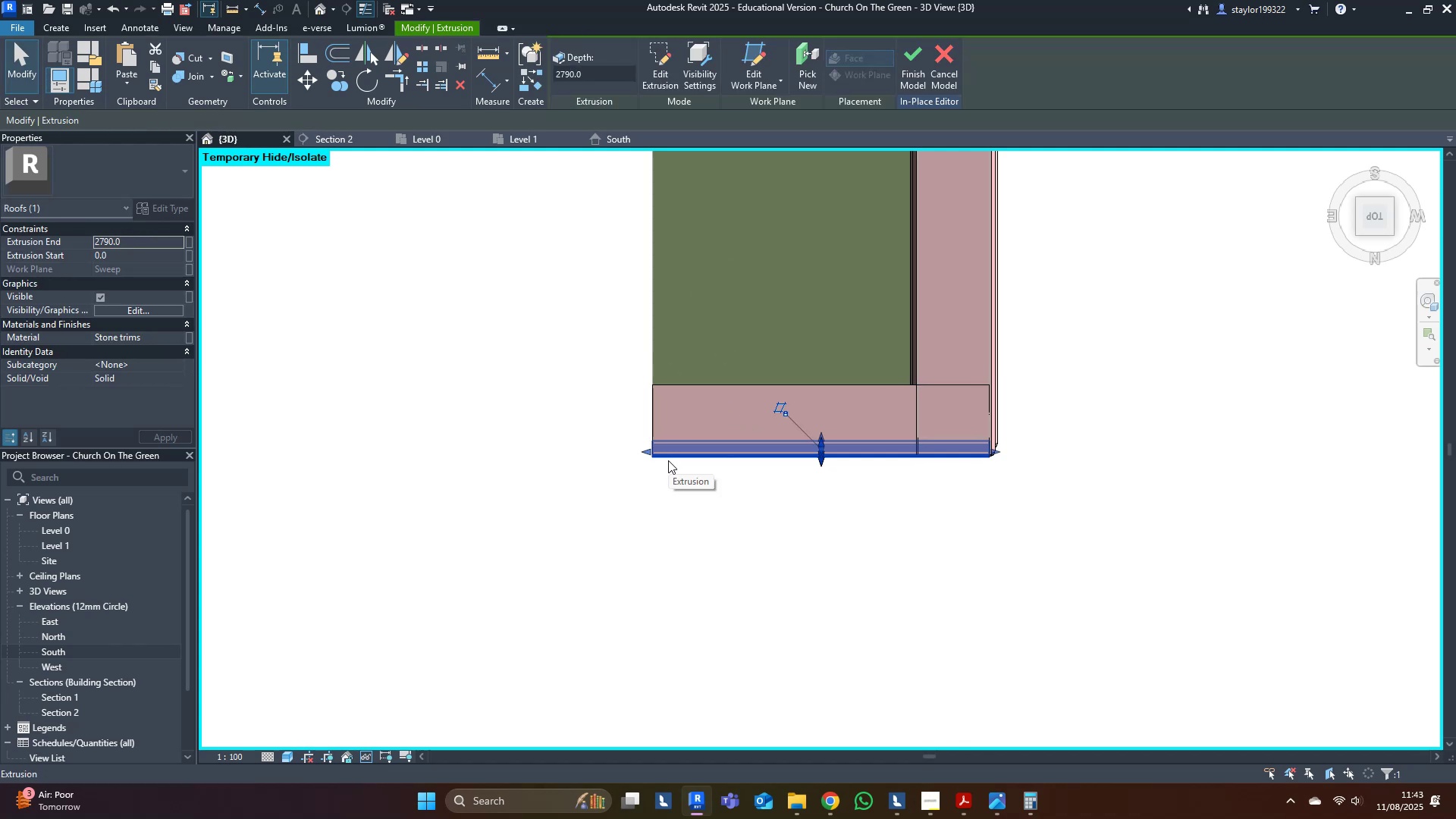 
middle_click([668, 460])
 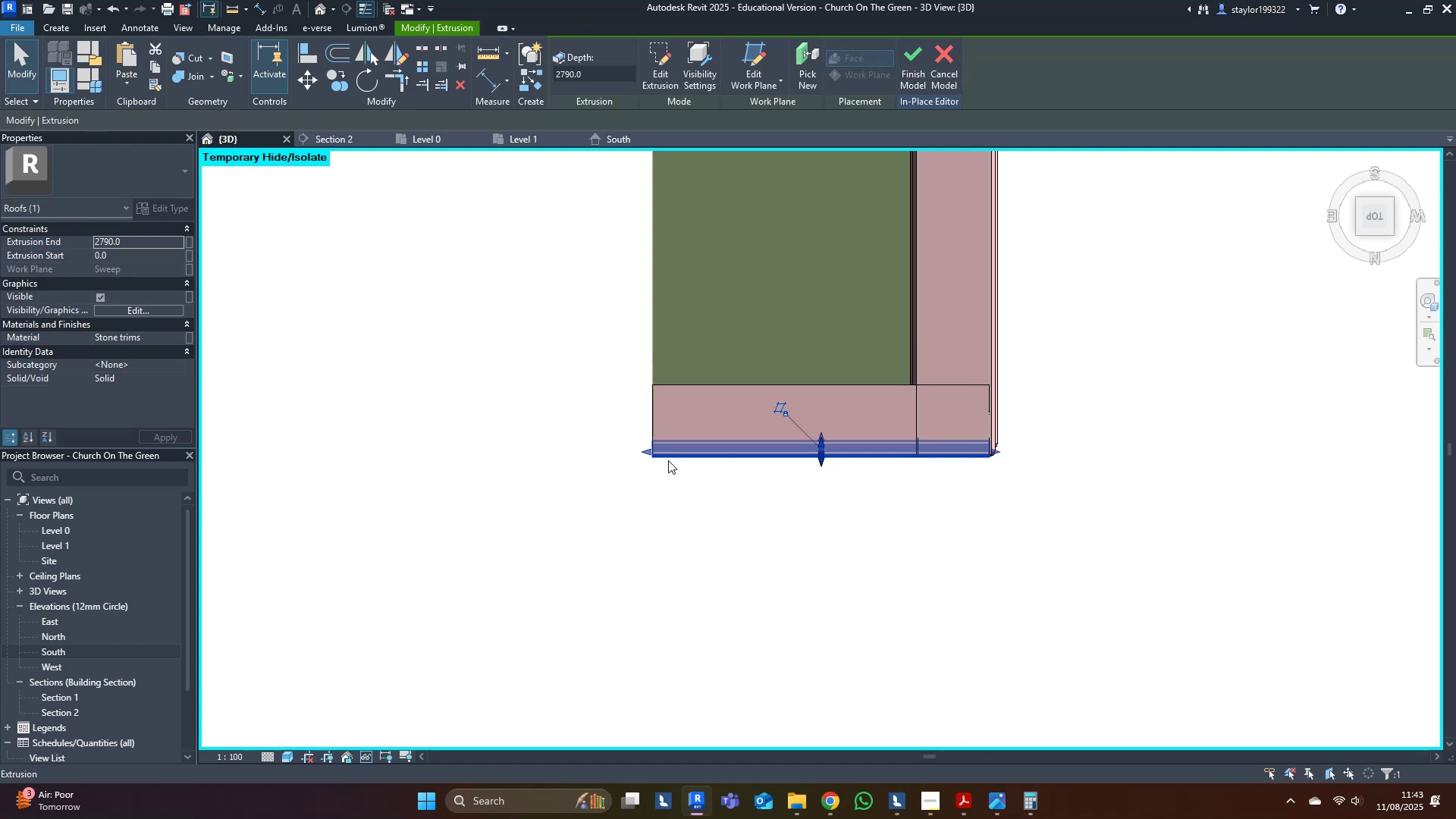 
key(D)
 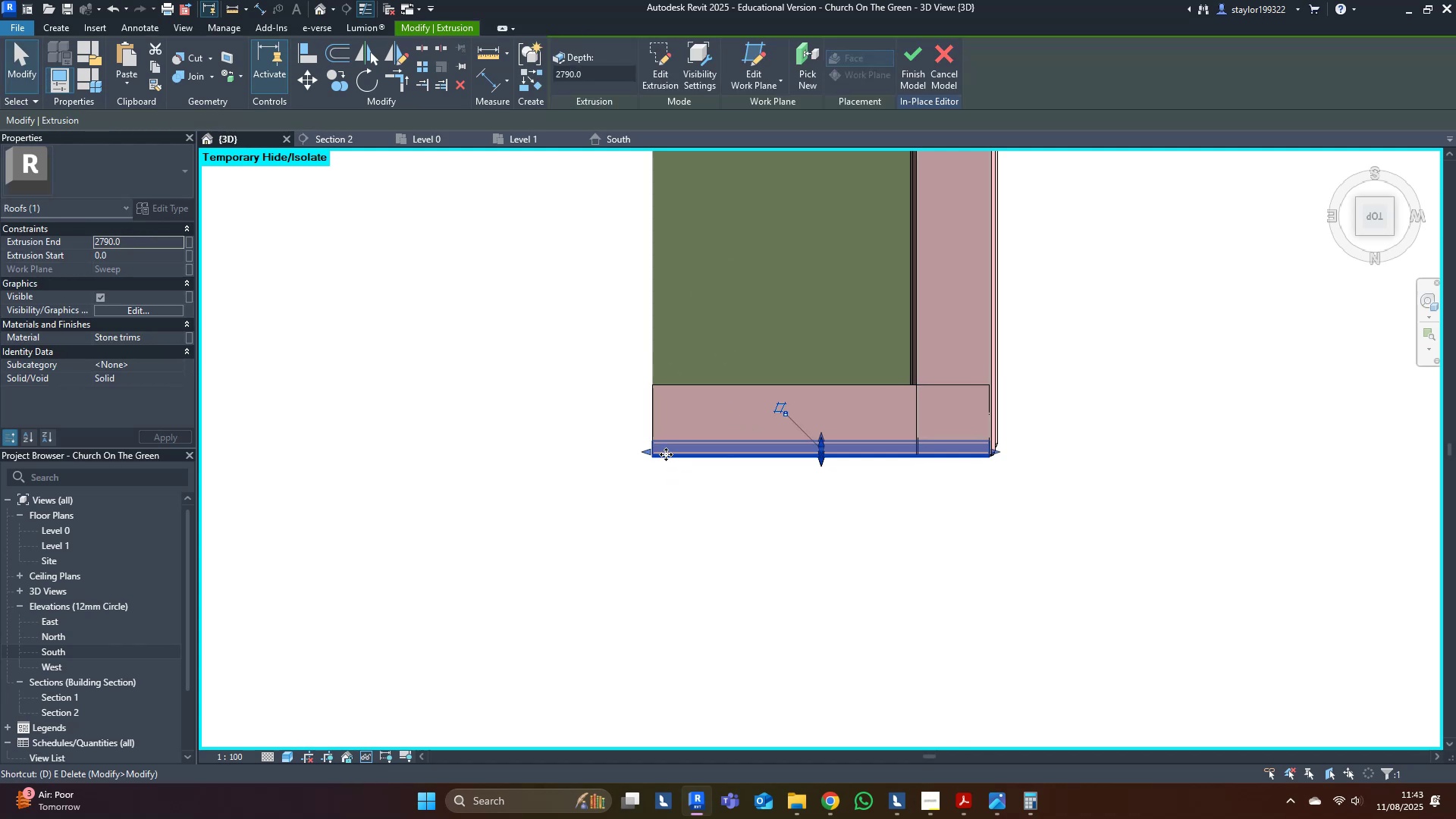 
hold_key(key=M, duration=9.48)
 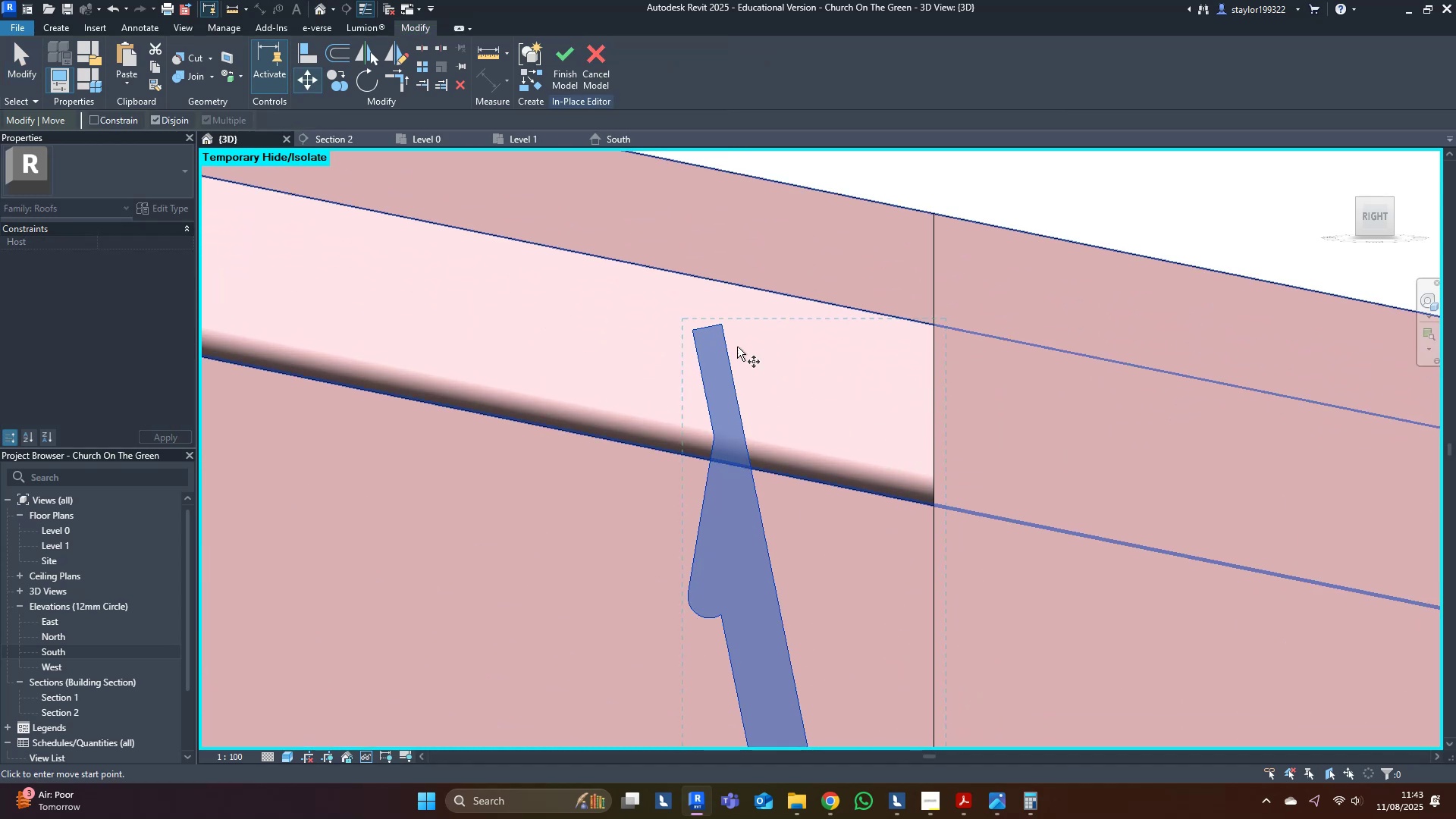 
left_click([679, 422])
 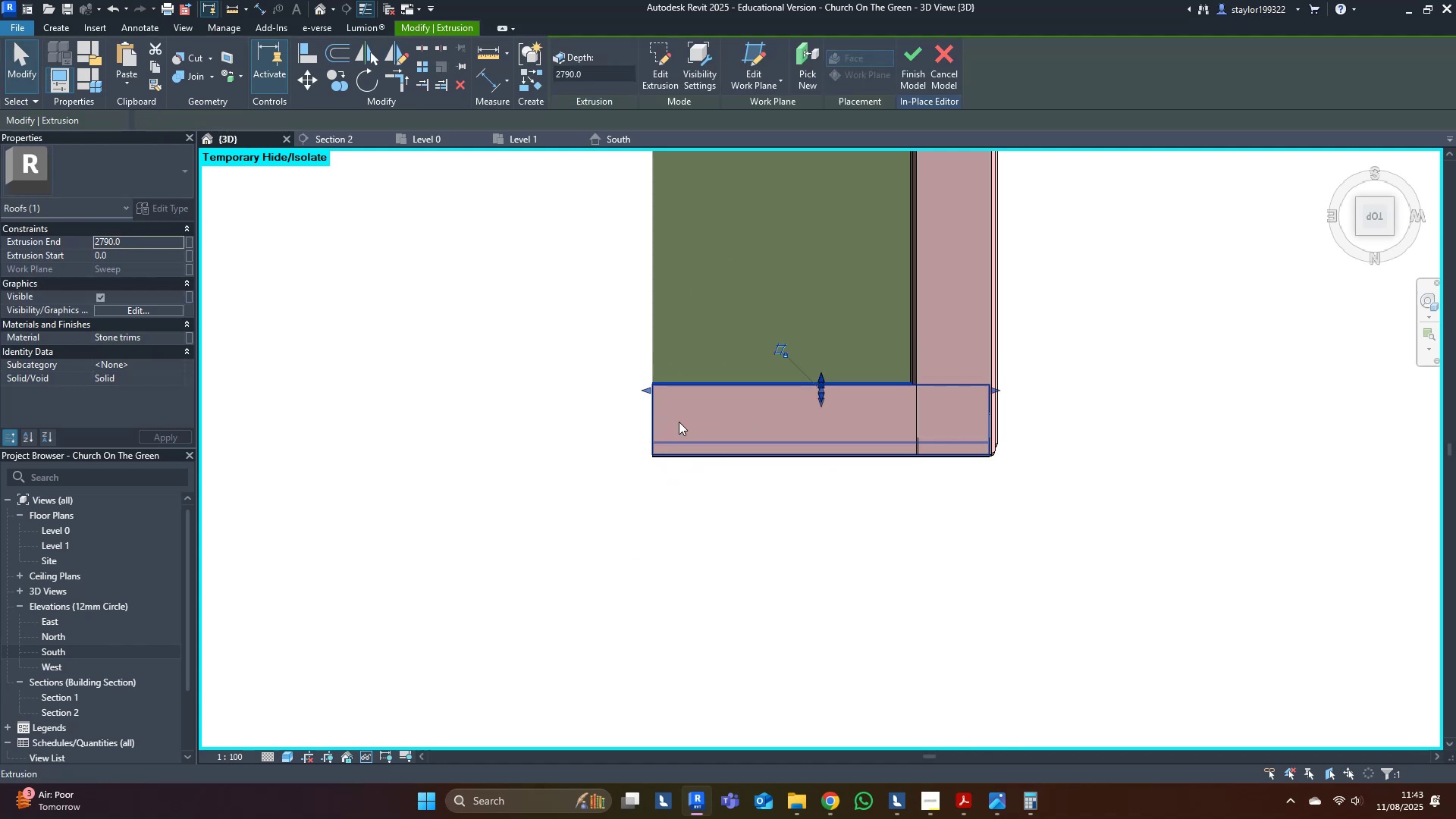 
scroll: coordinate [671, 425], scroll_direction: down, amount: 3.0
 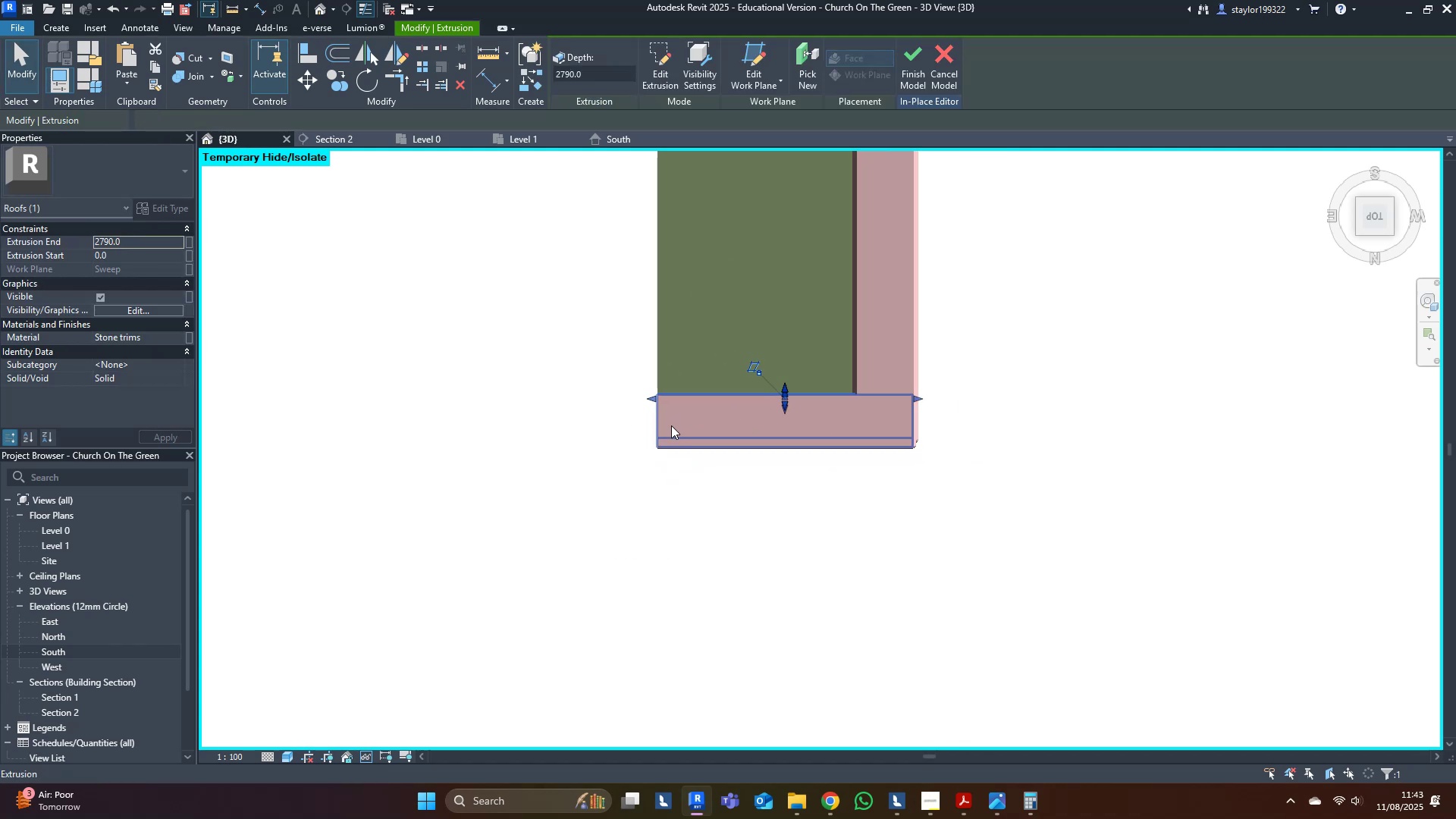 
hold_key(key=ShiftLeft, duration=0.38)
 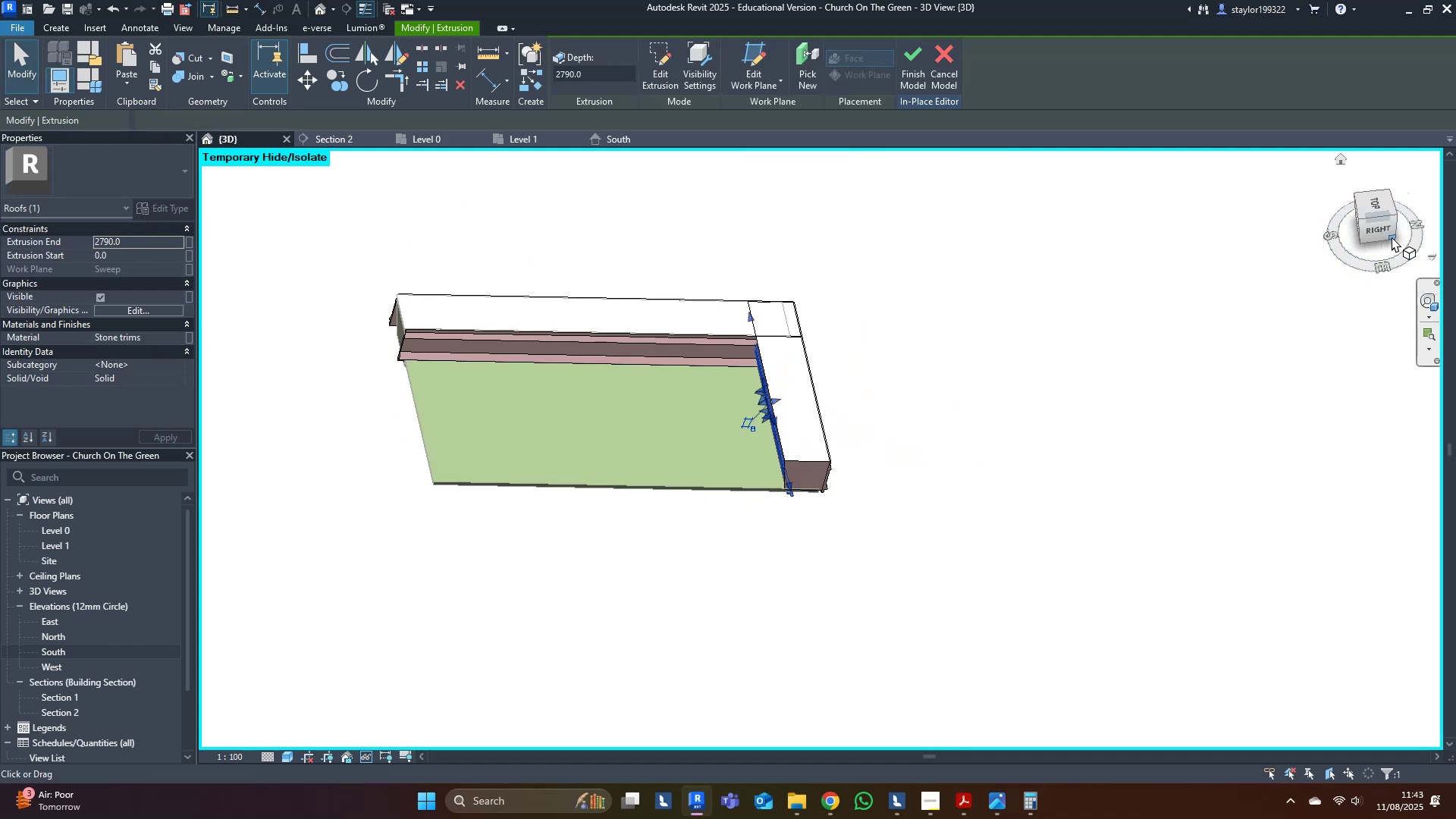 
left_click([1387, 231])
 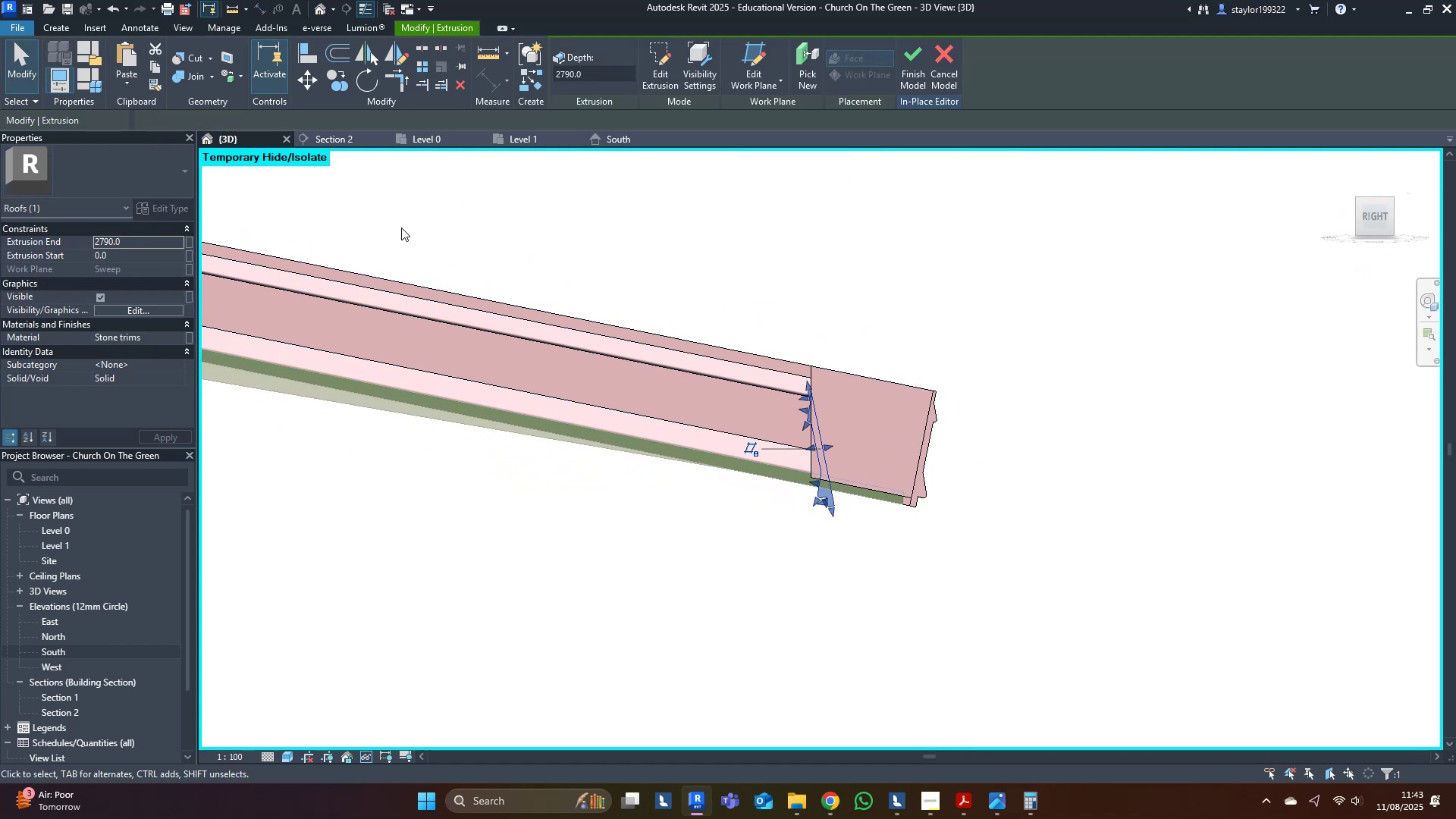 
scroll: coordinate [937, 466], scroll_direction: up, amount: 16.0
 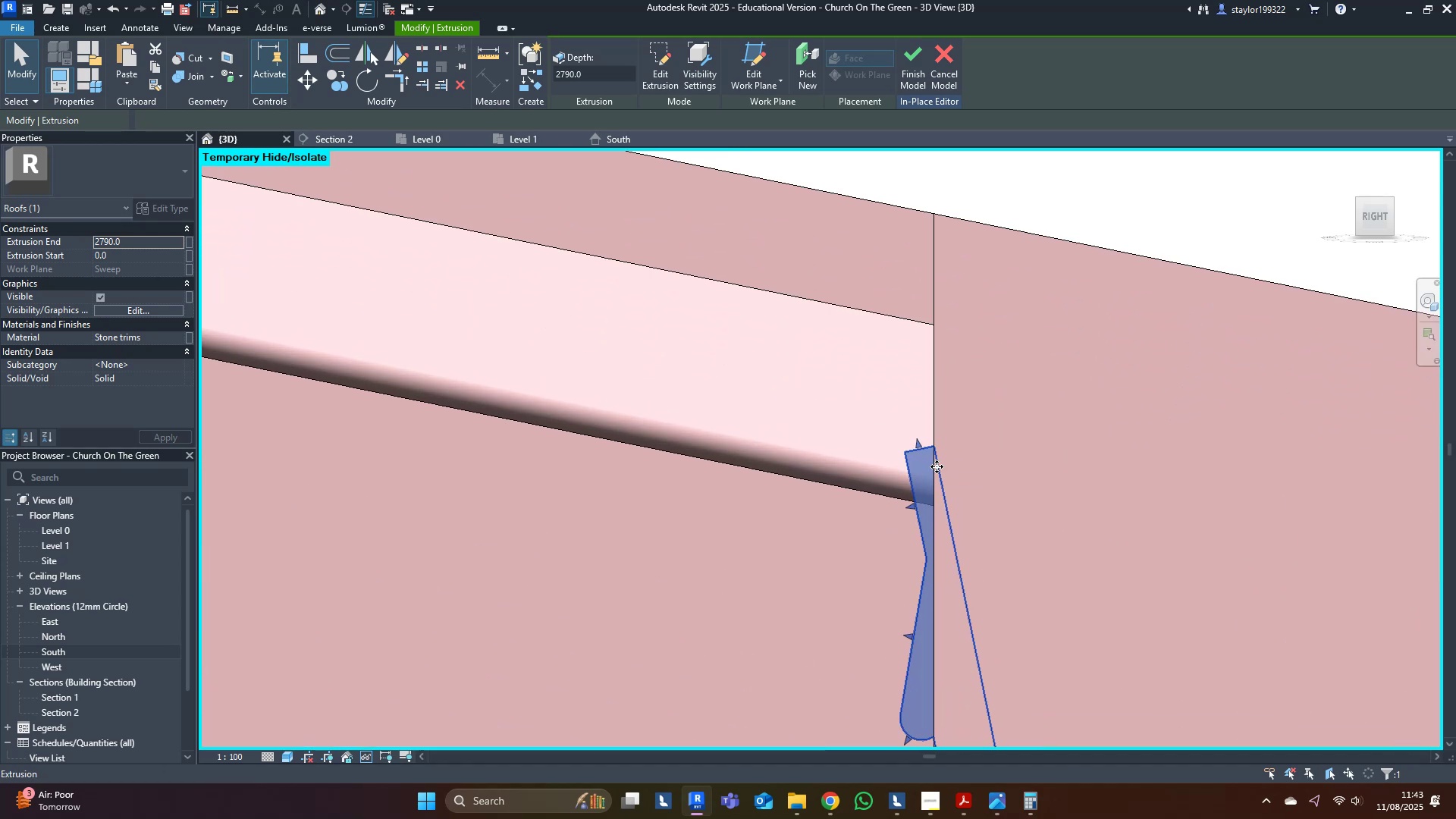 
left_click_drag(start_coordinate=[930, 465], to_coordinate=[718, 343])
 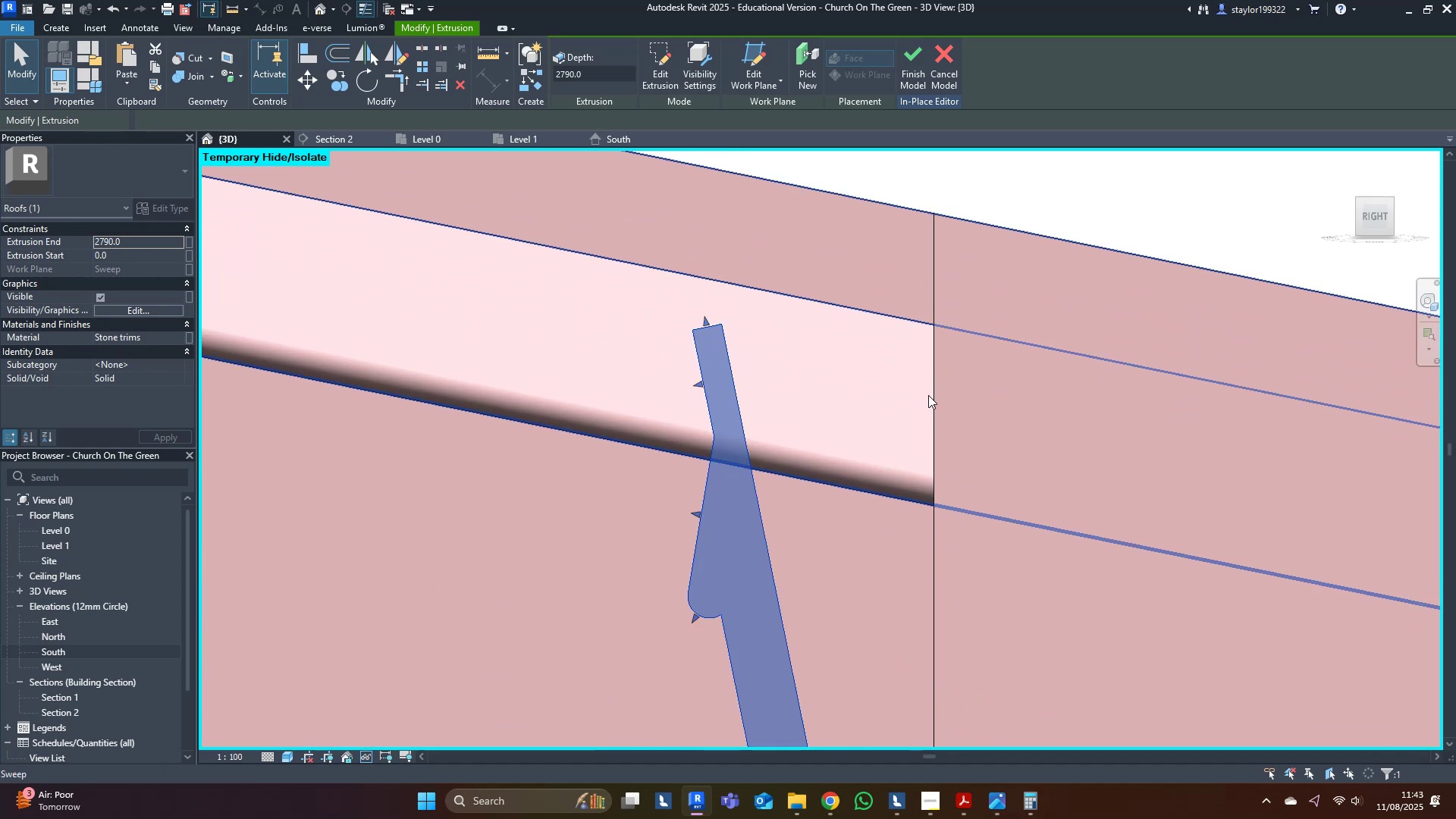 
key(V)
 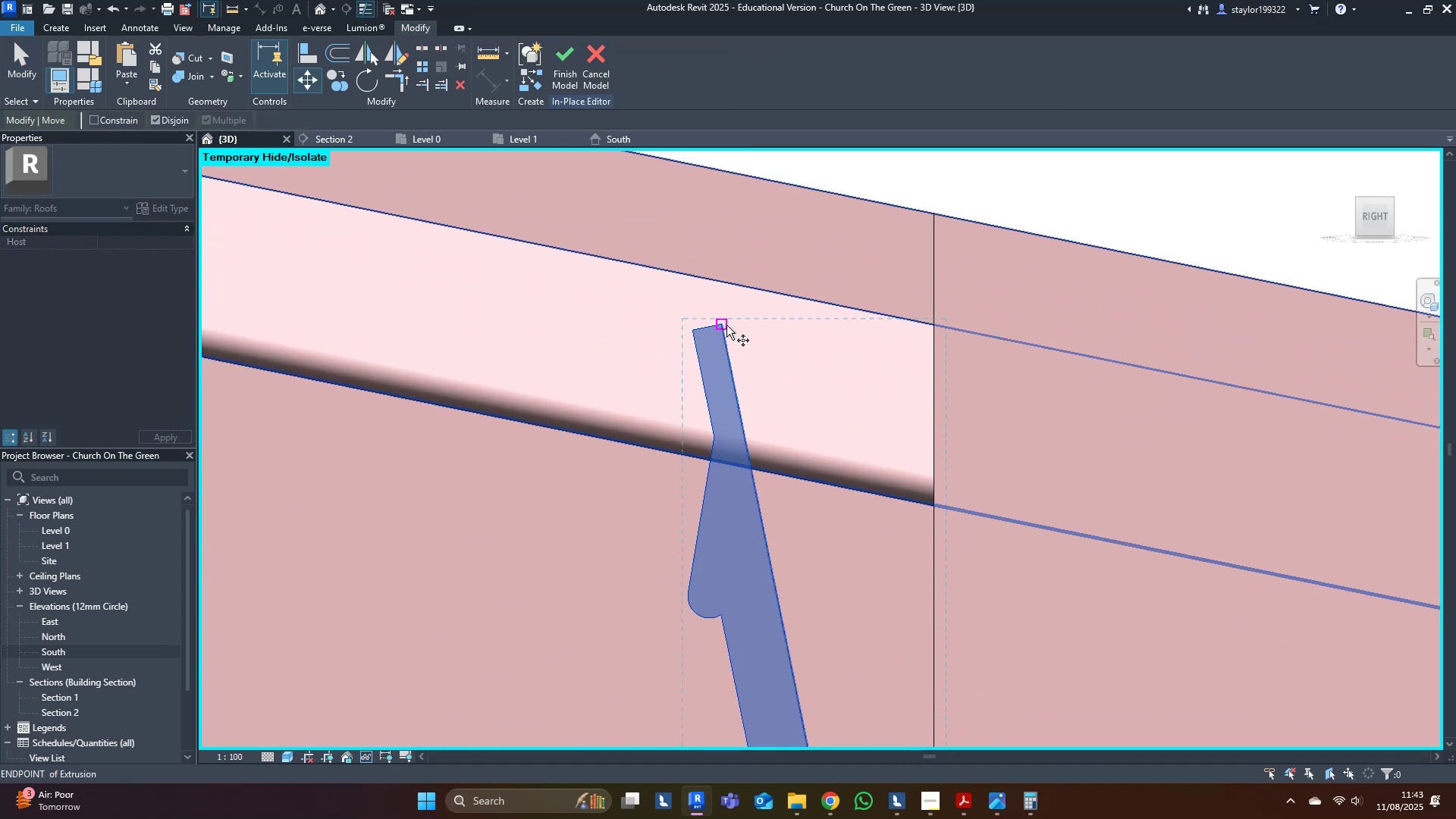 
left_click([722, 325])
 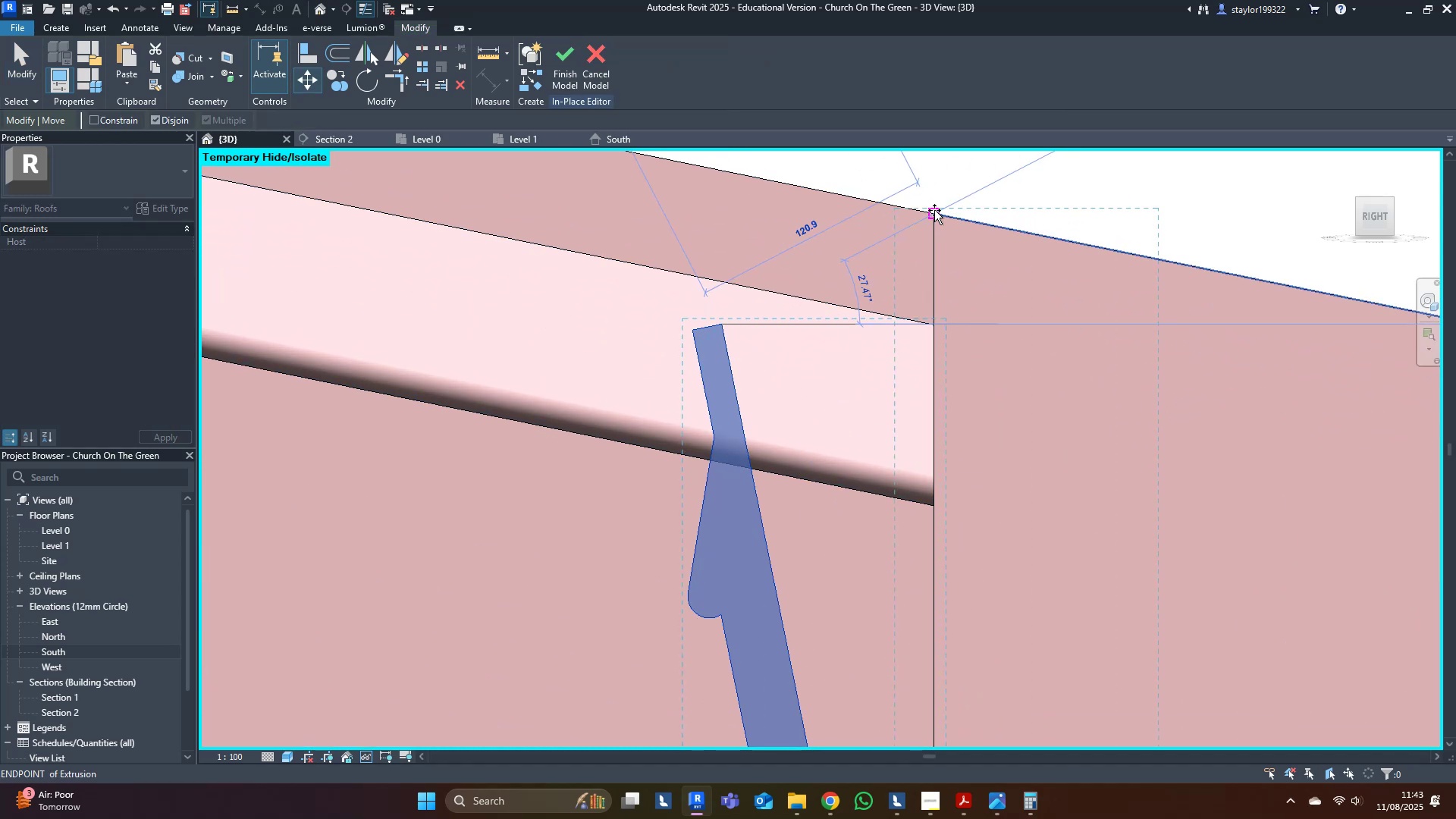 
left_click([934, 210])
 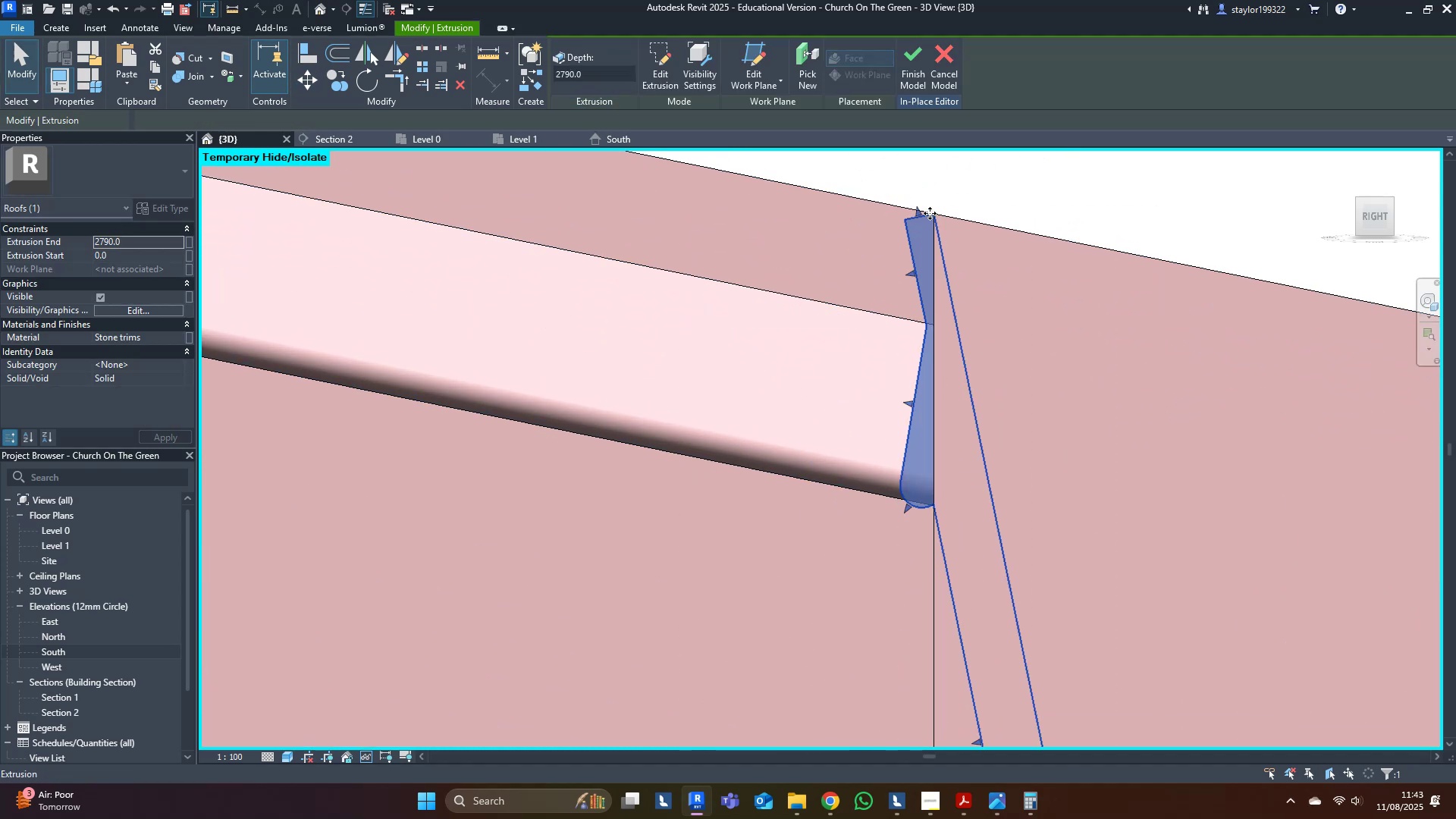 
scroll: coordinate [890, 337], scroll_direction: down, amount: 7.0
 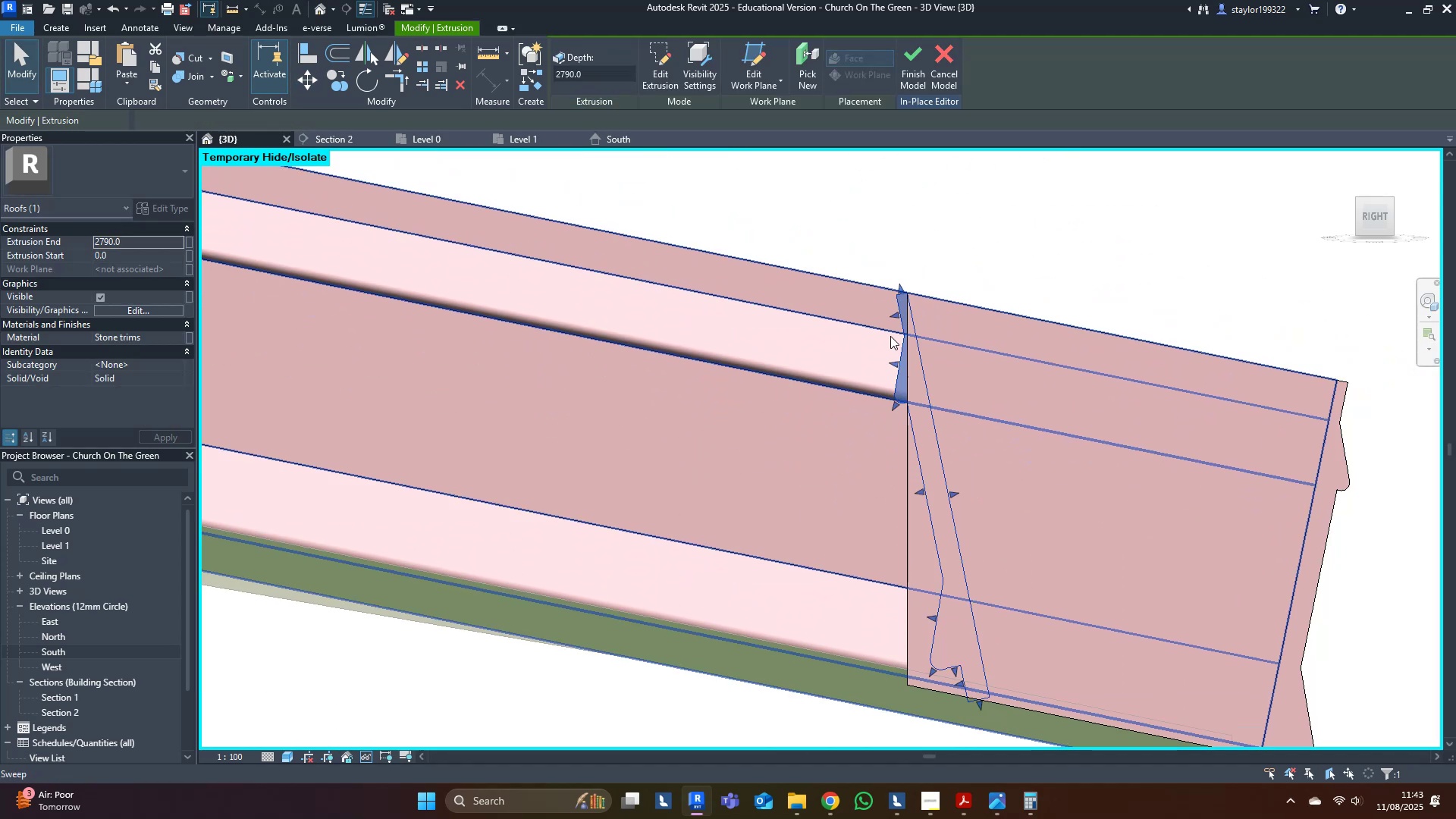 
type(wfro)
 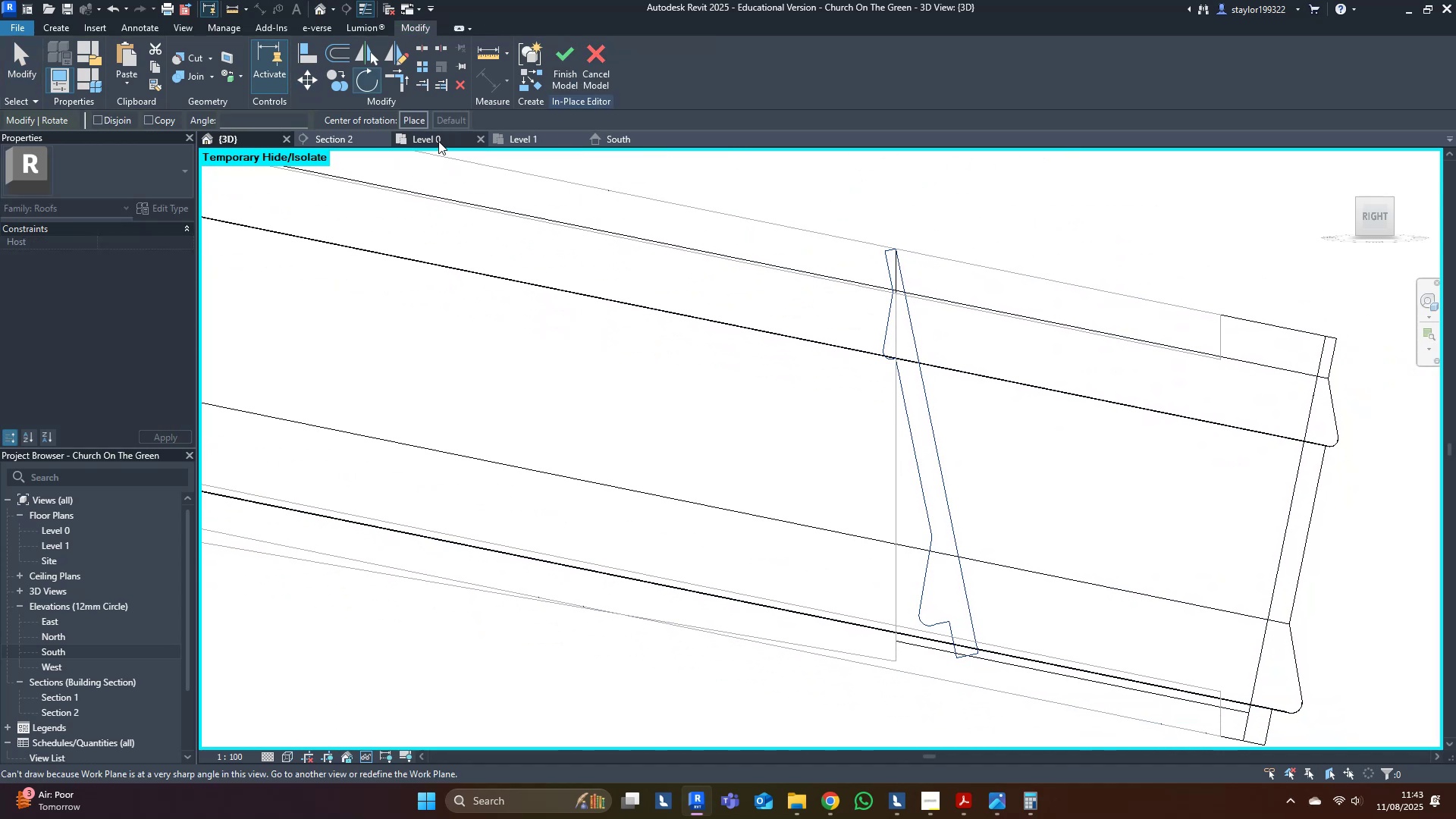 
left_click([422, 115])
 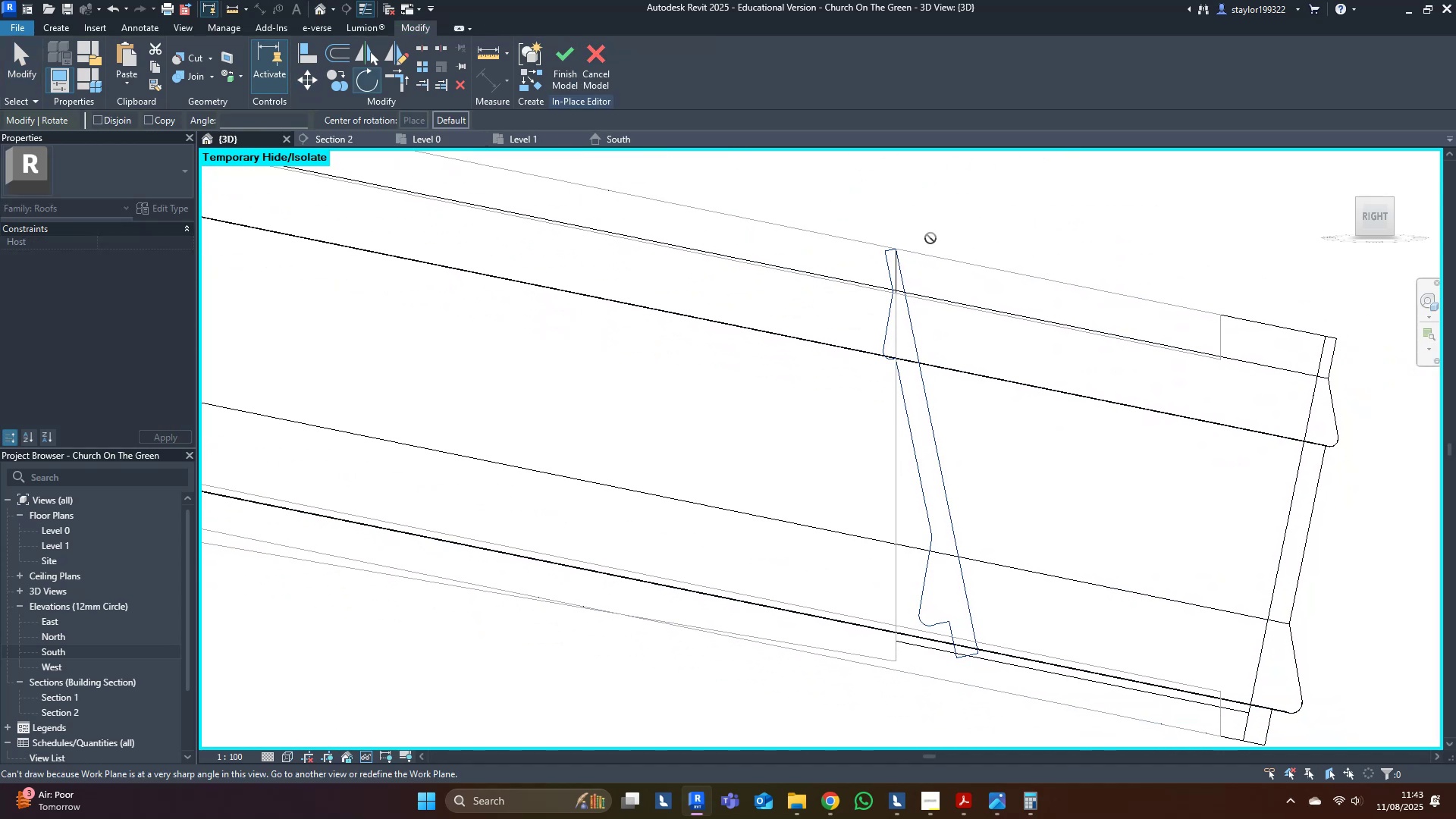 
key(Escape)
type(sd)
 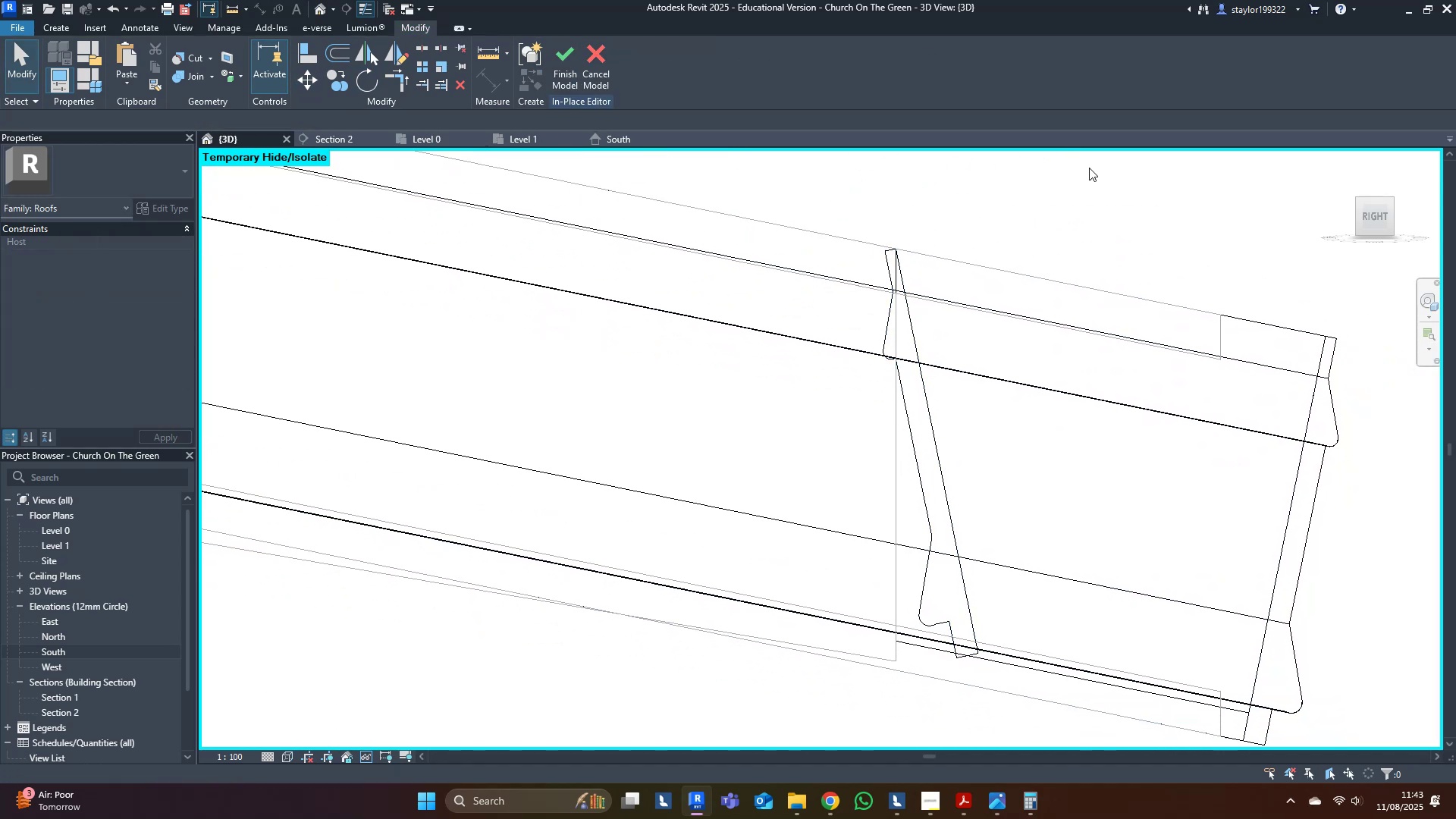 
left_click([1089, 168])
 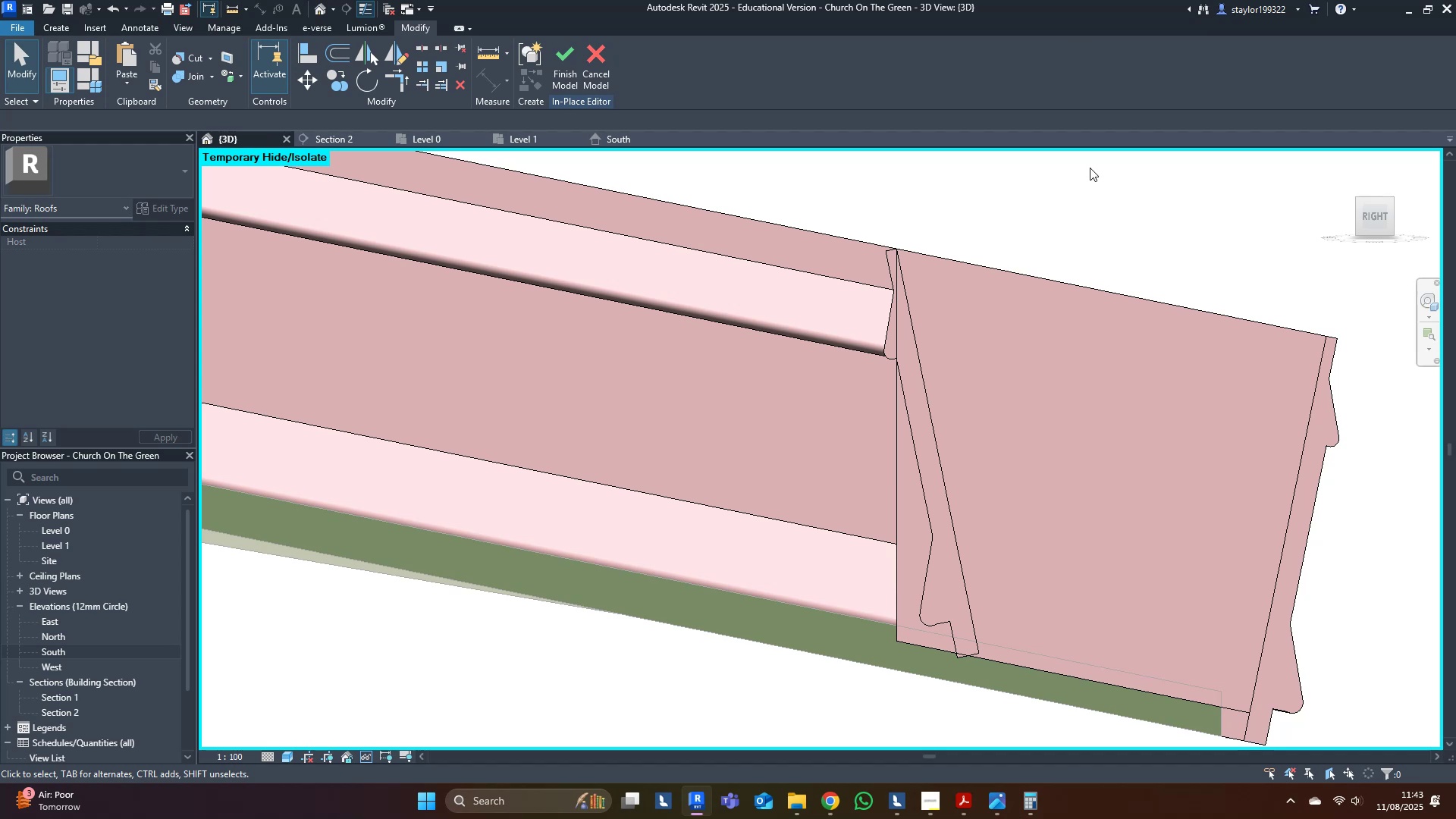 
type(pk)
 